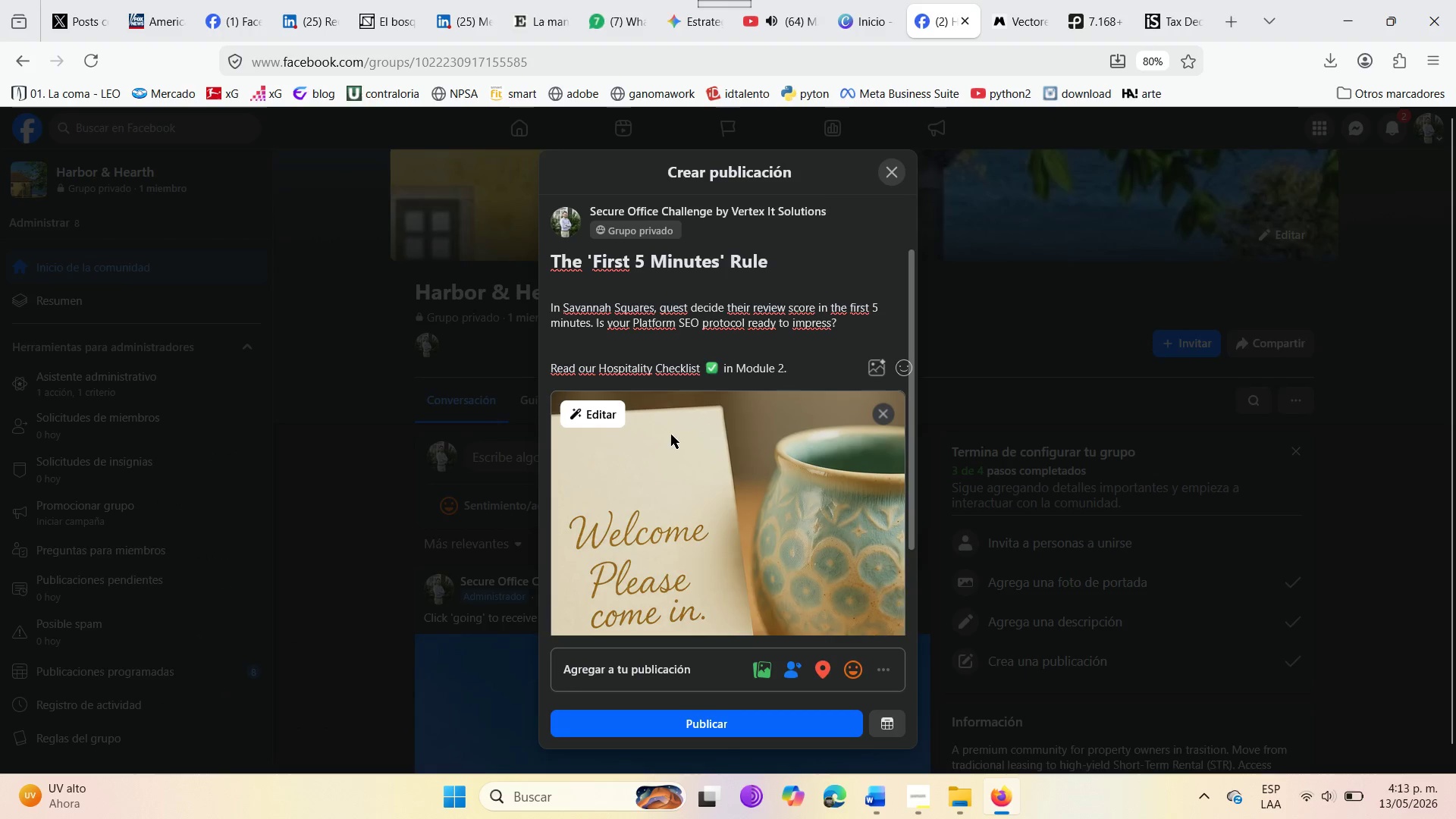 
scroll: coordinate [671, 435], scroll_direction: down, amount: 4.0
 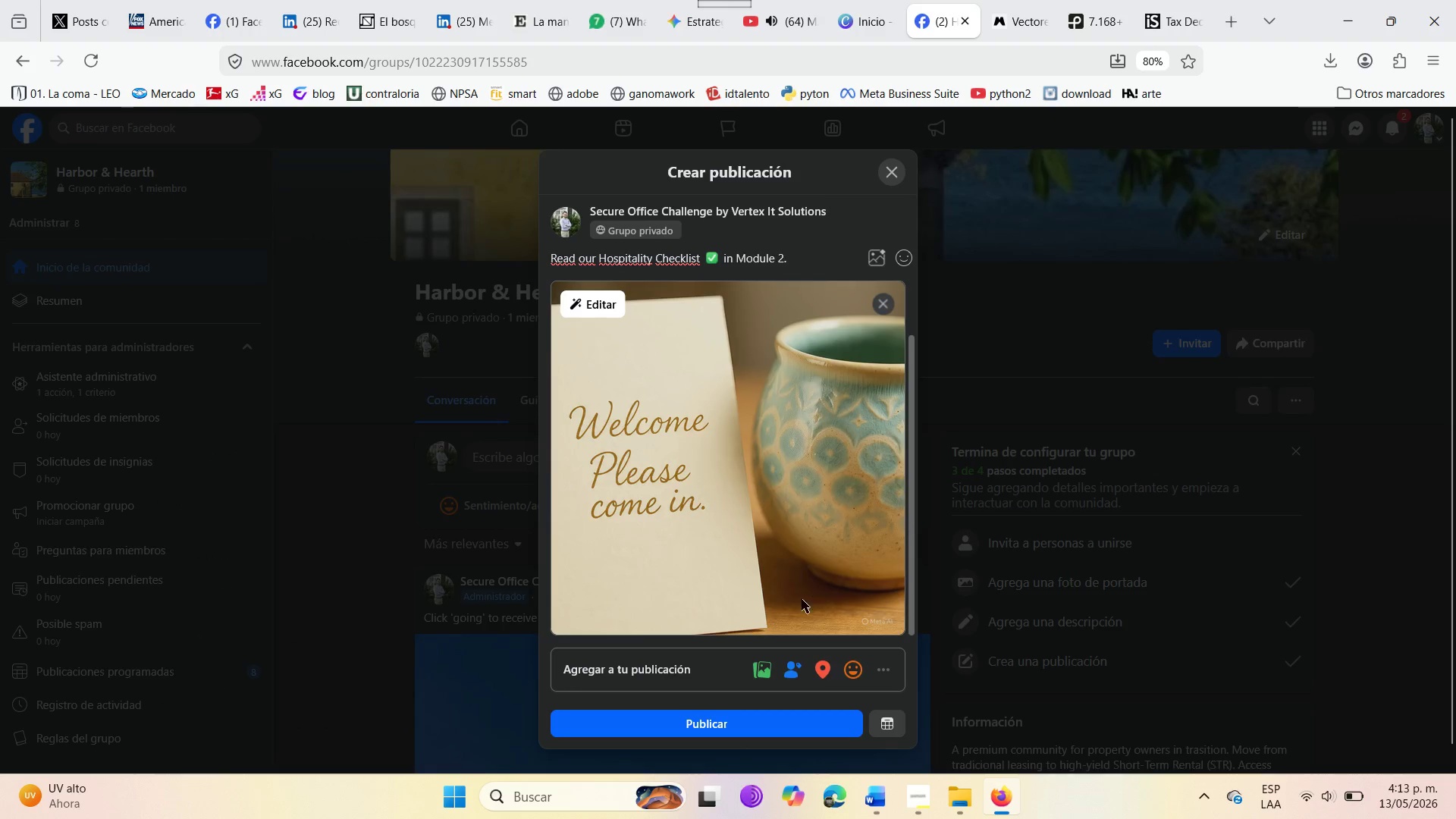 
mouse_move([824, 670])
 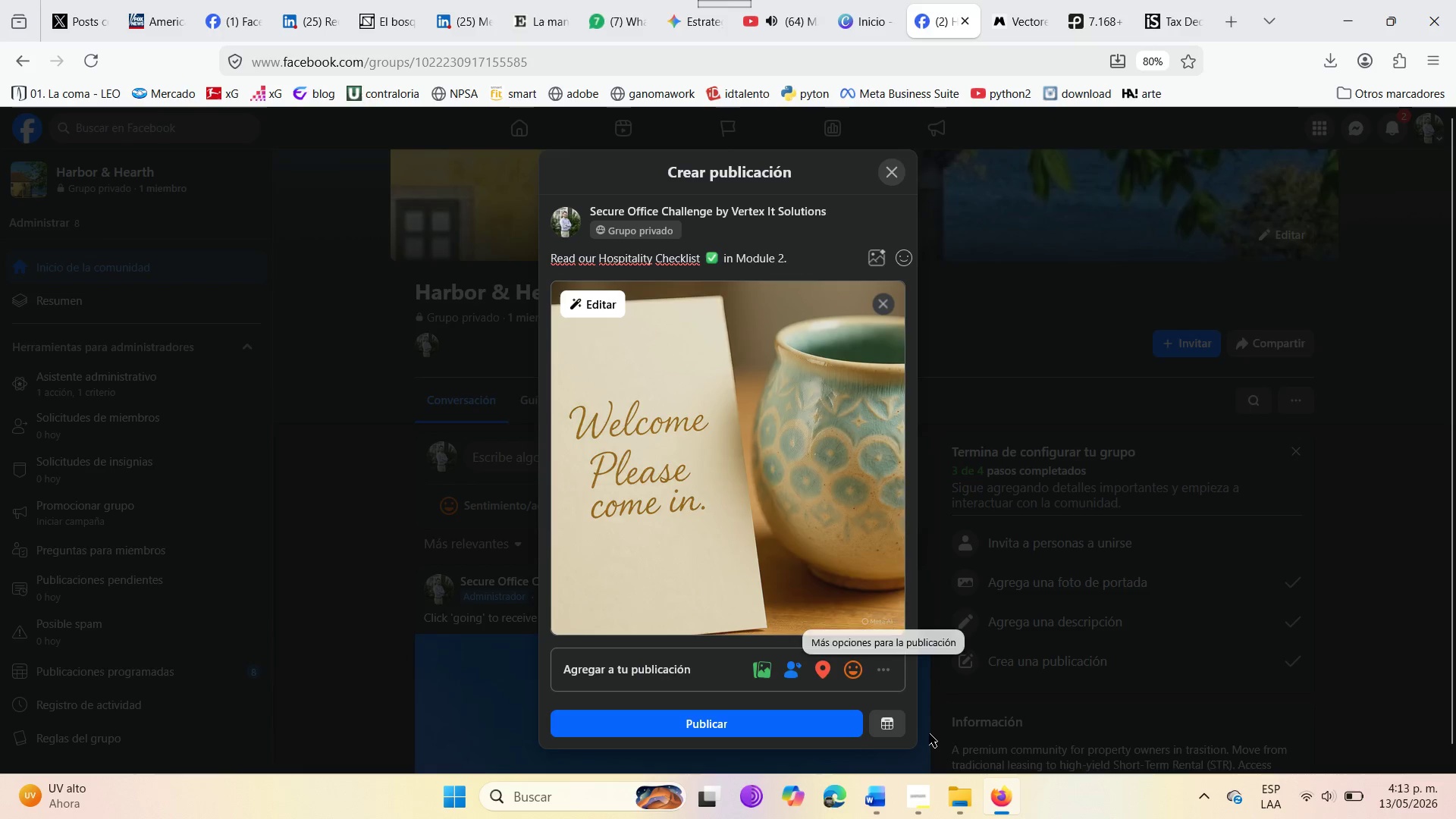 
left_click([889, 723])
 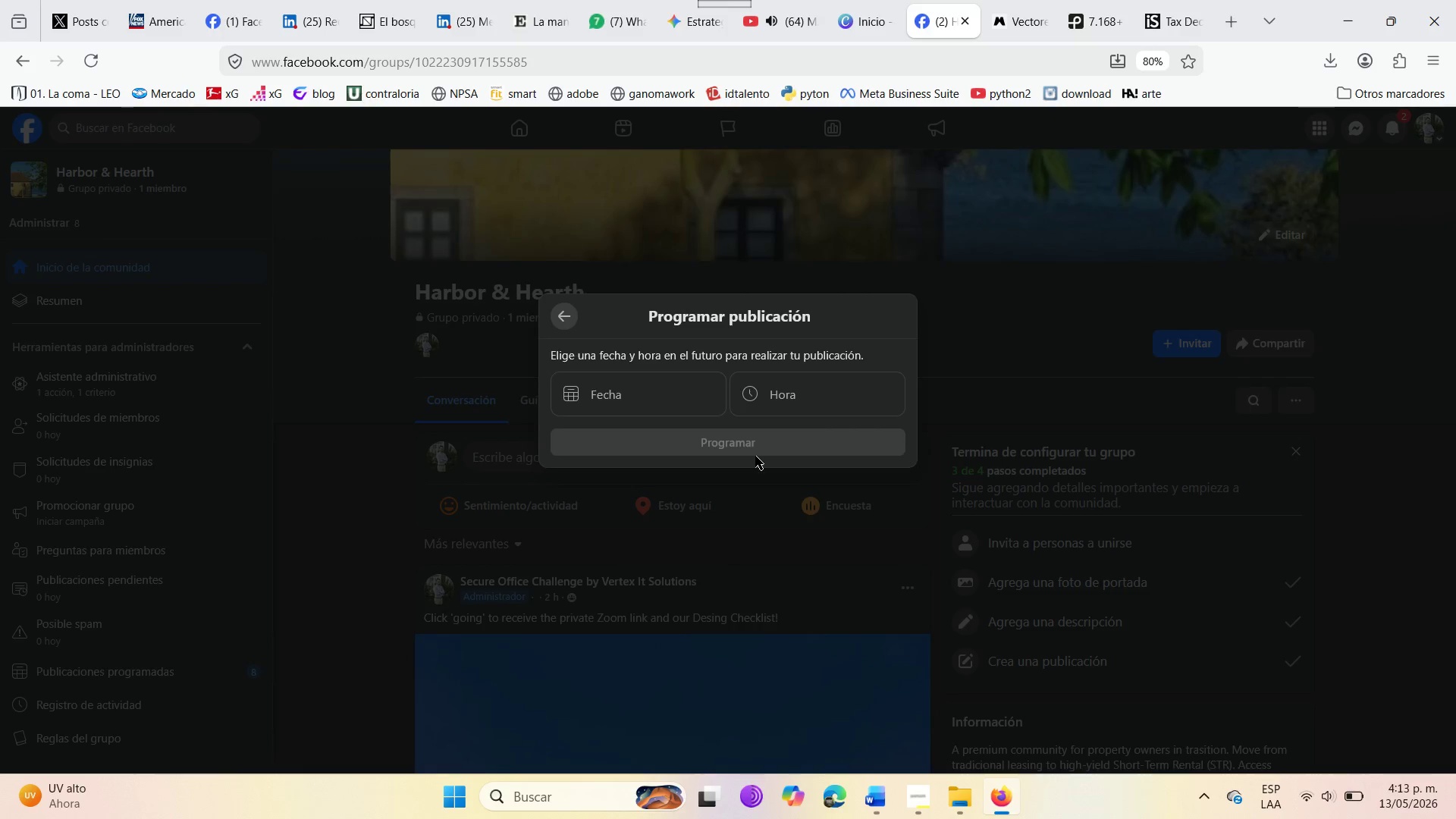 
left_click([646, 391])
 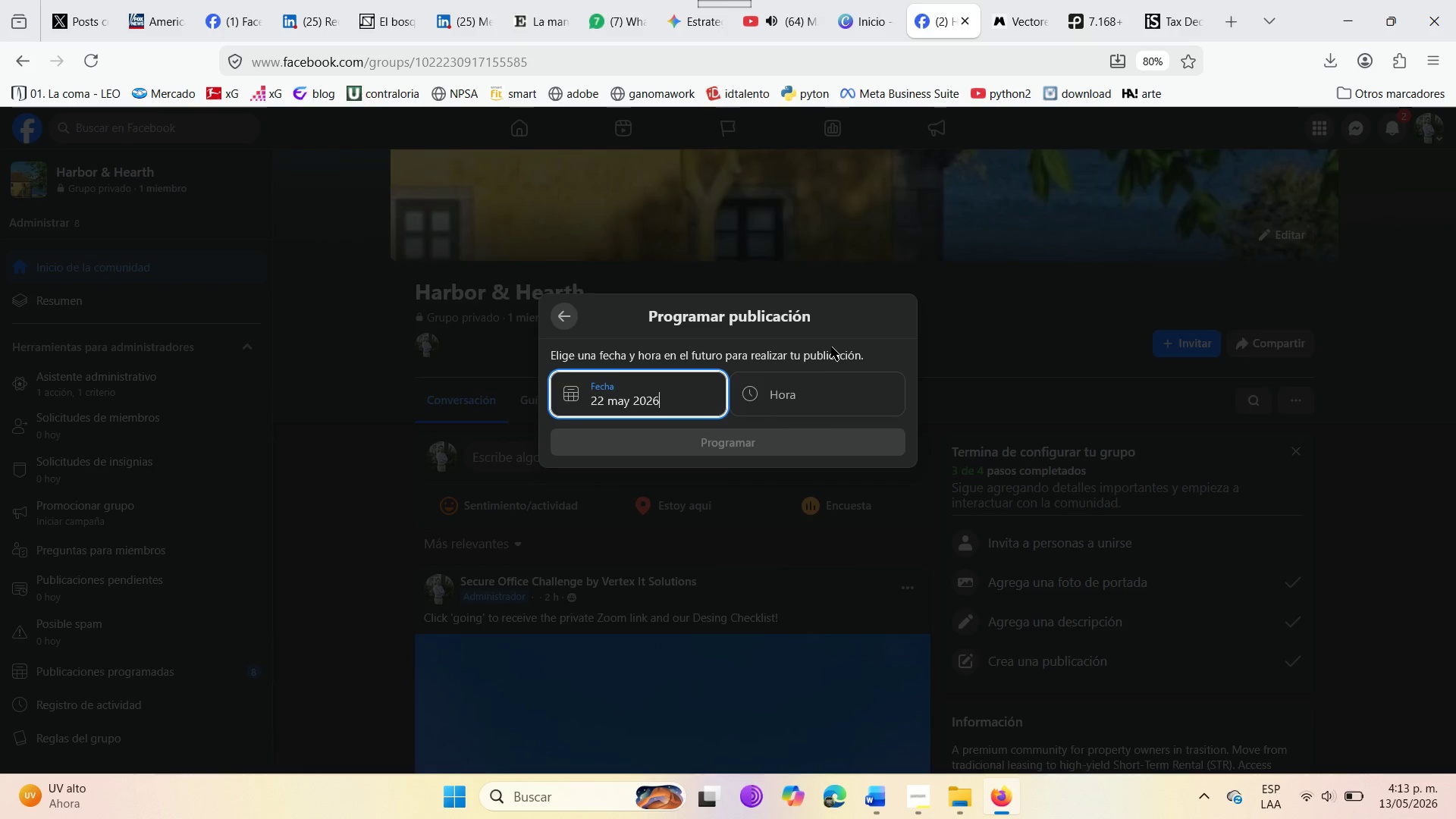 
left_click([775, 400])
 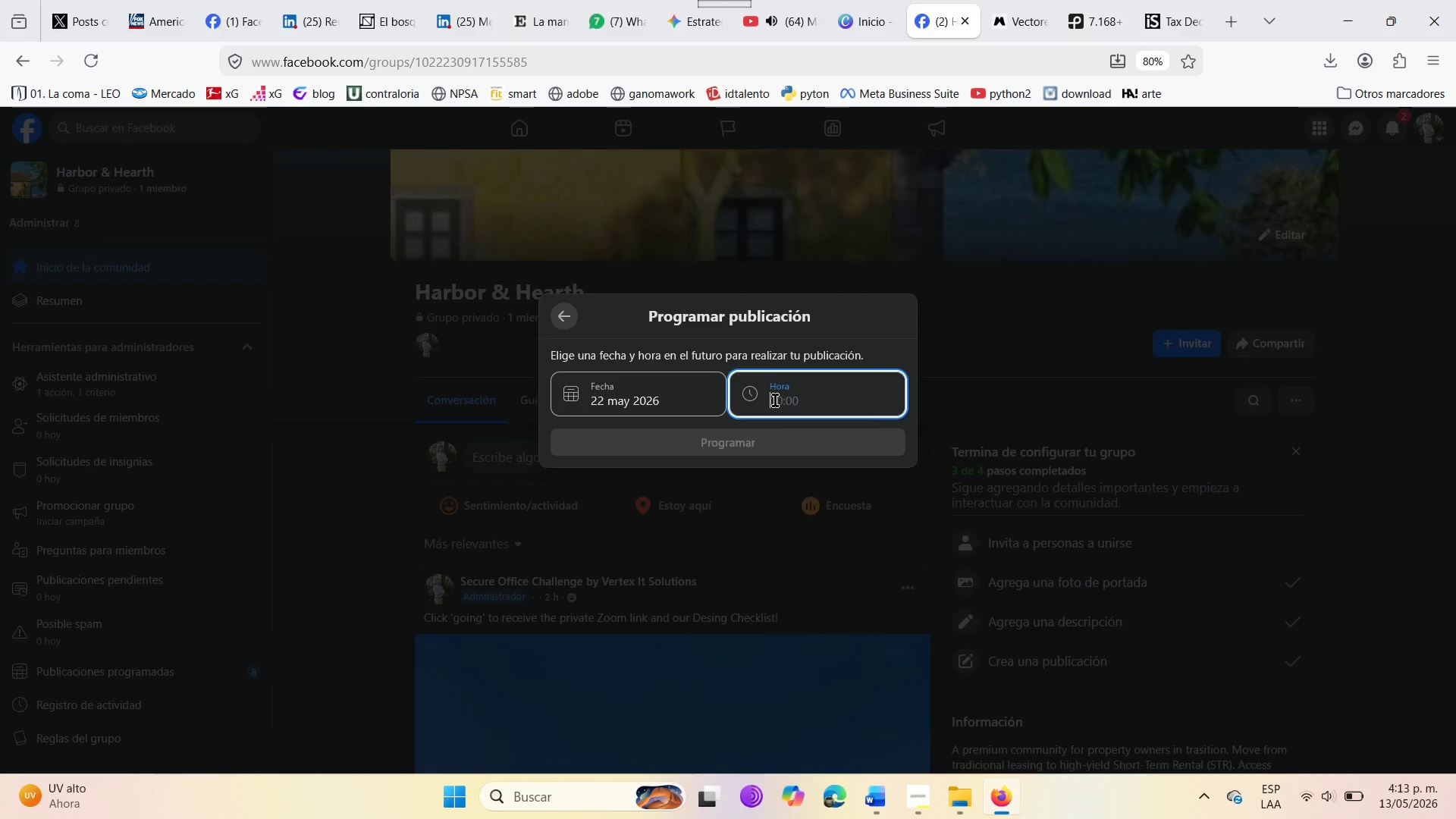 
type(10>00)
 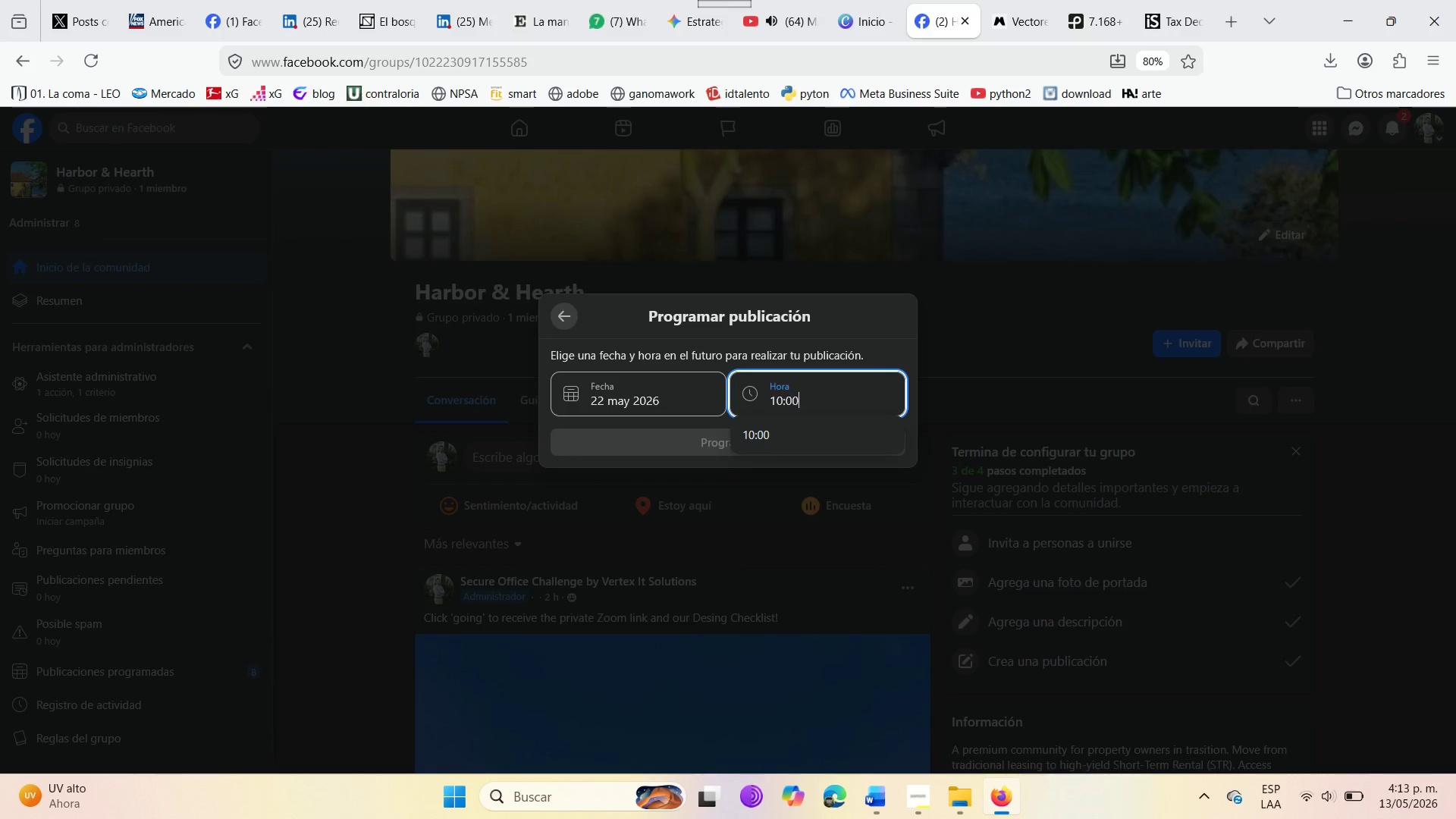 
left_click([776, 427])
 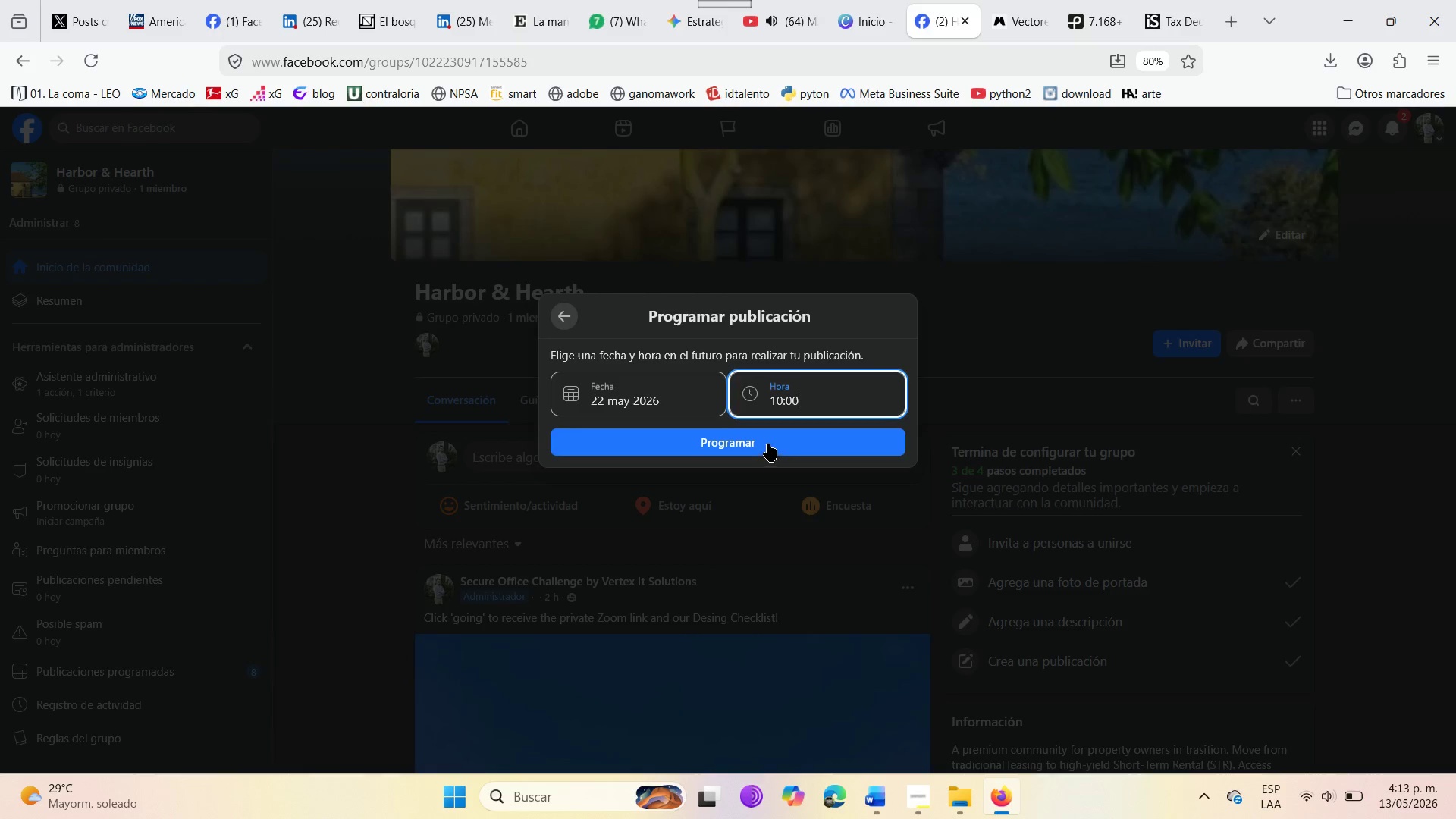 
left_click([767, 444])
 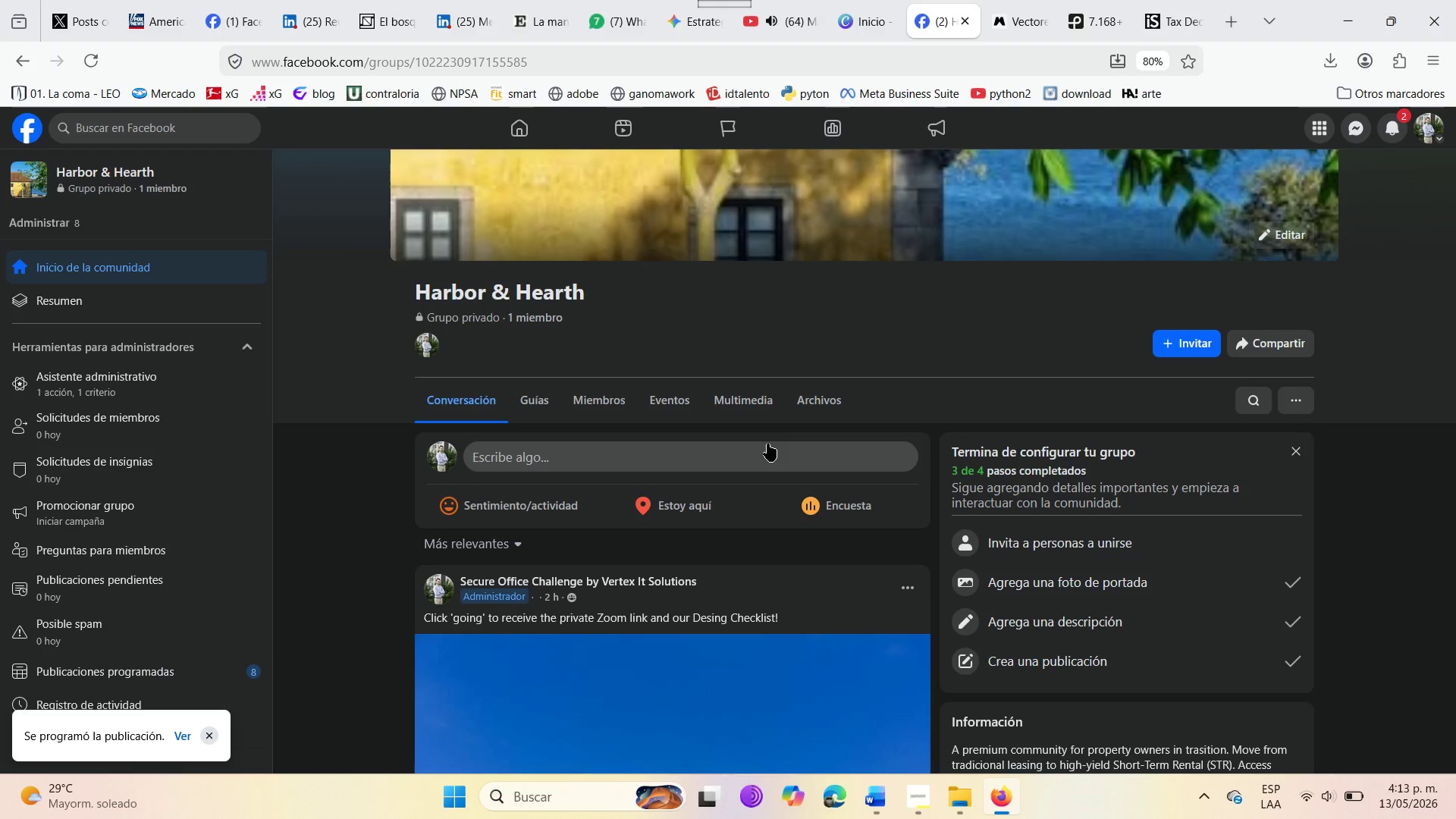 
wait(12.64)
 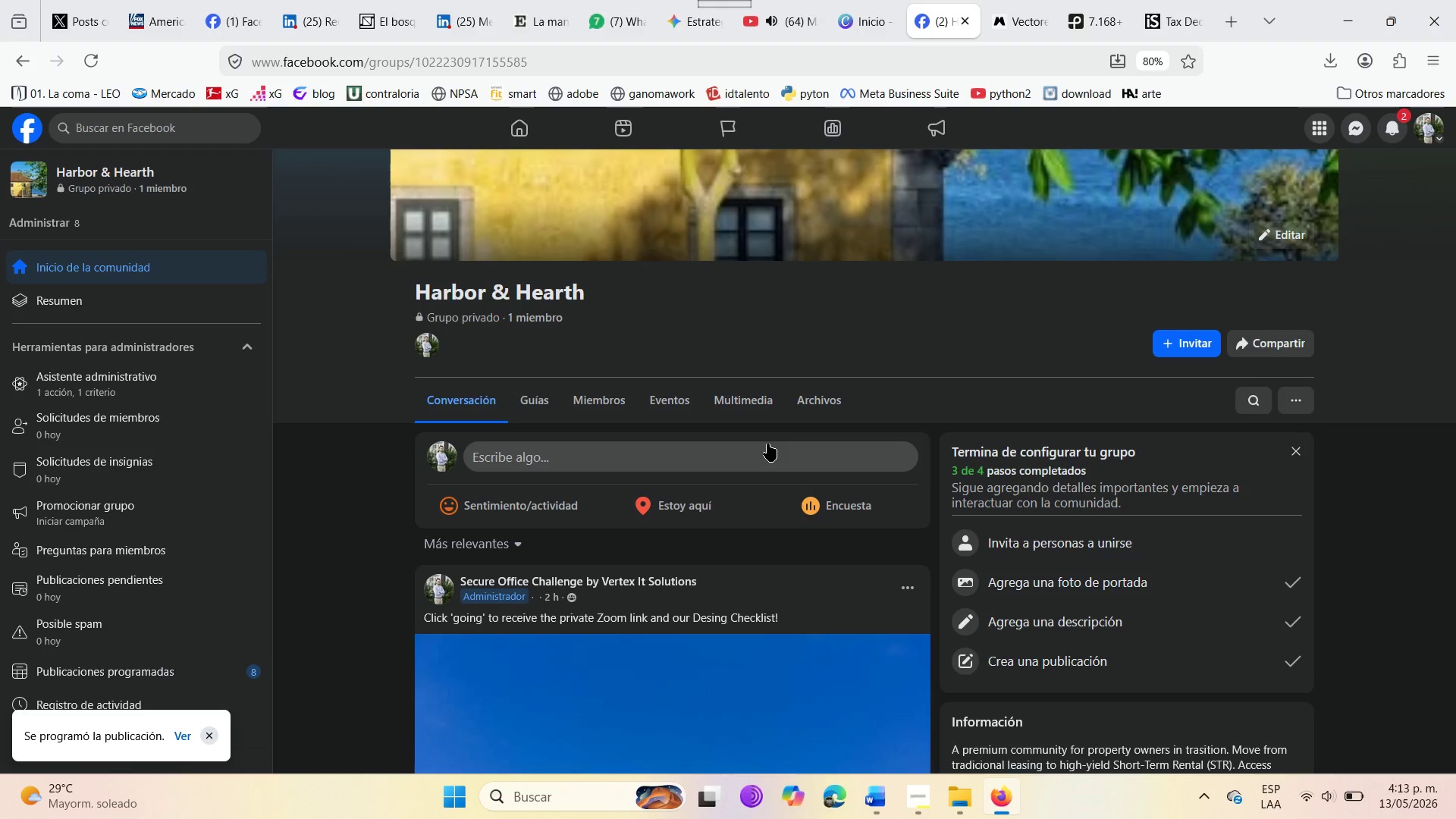 
left_click([747, 448])
 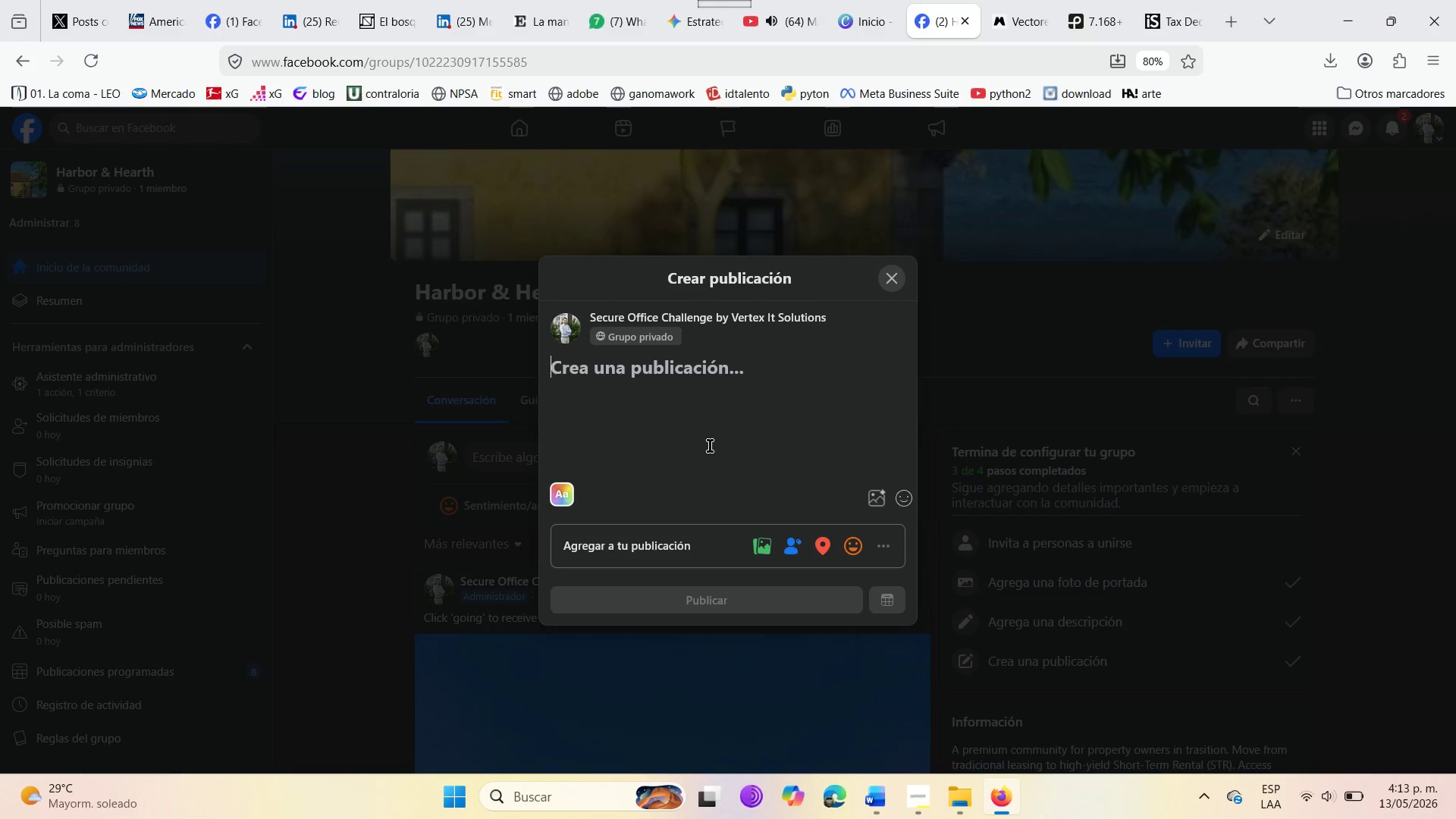 
wait(5.89)
 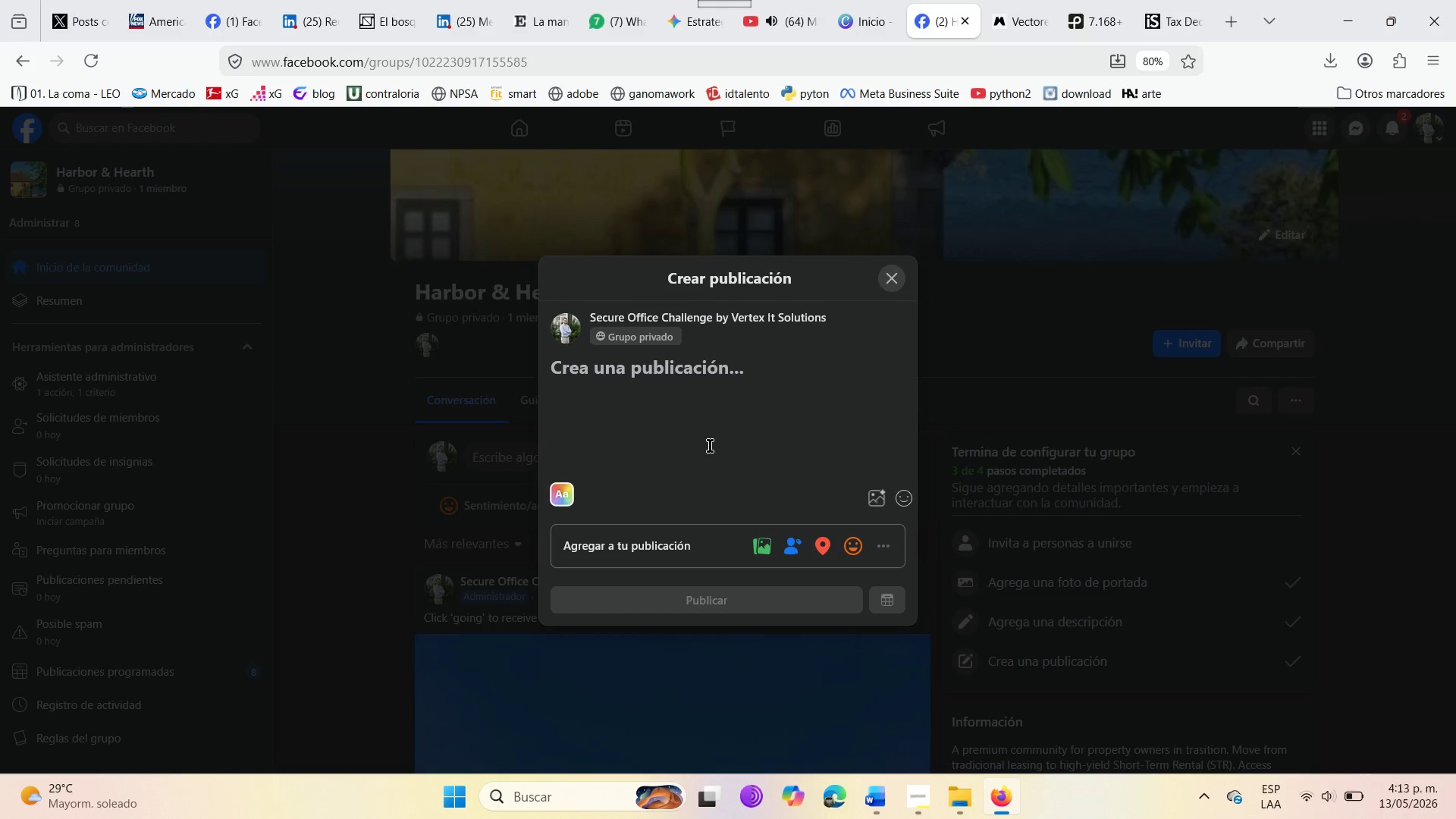 
type(Owner Spotligh)
 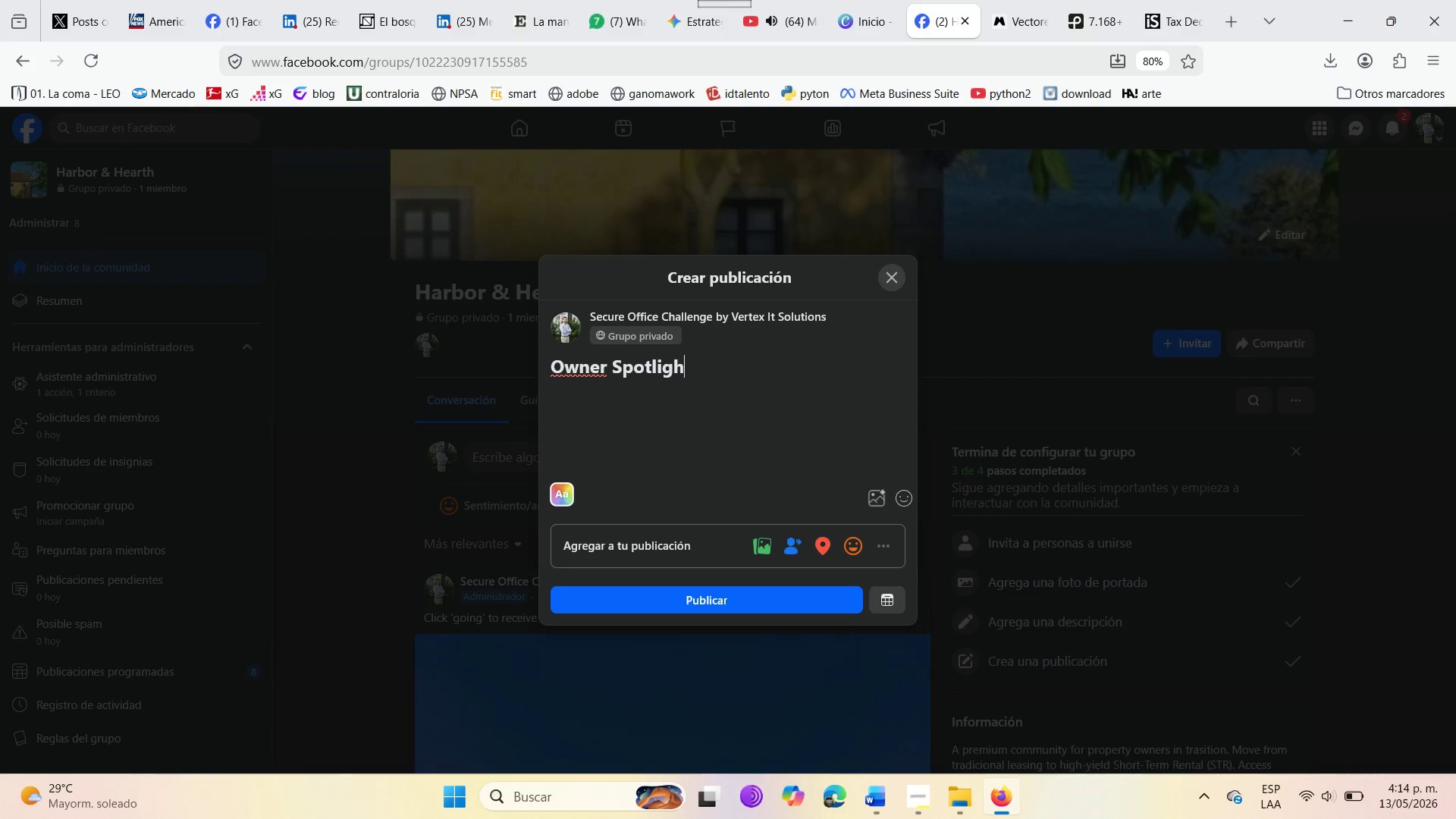 
key(T)
 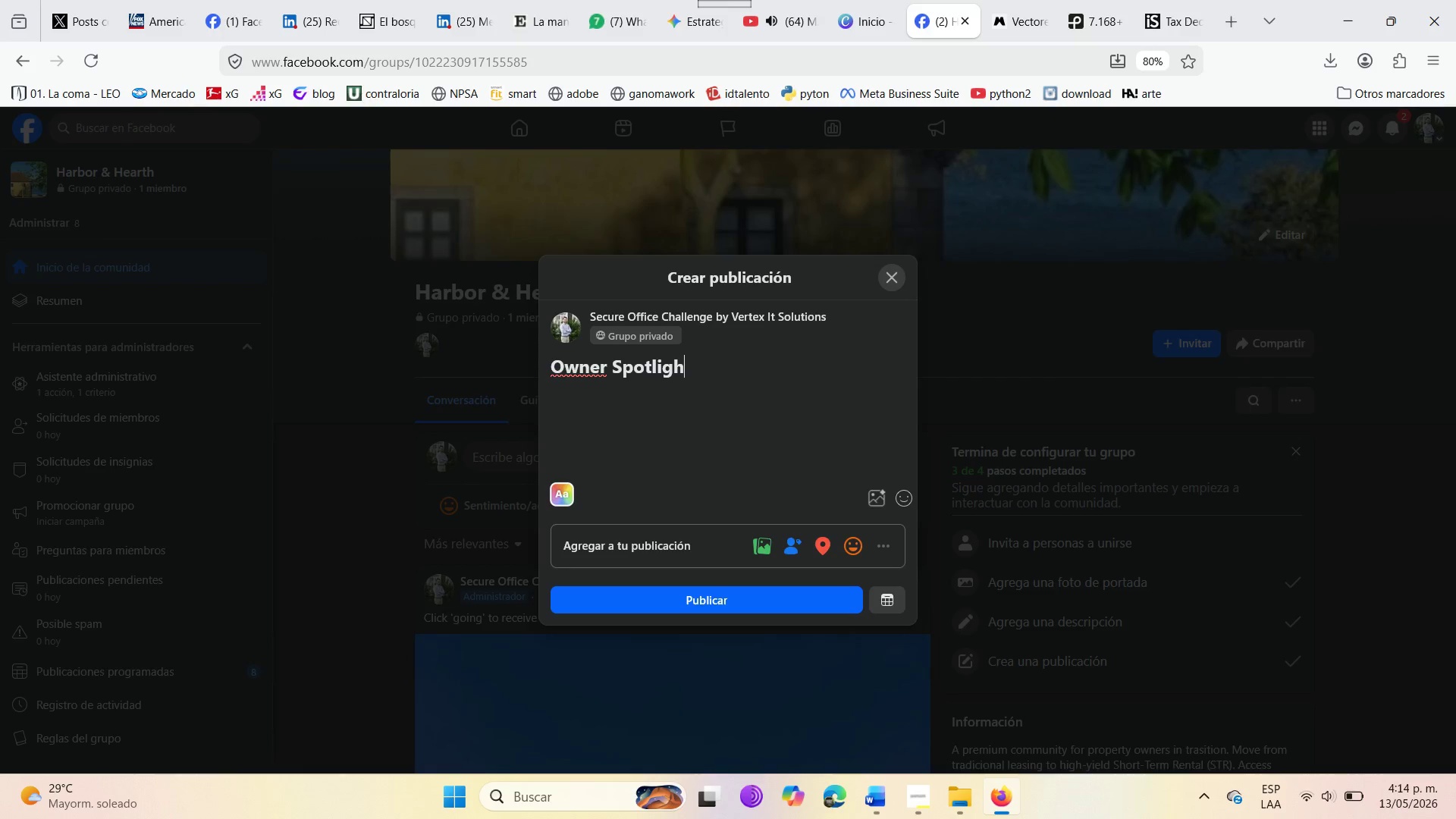 
key(Space)
 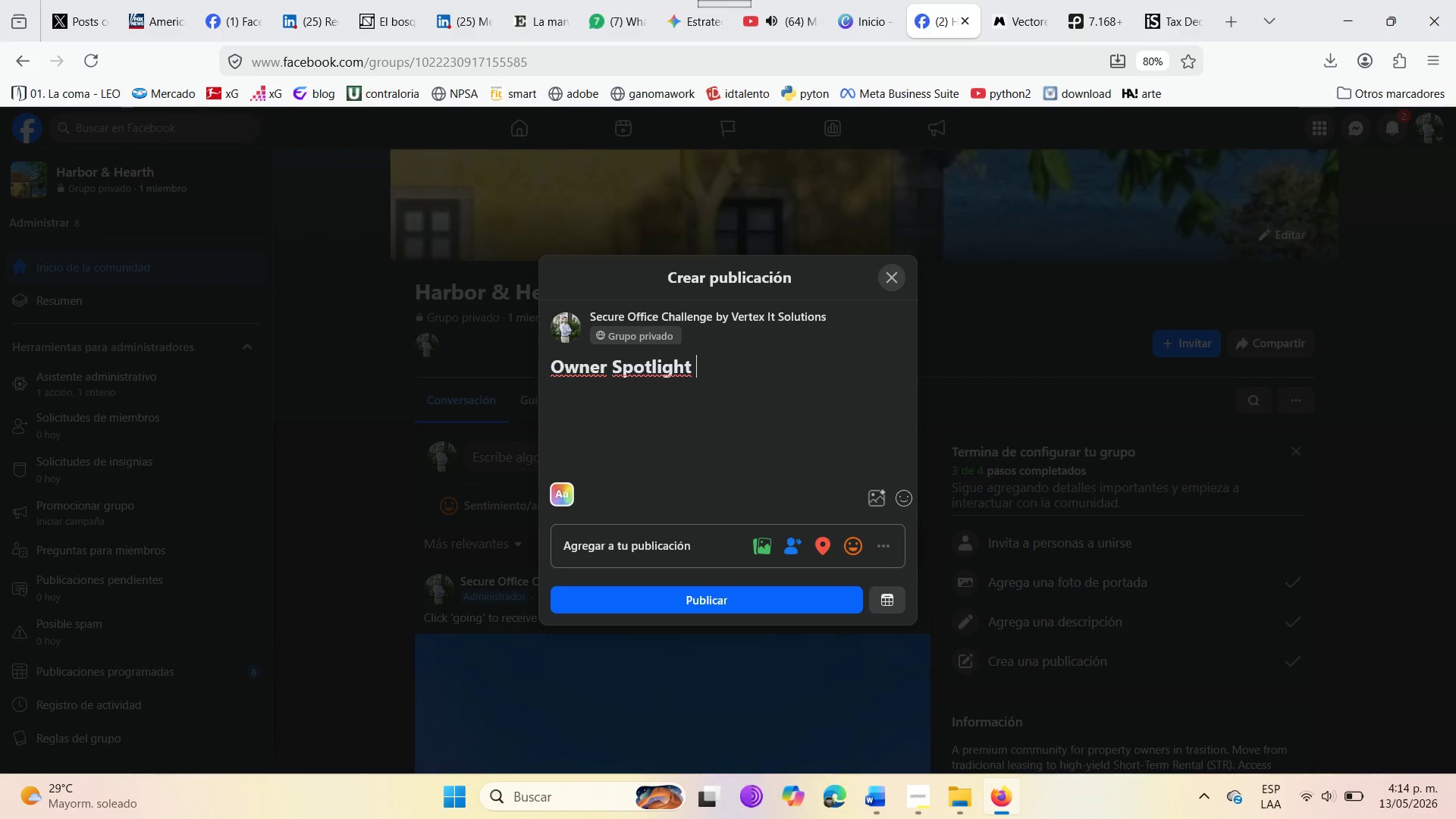 
key(Backspace)
 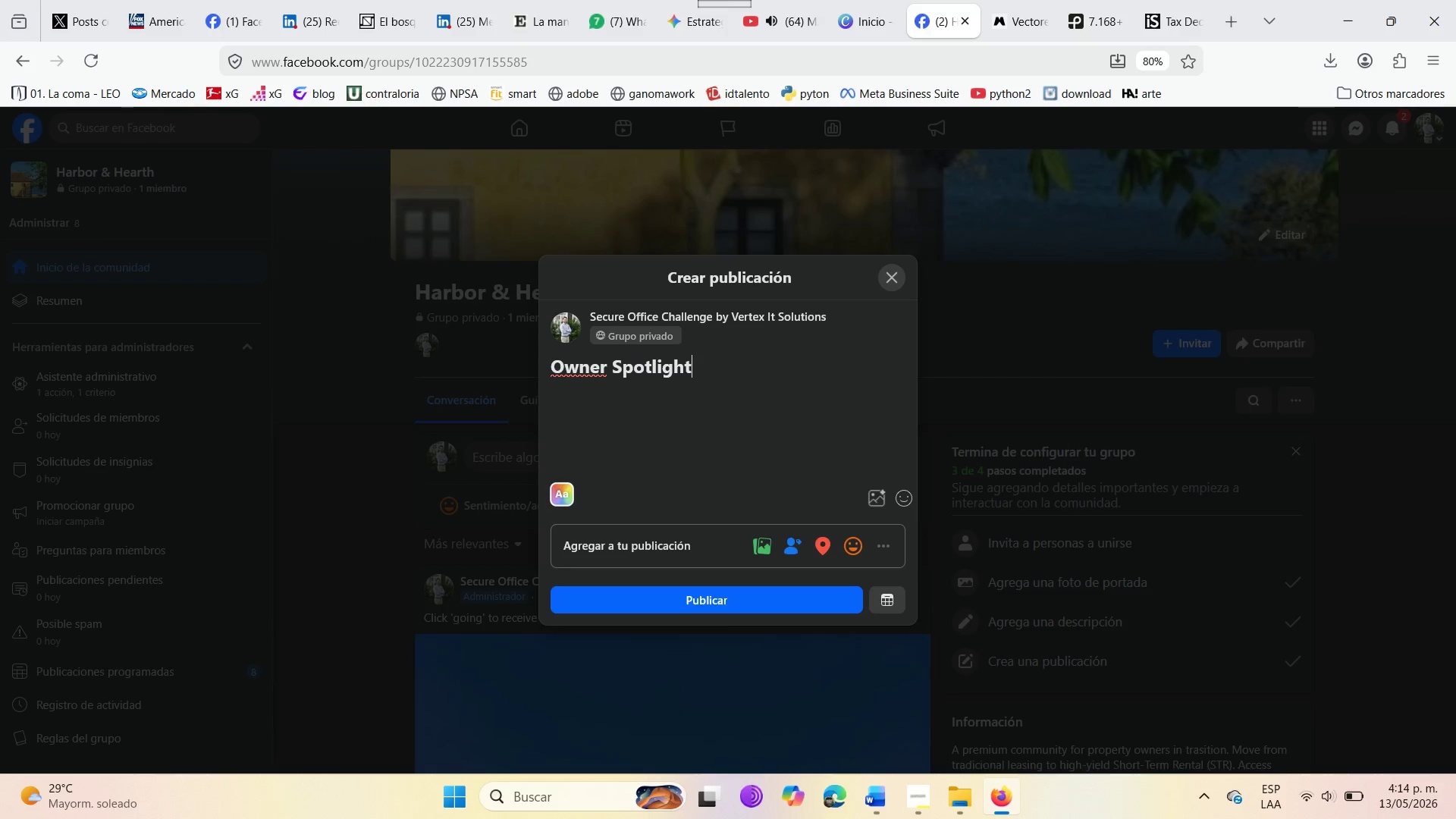 
wait(6.03)
 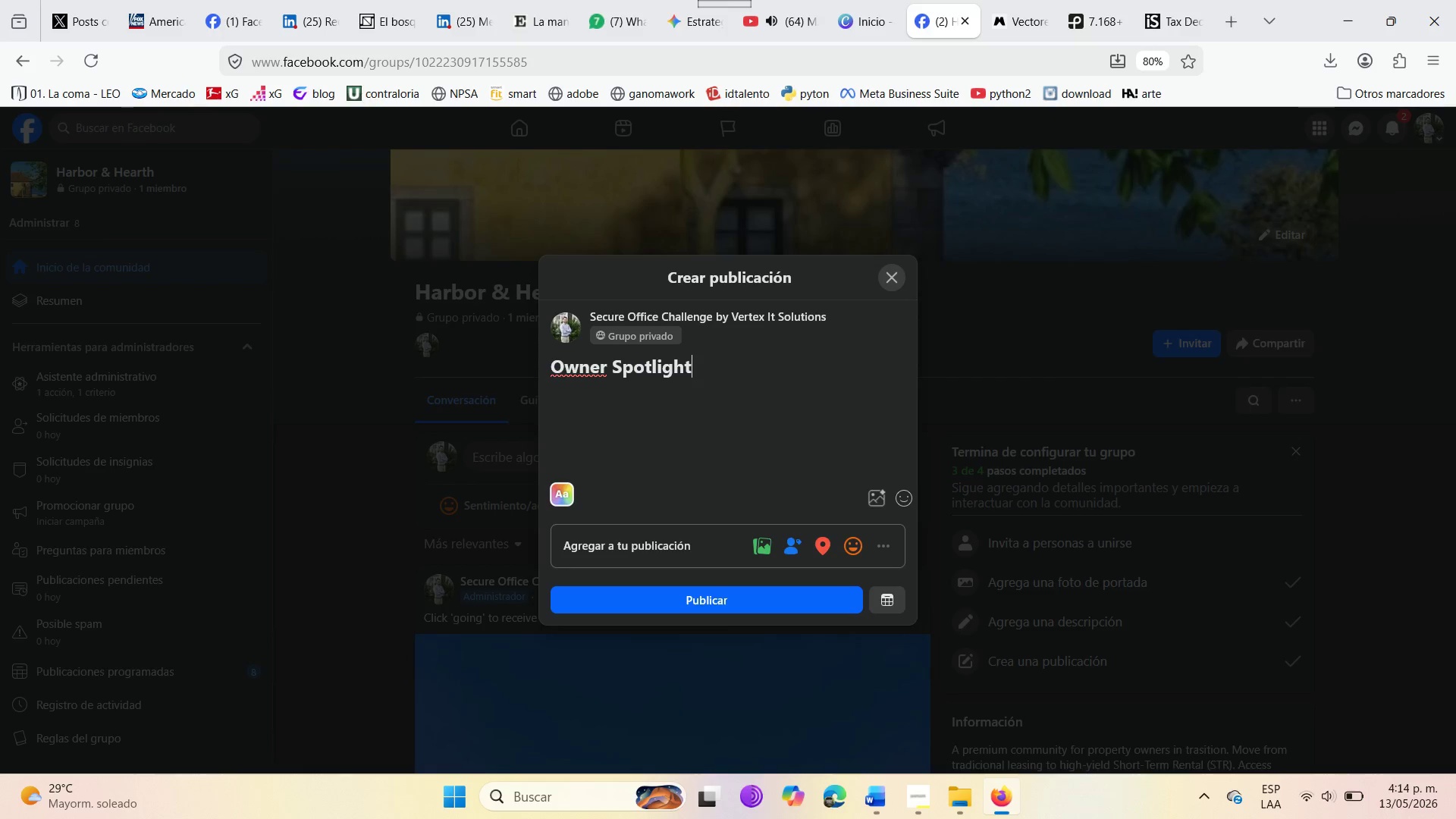 
type(> Local Regulations )
 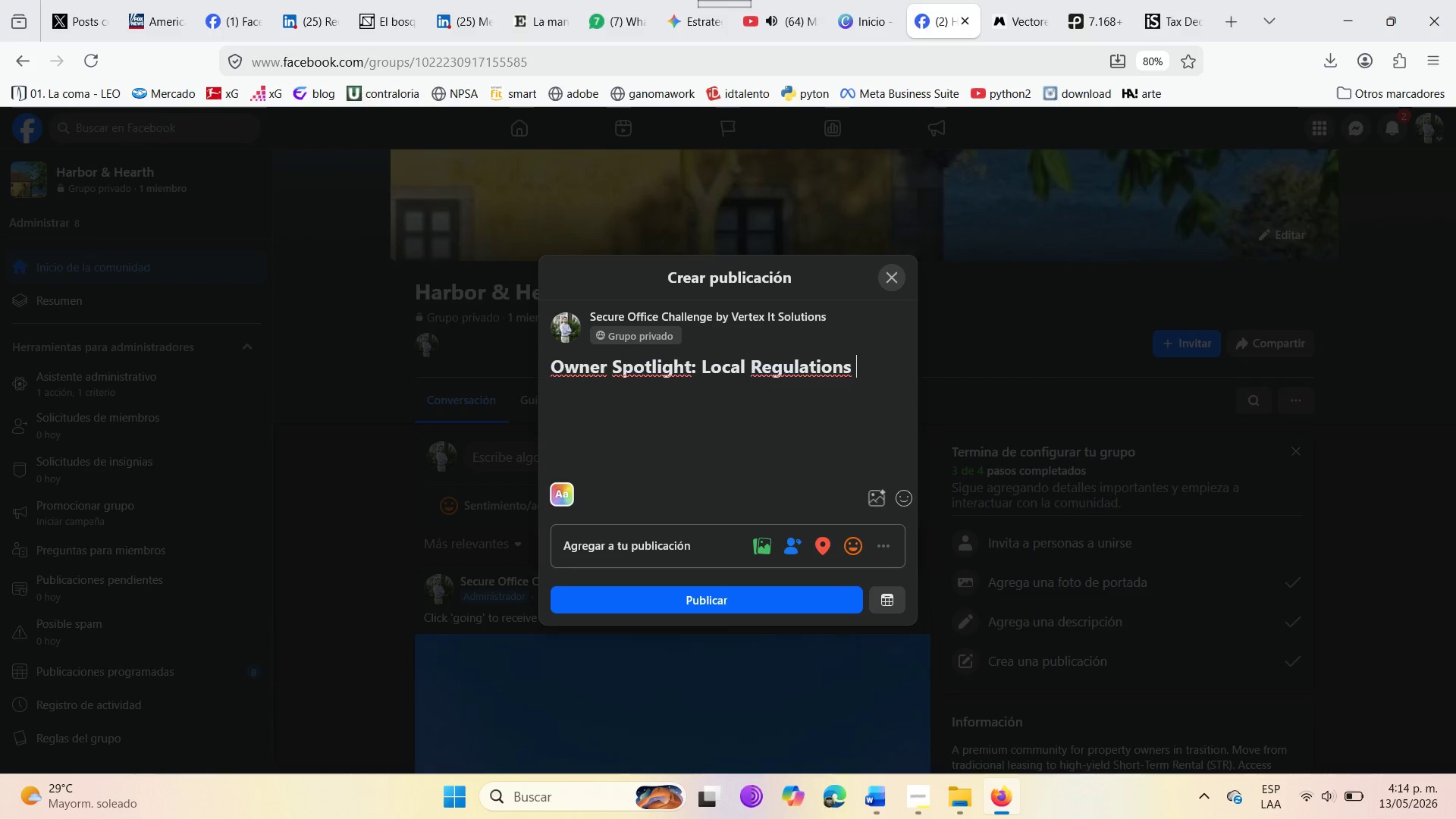 
type(in Sa)
 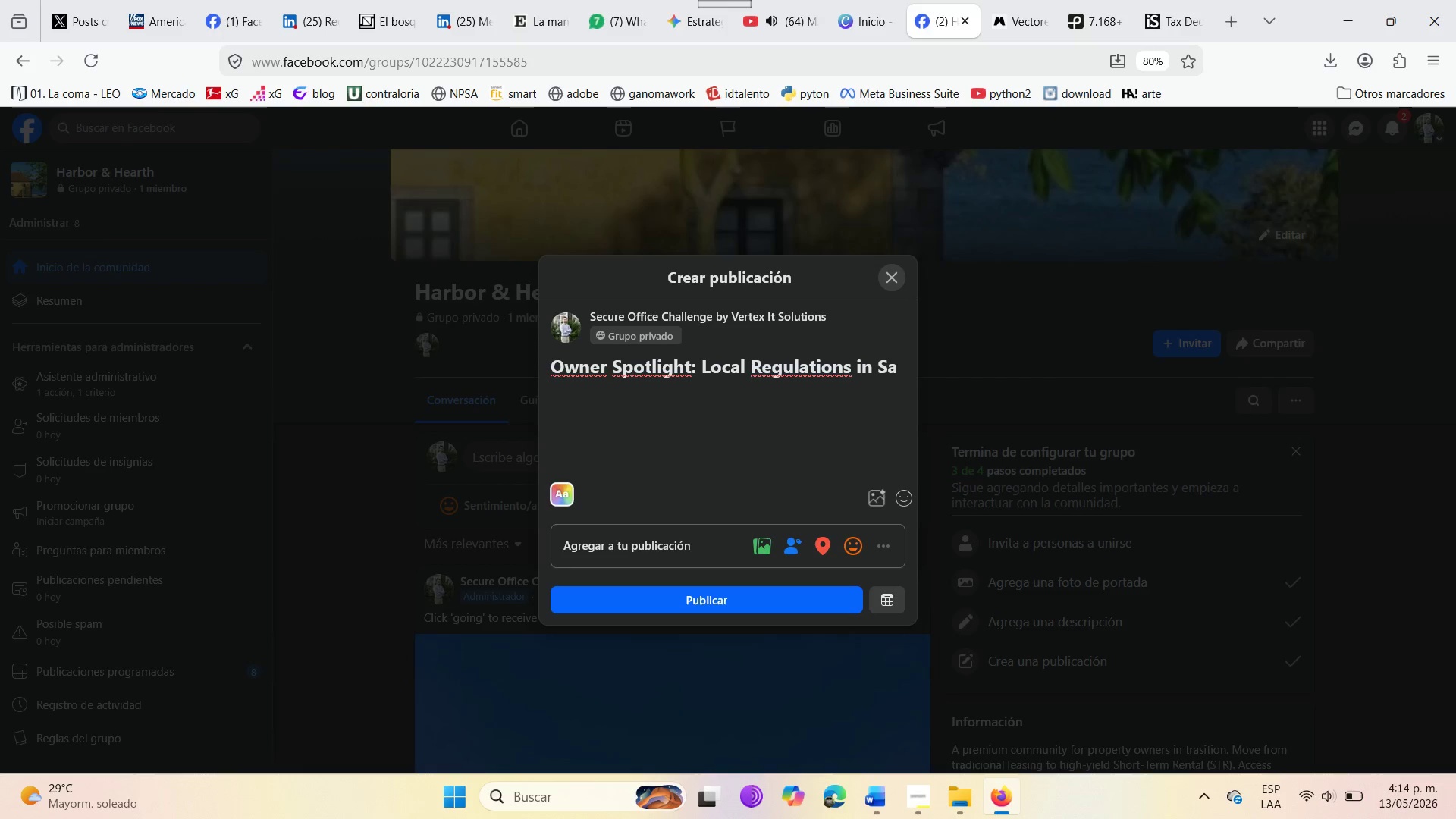 
type(vannah)
 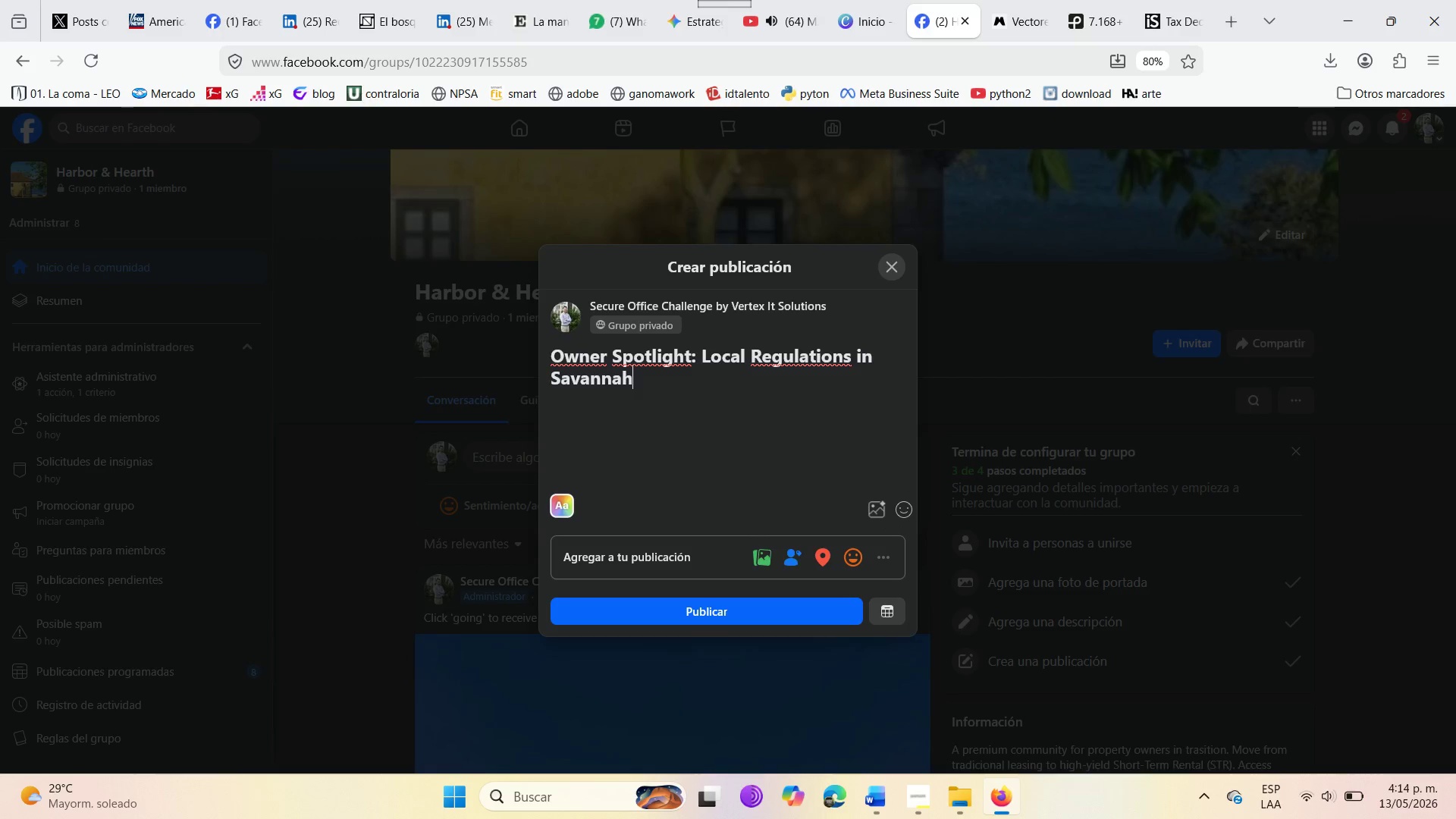 
type( Squares )
key(Backspace)
type(. )
 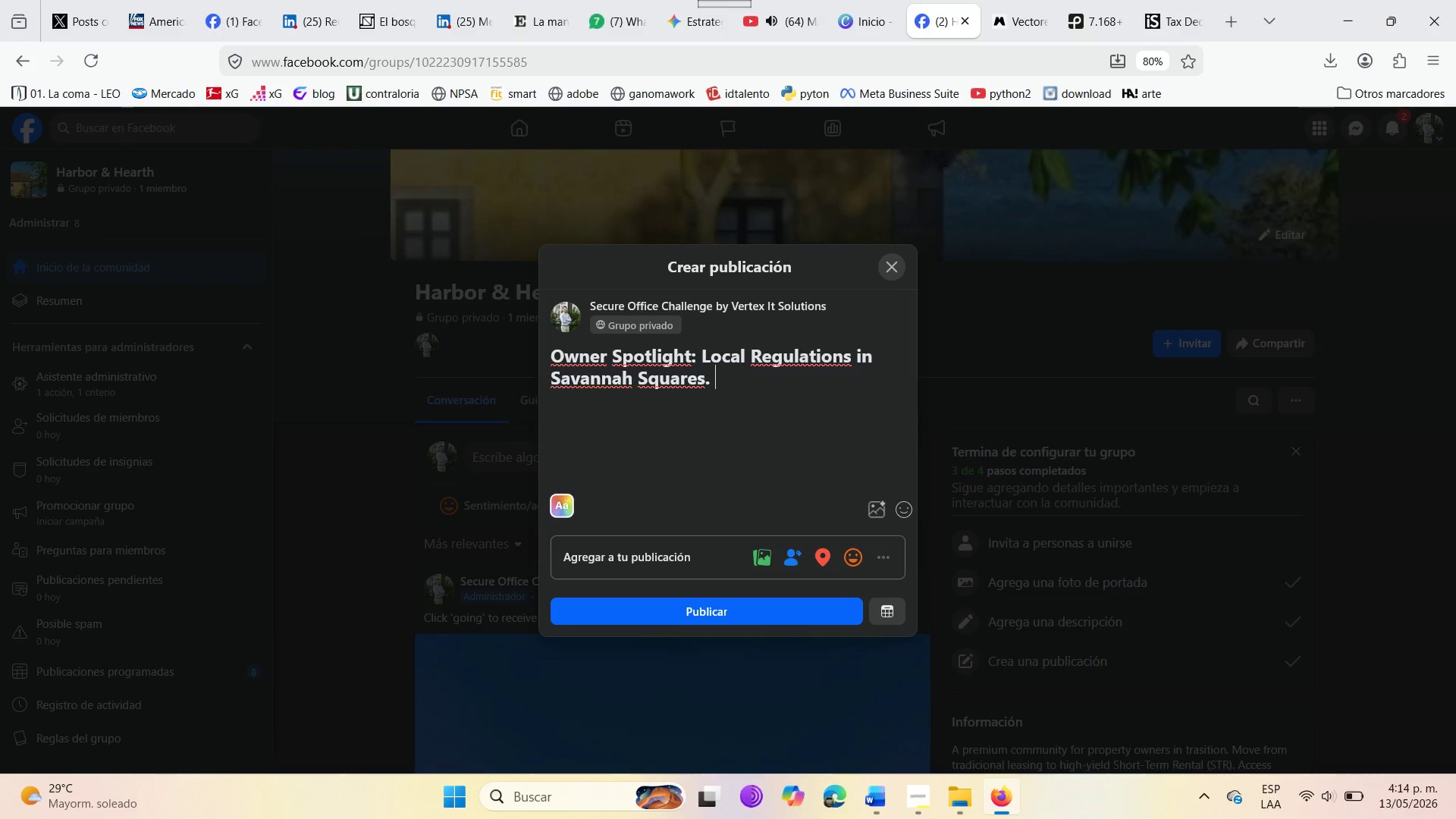 
key(Backspace)
 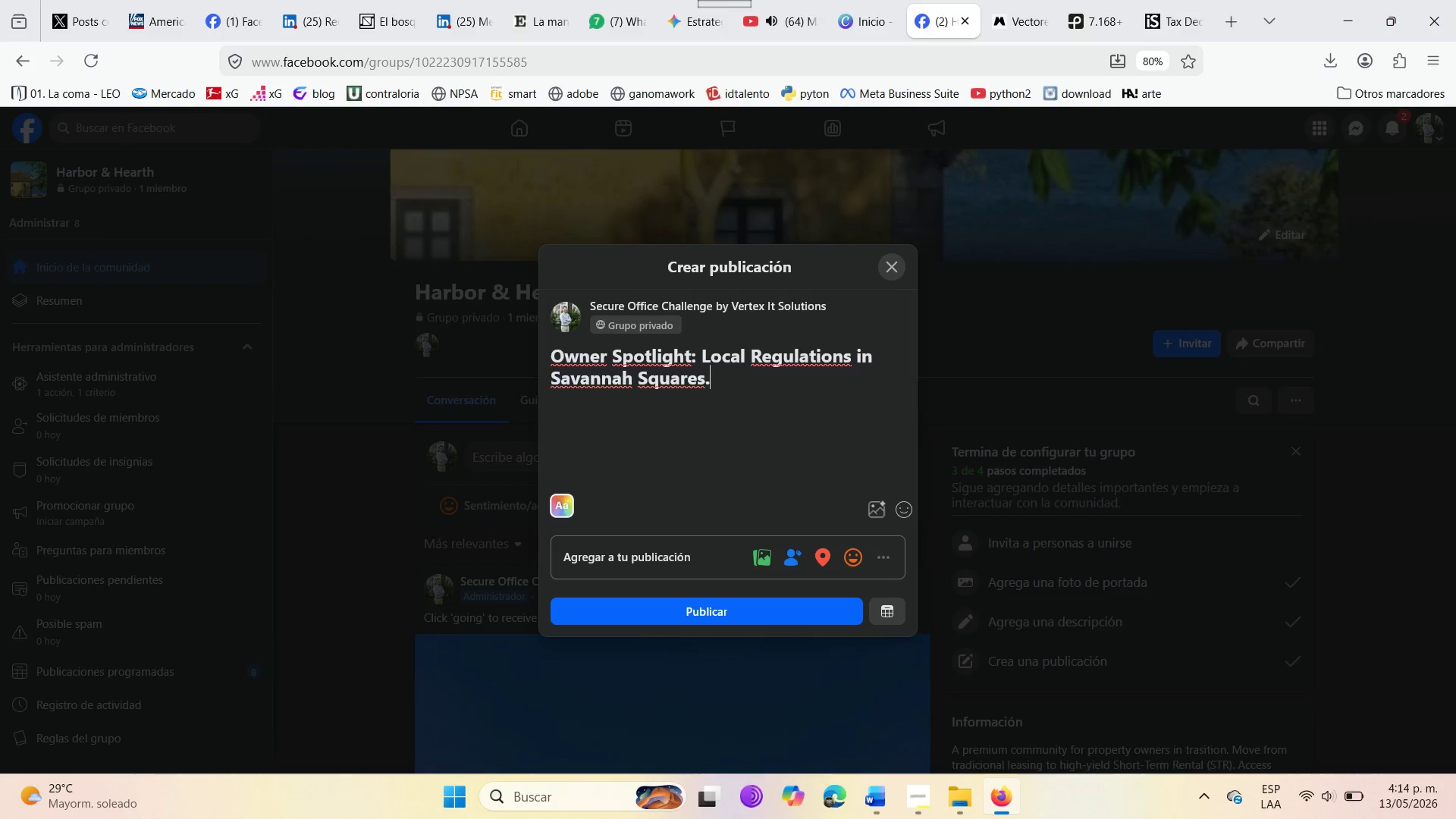 
key(Backspace)
 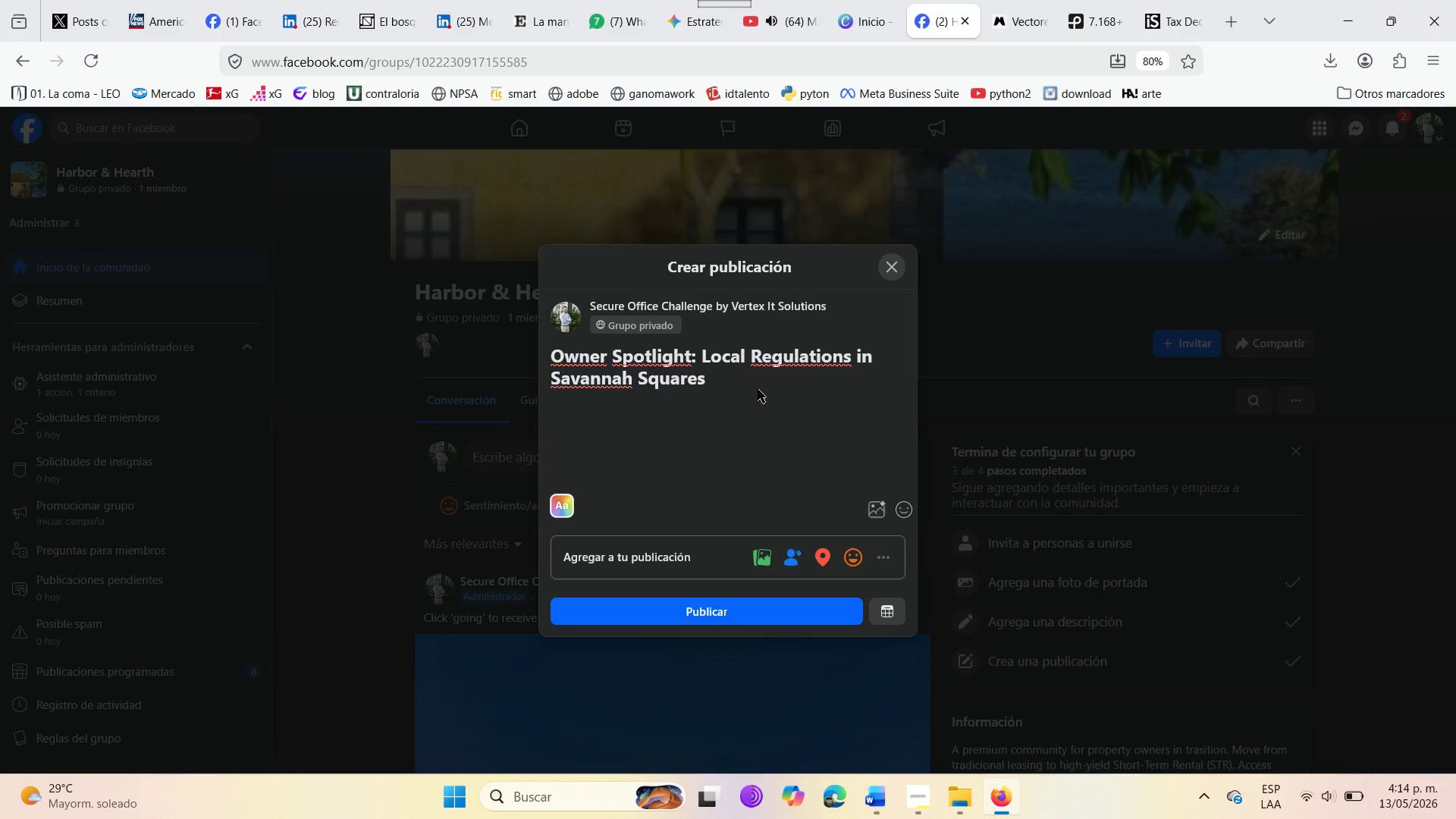 
key(Space)
 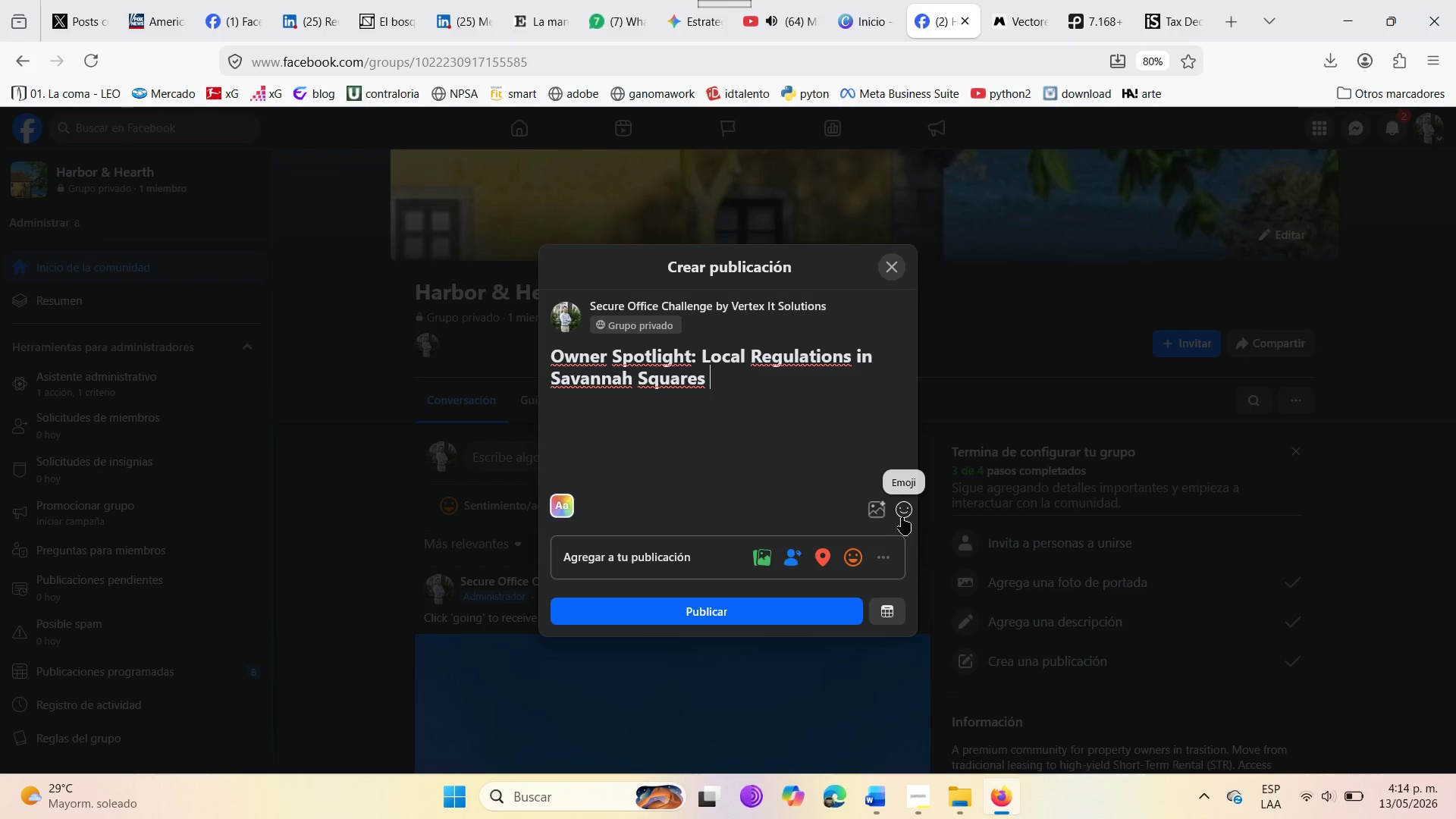 
left_click([902, 516])
 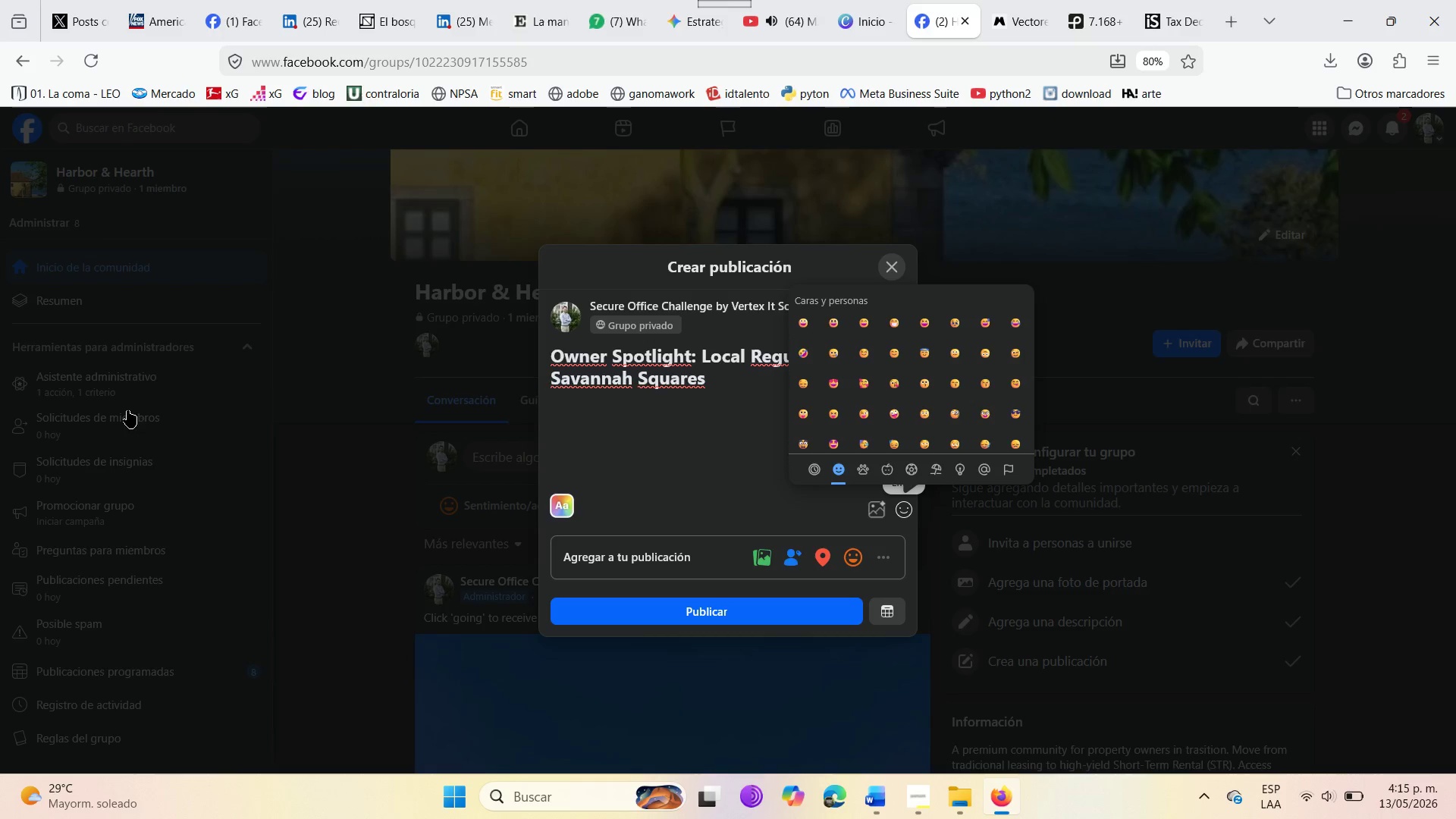 
scroll: coordinate [860, 413], scroll_direction: down, amount: 19.0
 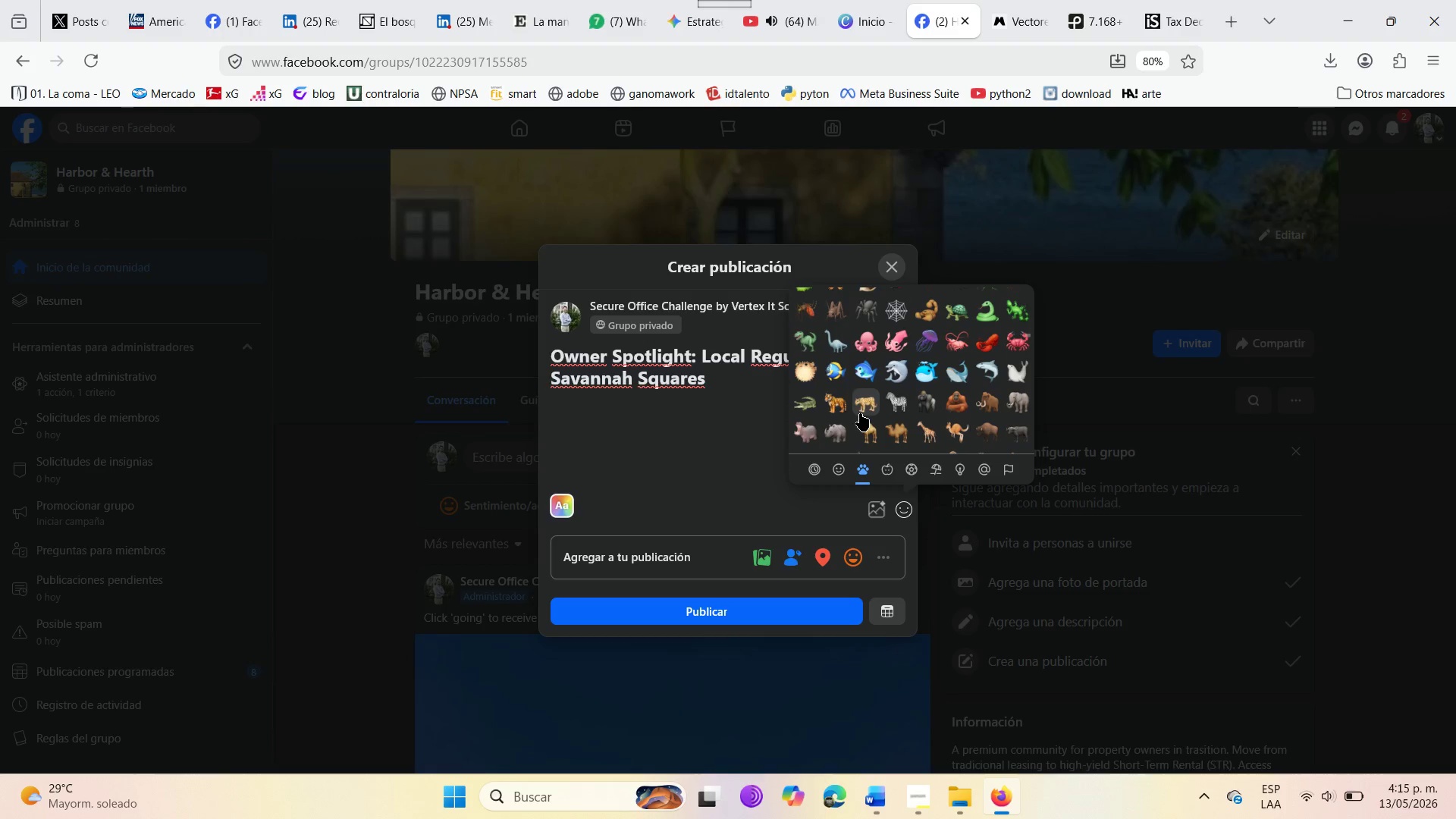 
scroll: coordinate [871, 402], scroll_direction: down, amount: 11.0
 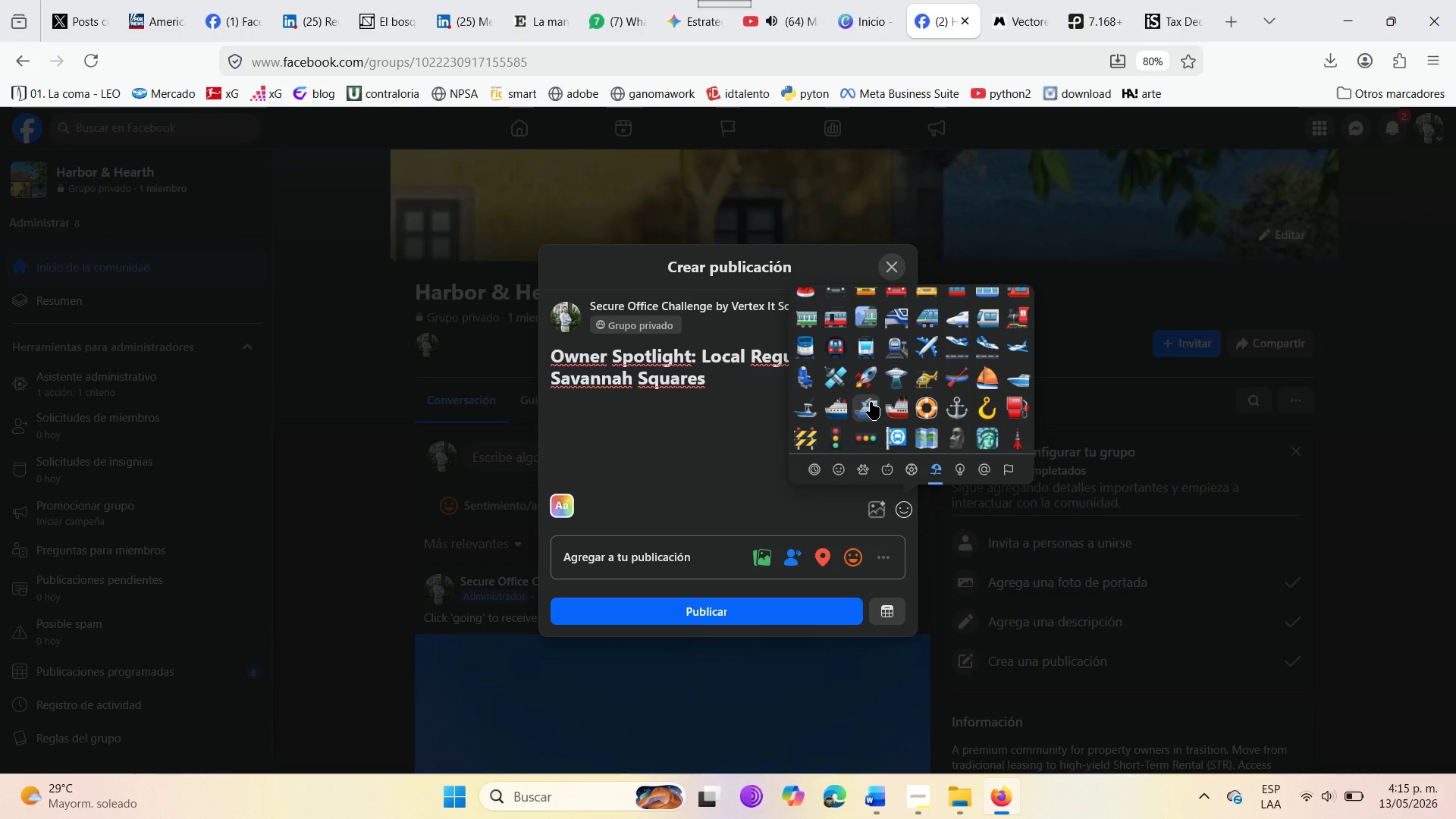 
scroll: coordinate [943, 406], scroll_direction: down, amount: 5.0
 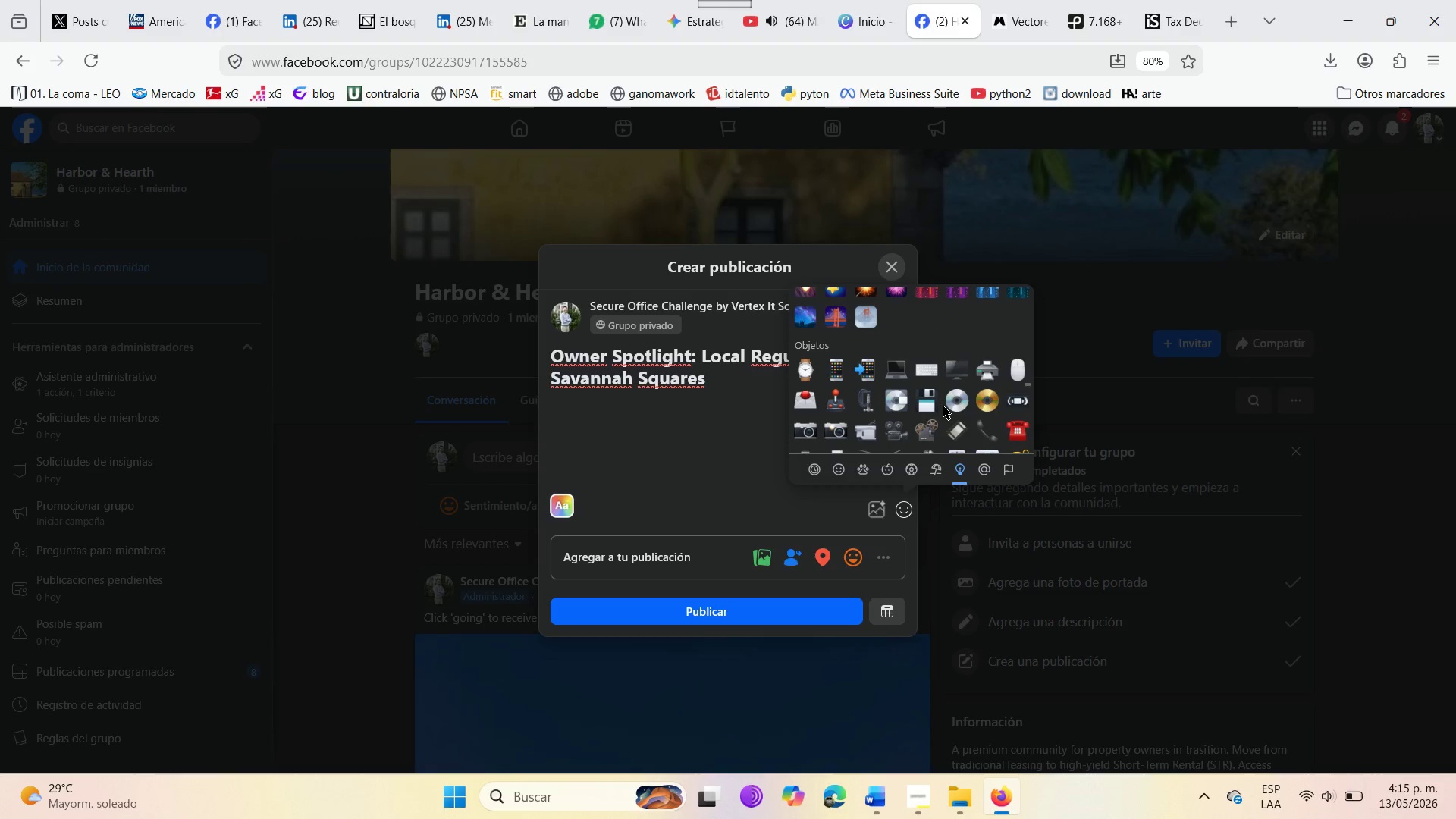 
scroll: coordinate [943, 406], scroll_direction: down, amount: 1.0
 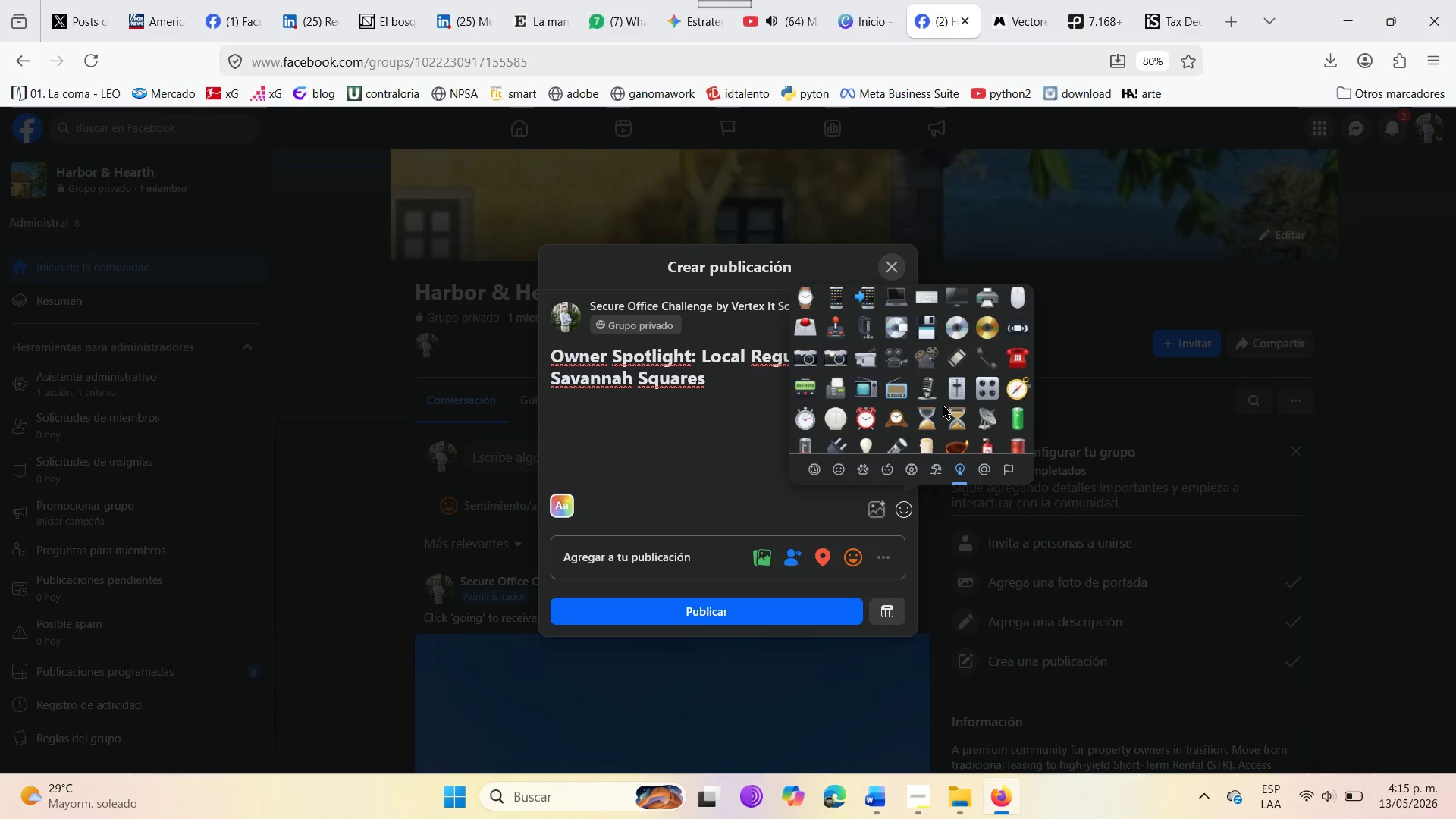 
scroll: coordinate [900, 384], scroll_direction: up, amount: 3.0
 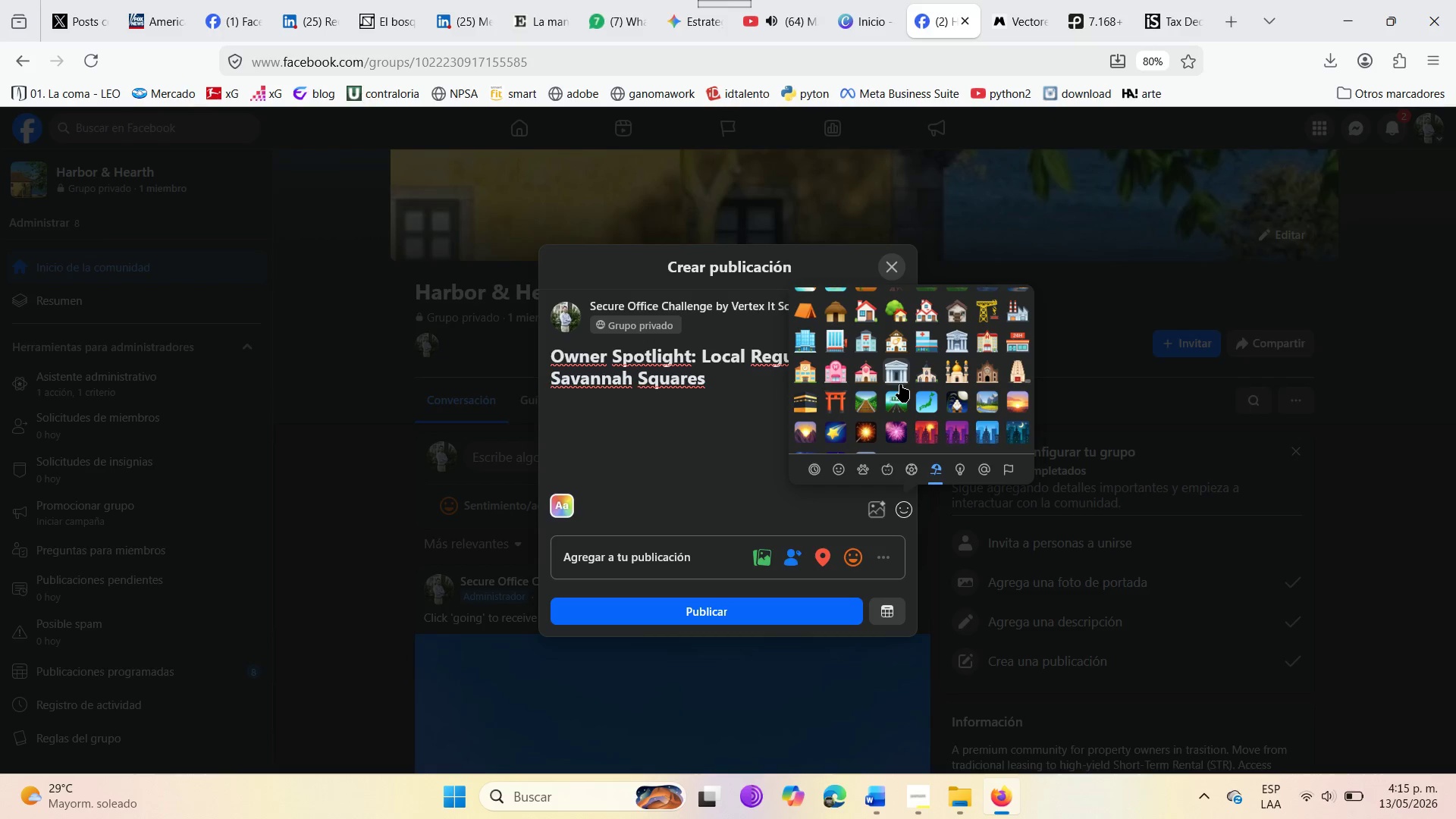 
wait(7.59)
 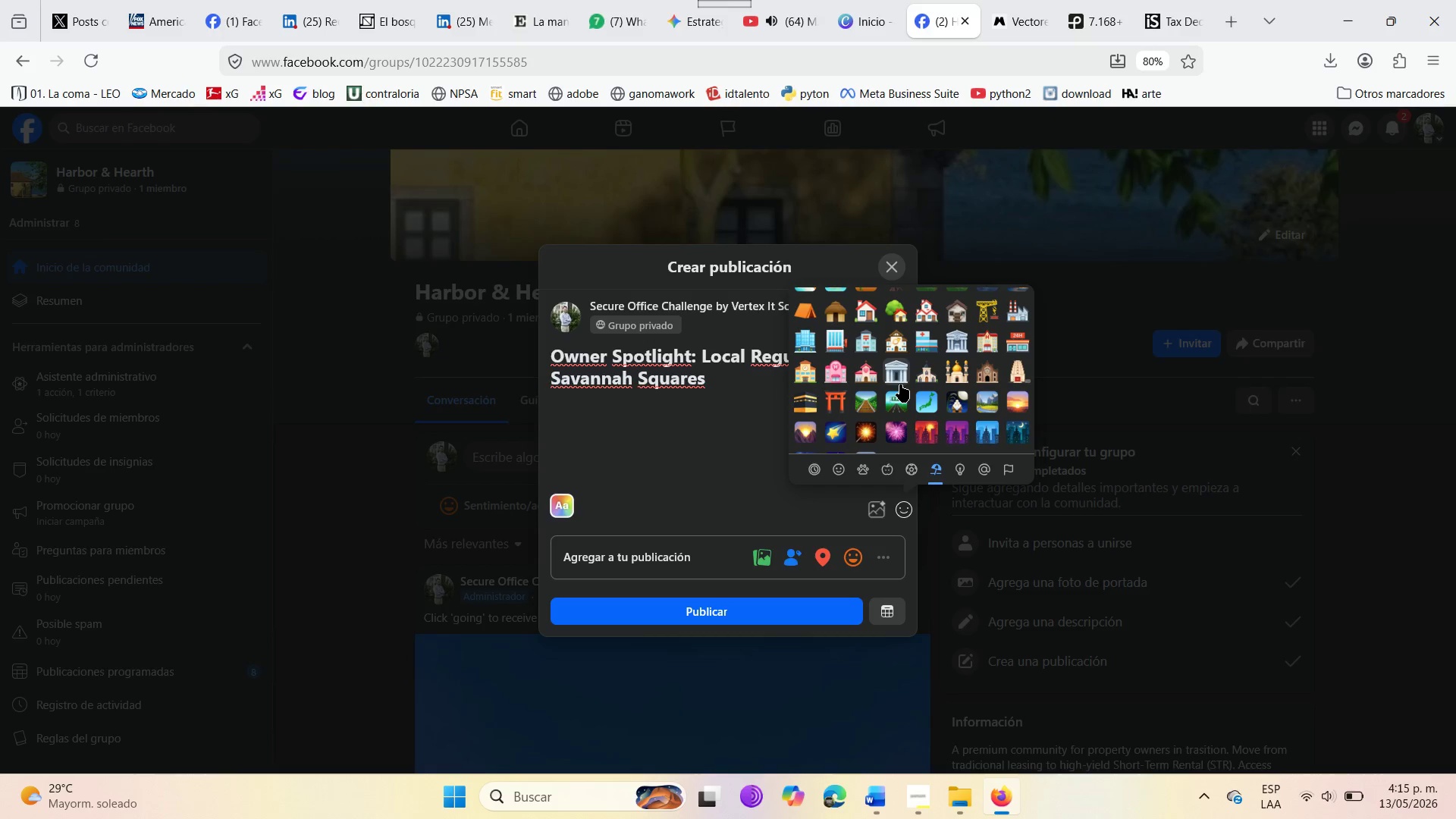 
scroll: coordinate [813, 344], scroll_direction: up, amount: 1.0
 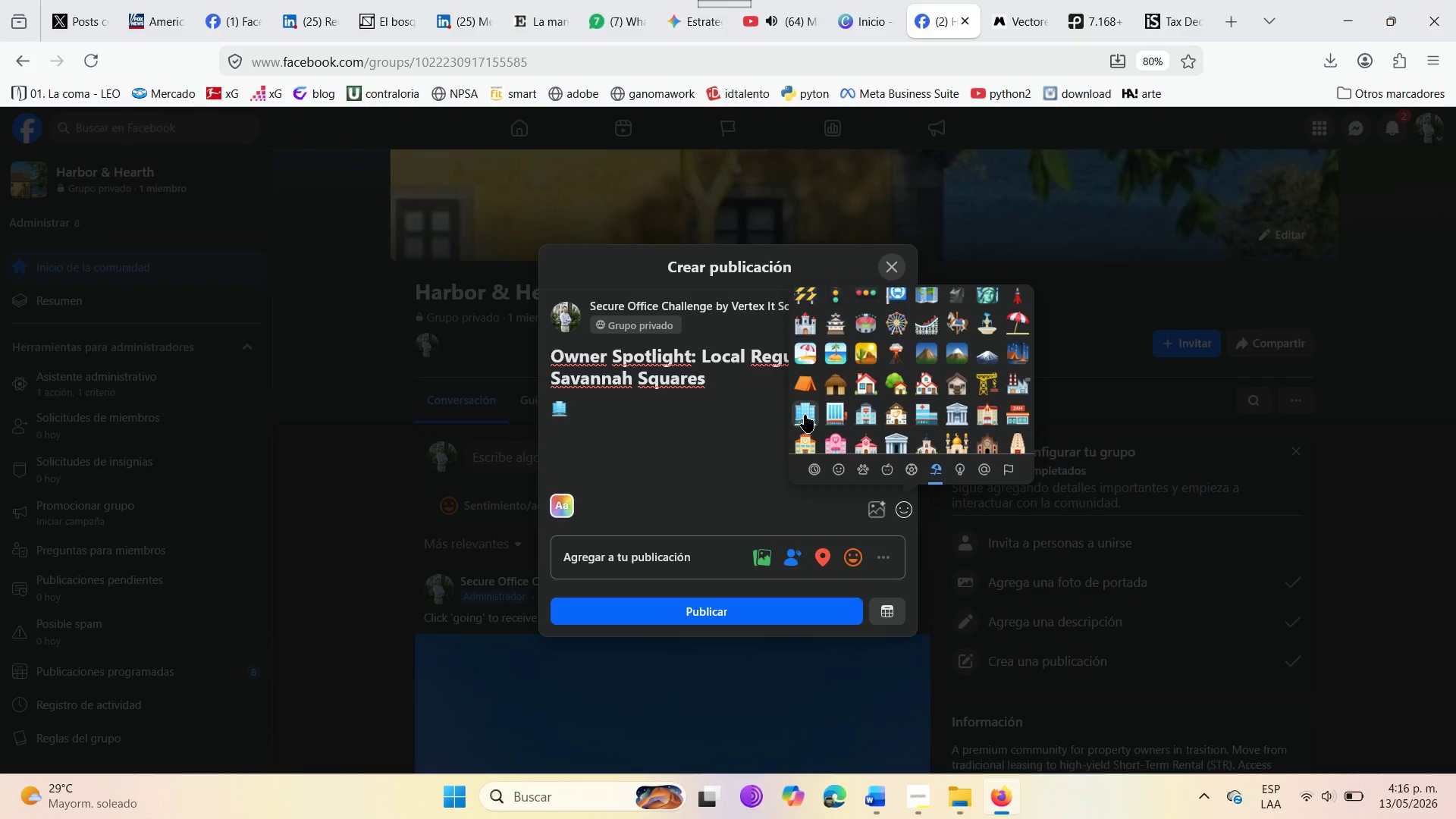 
left_click([748, 372])
 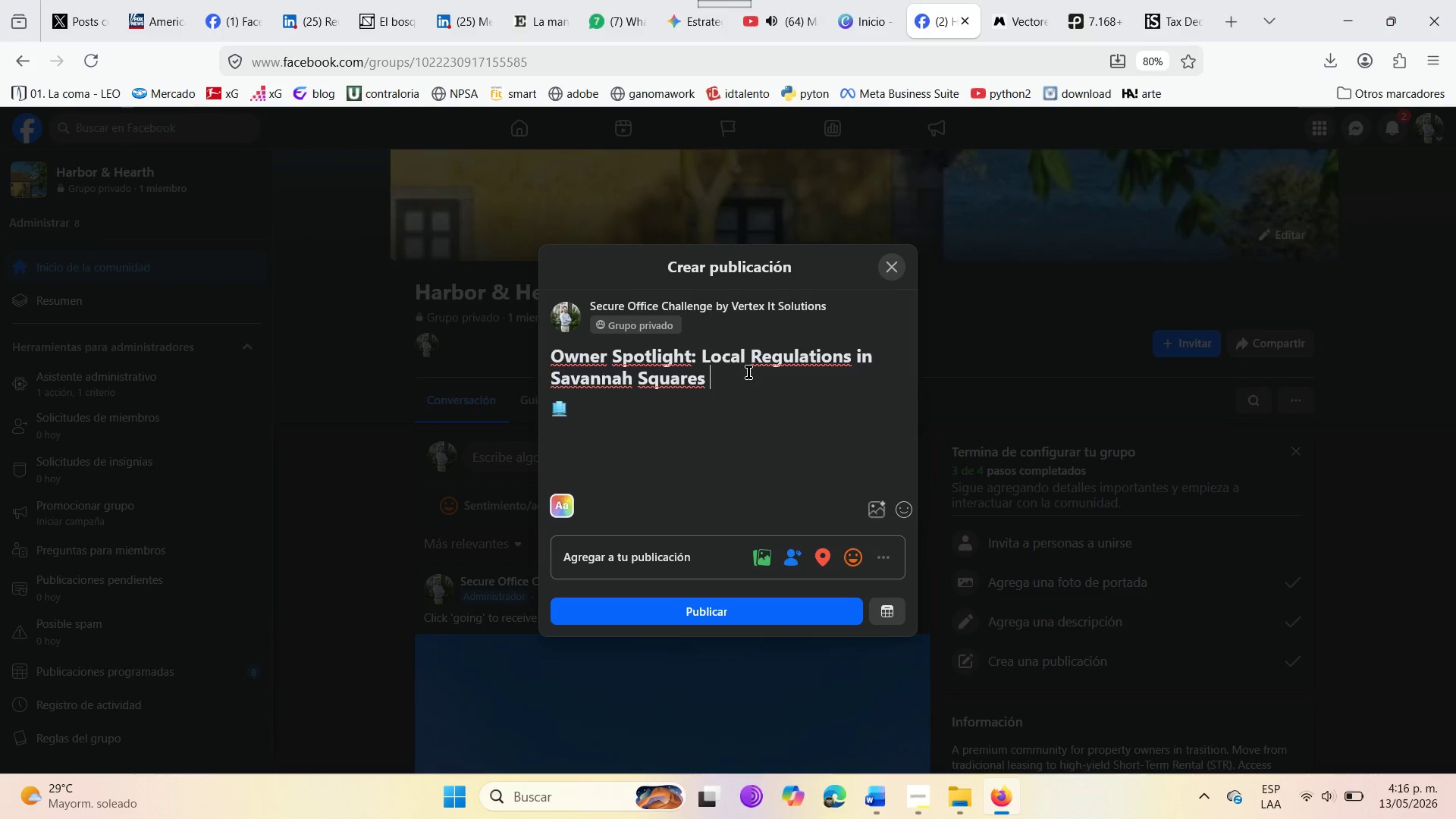 
key(Delete)
 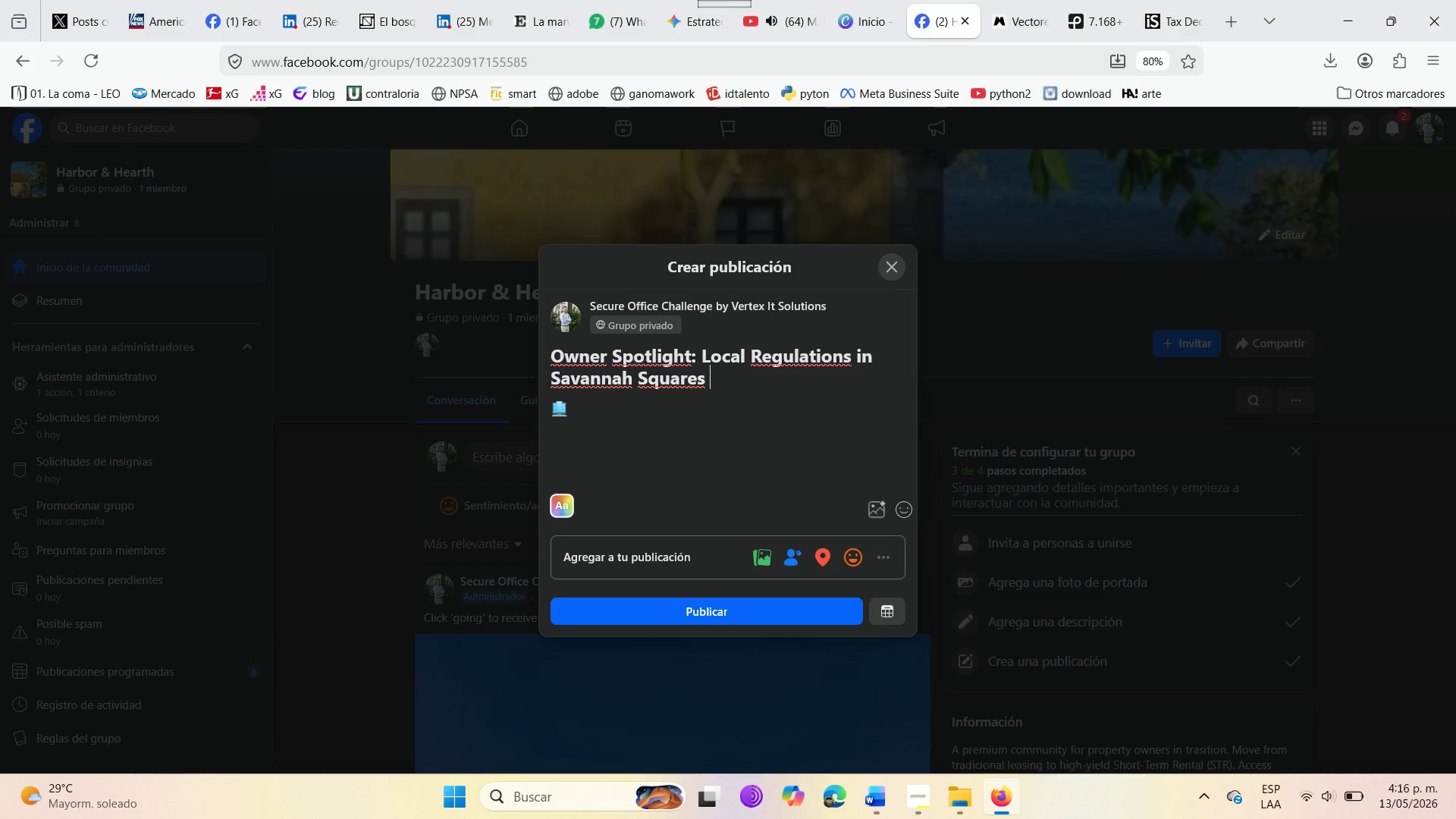 
key(Delete)
 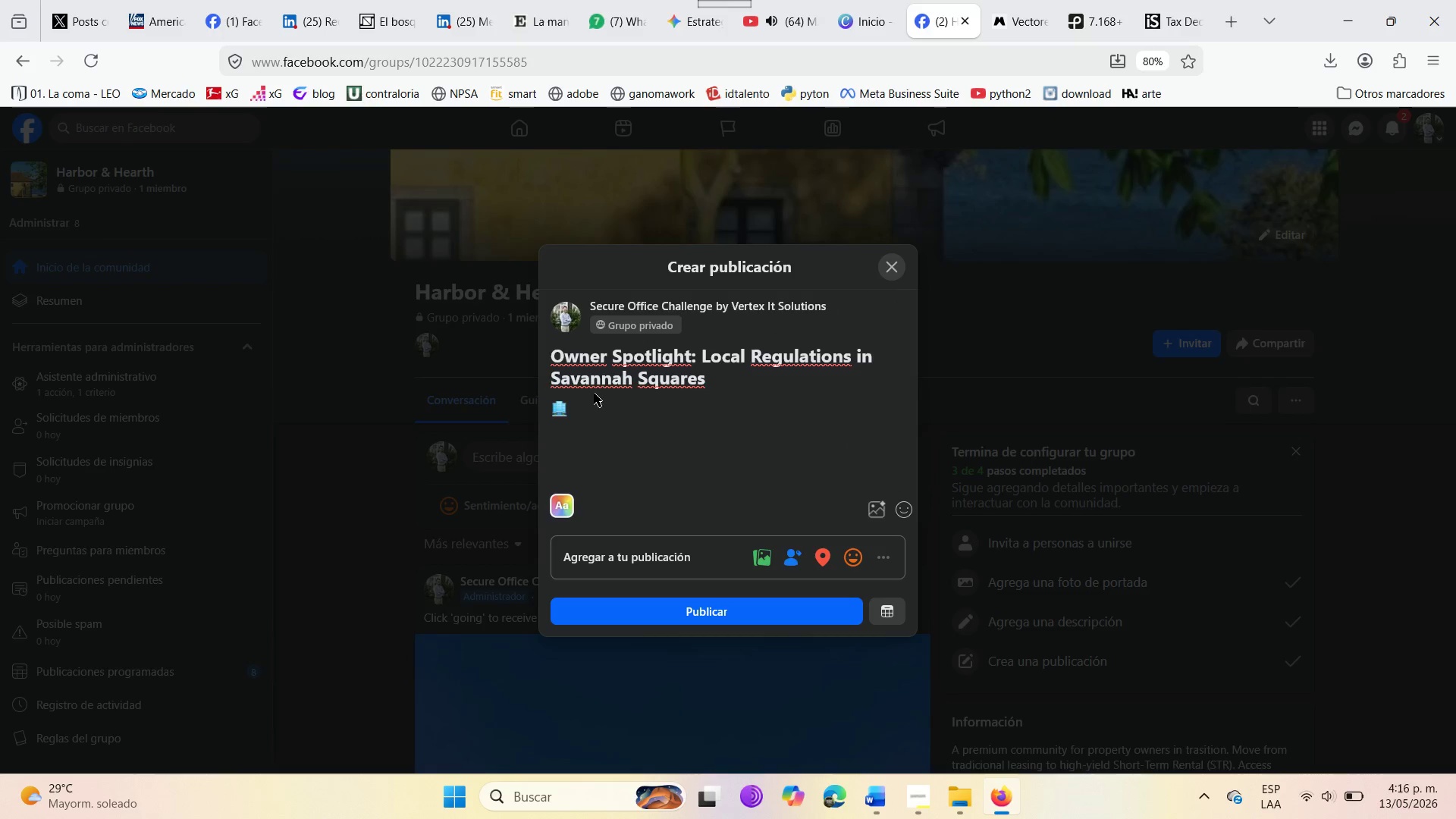 
left_click_drag(start_coordinate=[590, 406], to_coordinate=[549, 406])
 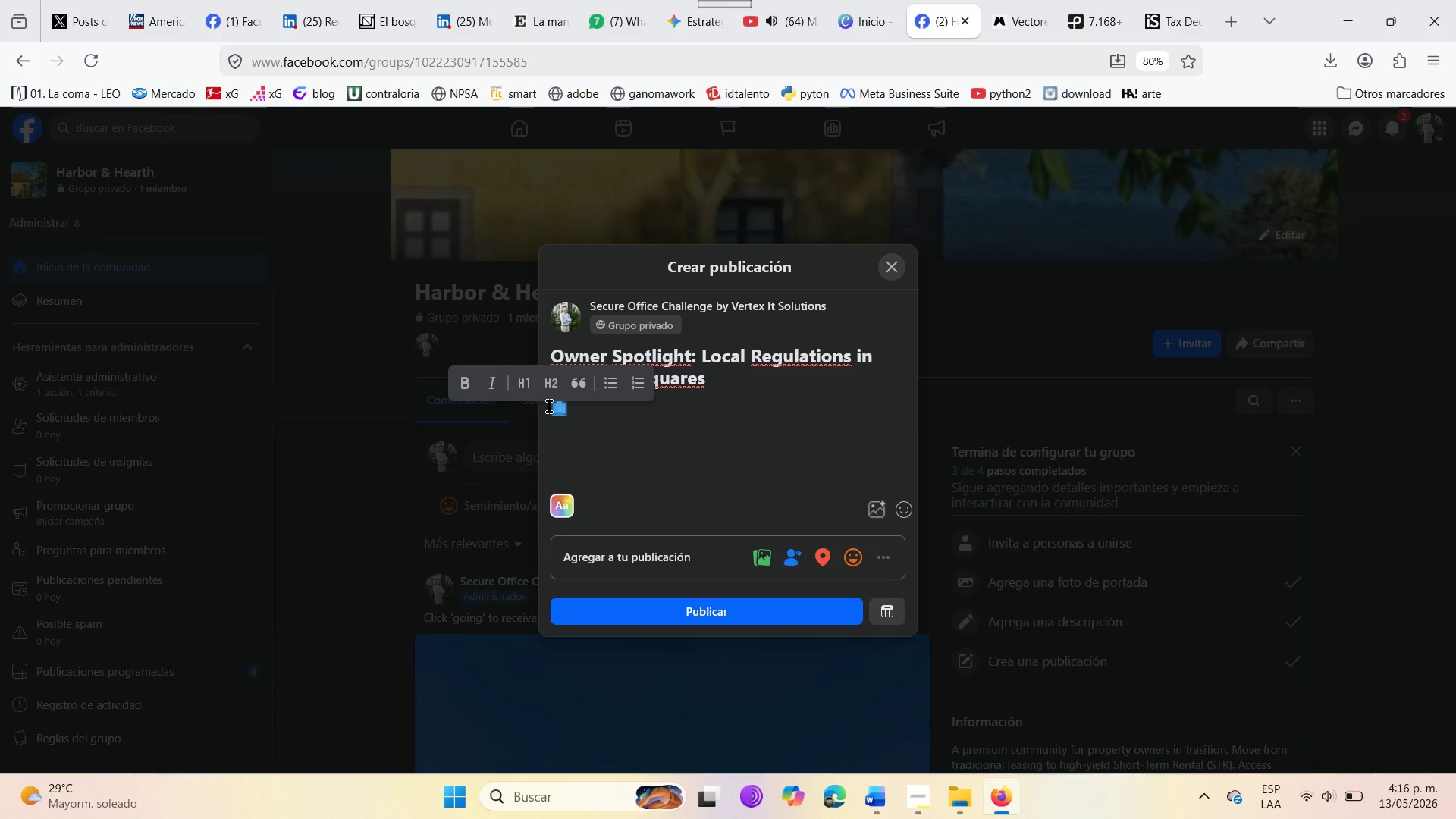 
key(Control+X)
 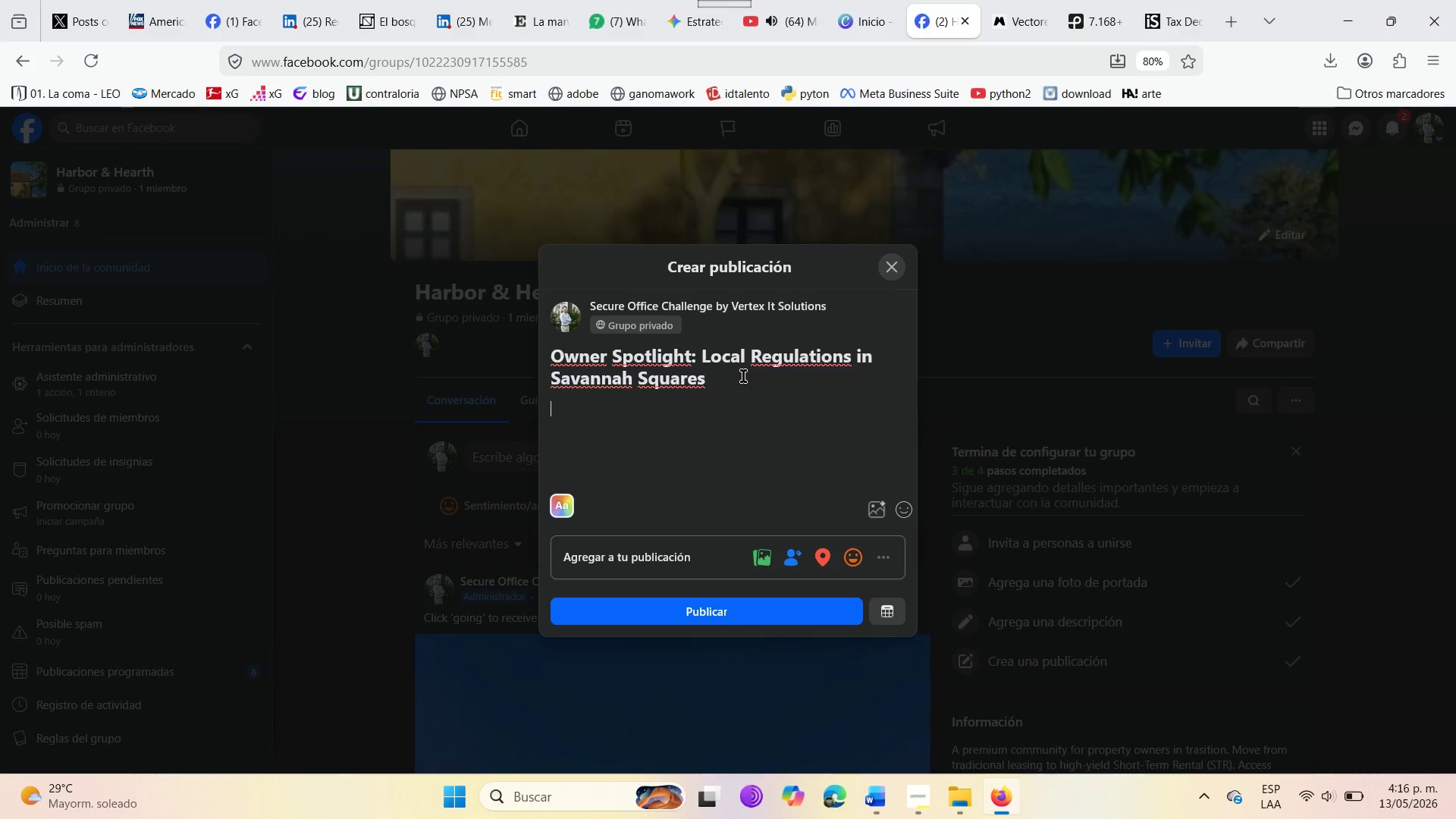 
left_click([743, 376])
 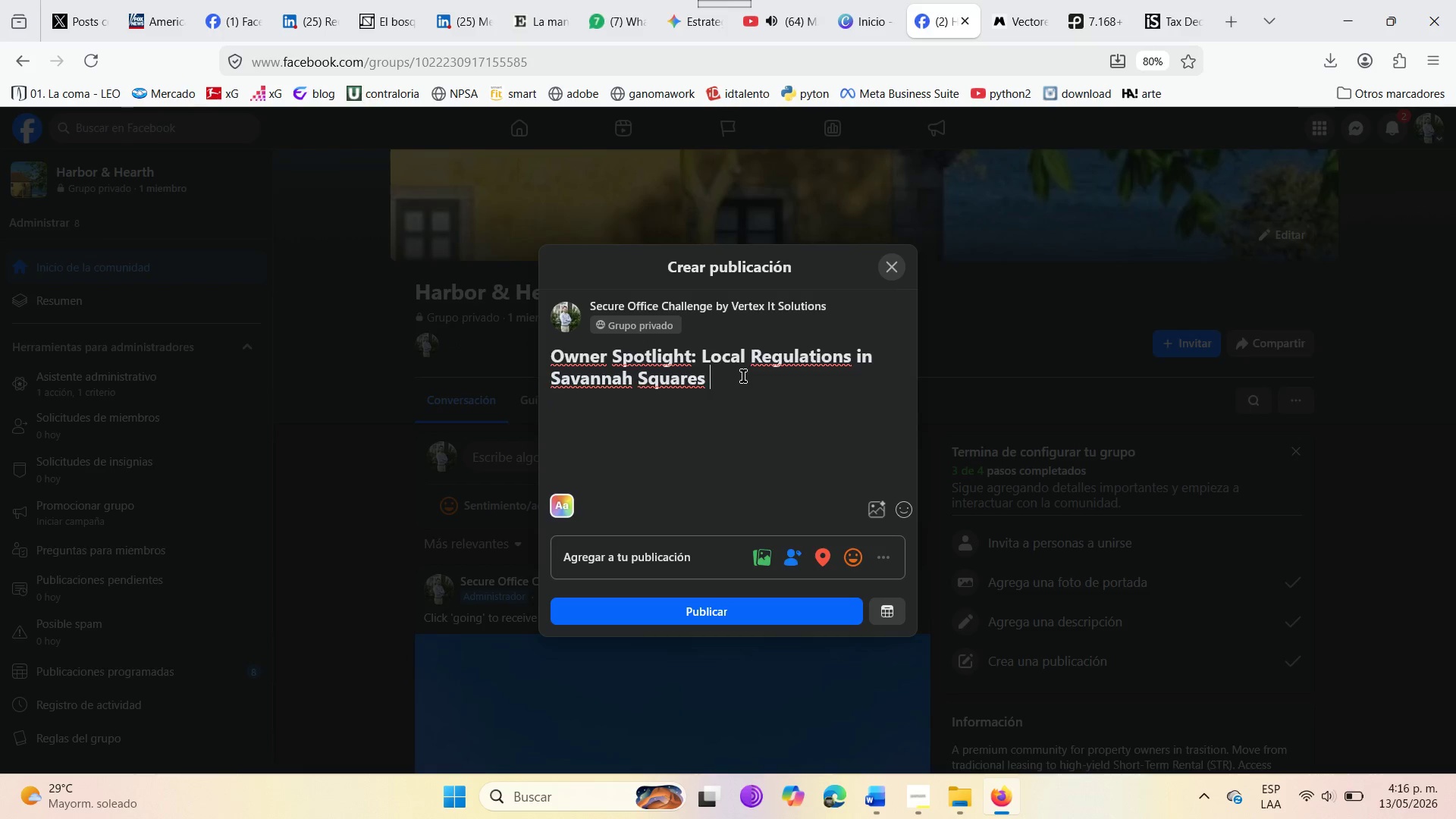 
key(Control+V)
 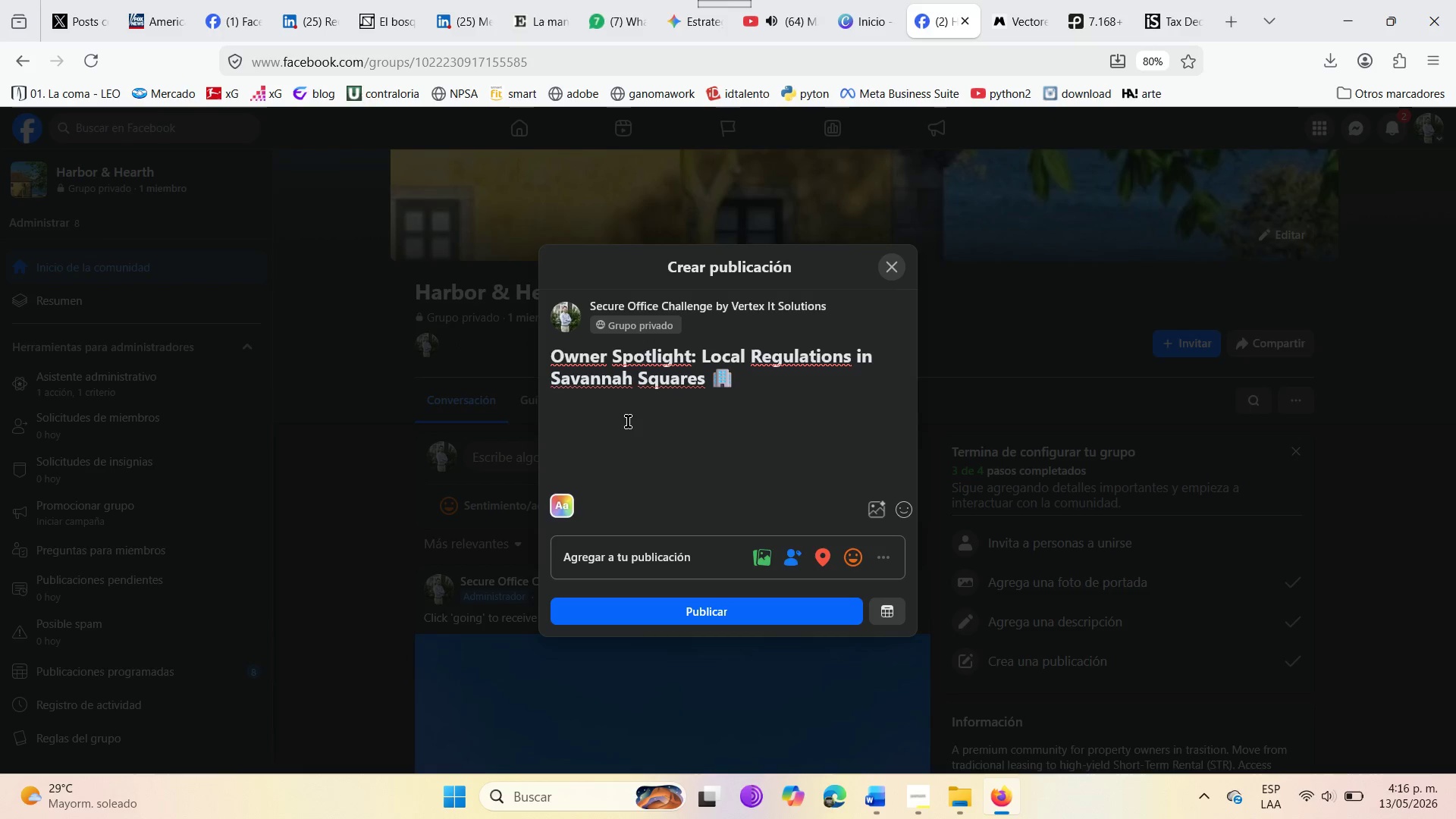 
key(Enter)
 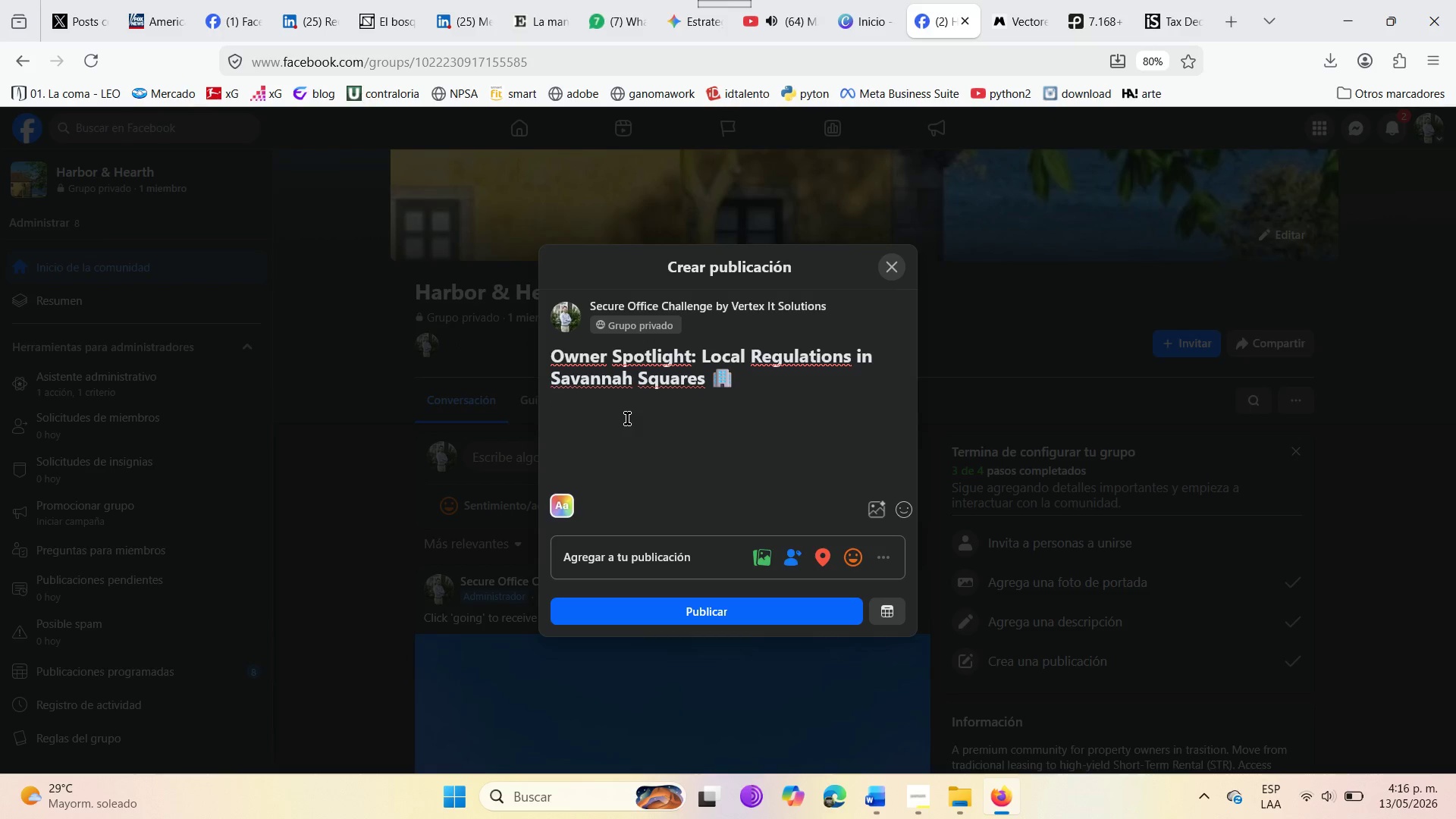 
type(Navei)
key(Backspace)
key(Backspace)
type(igating )
 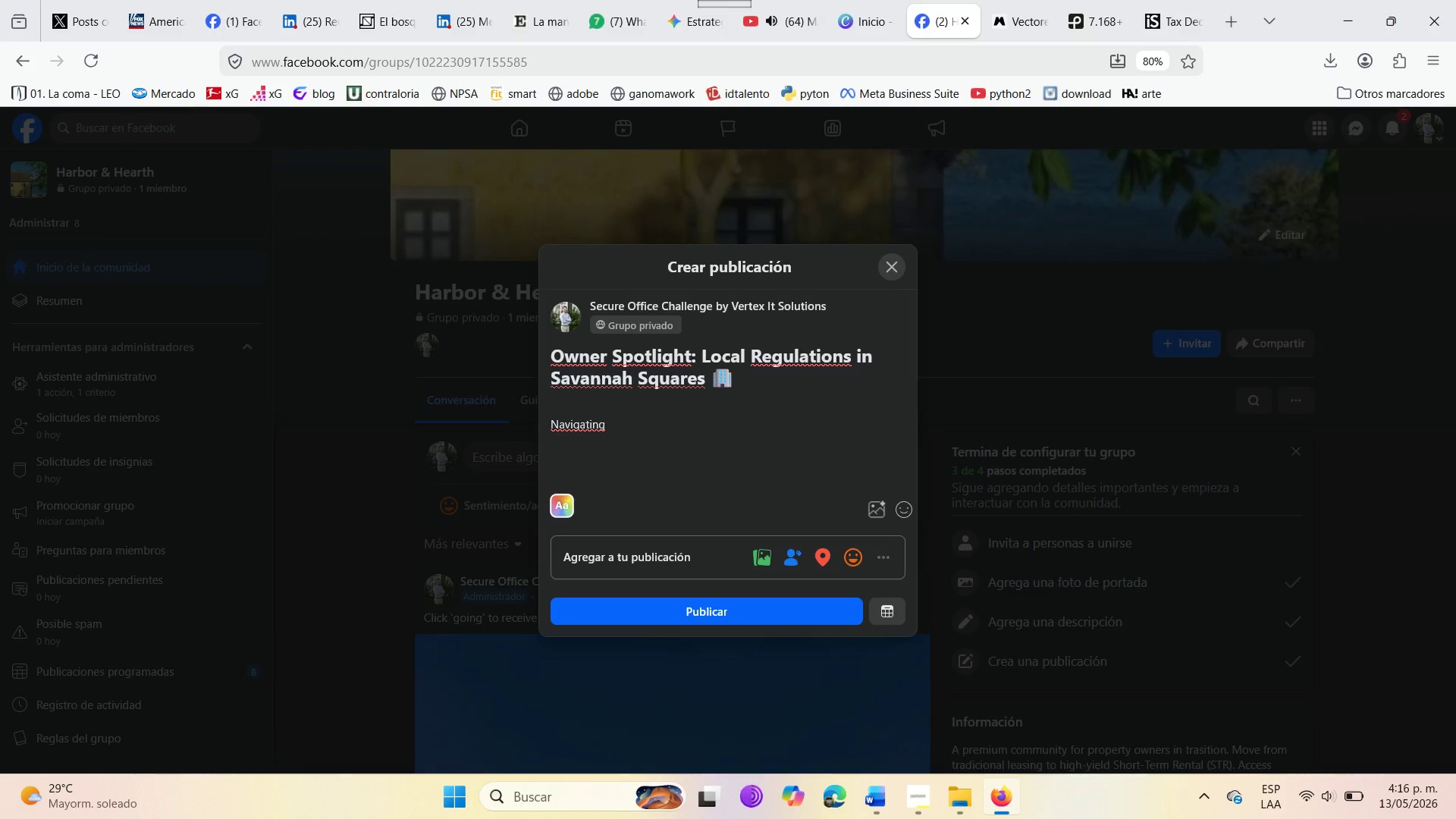 
type(permits for your Suburban Duplix )
 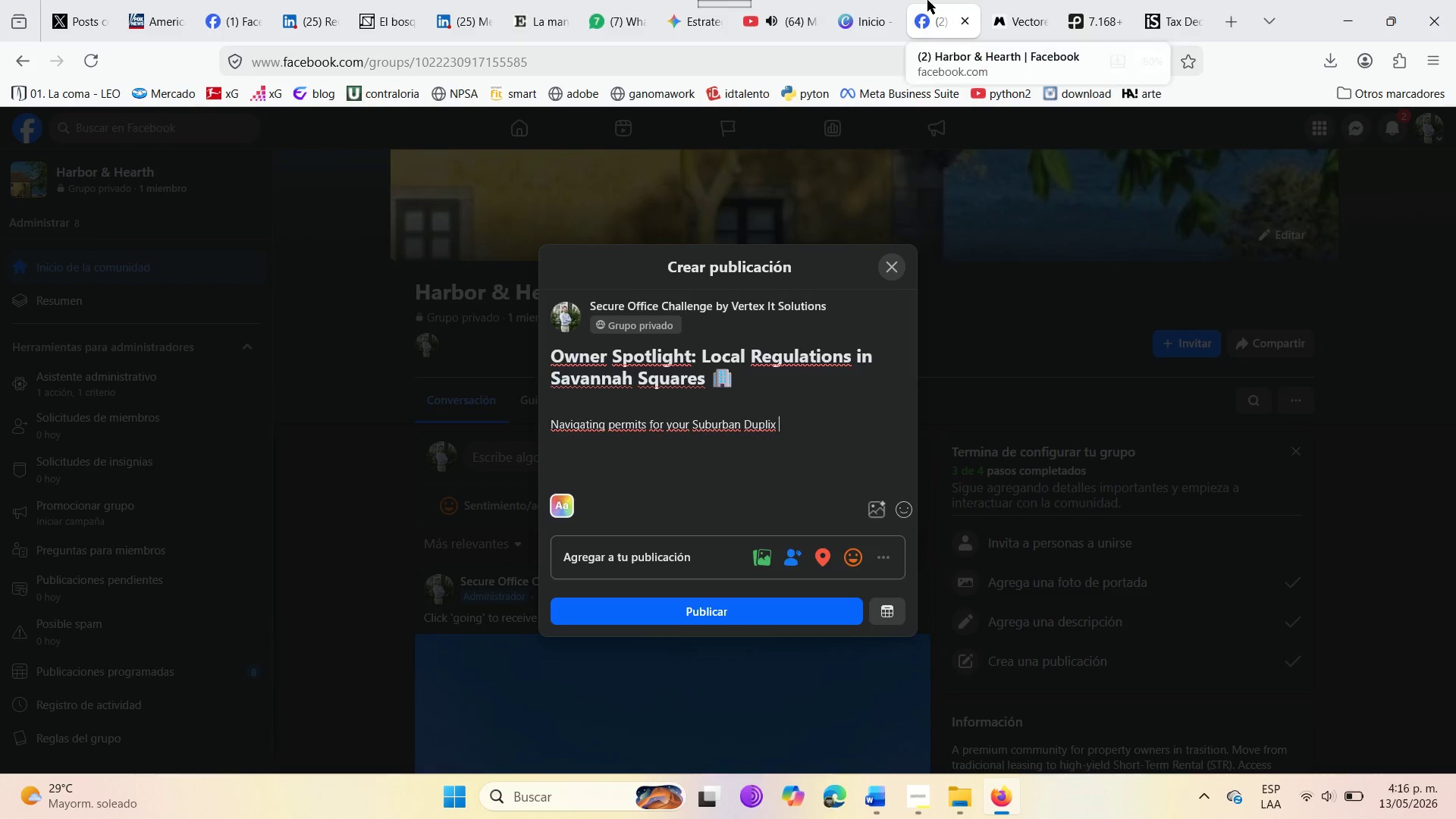 
key(Backspace)
key(Backspace)
key(Backspace)
type(ex )
 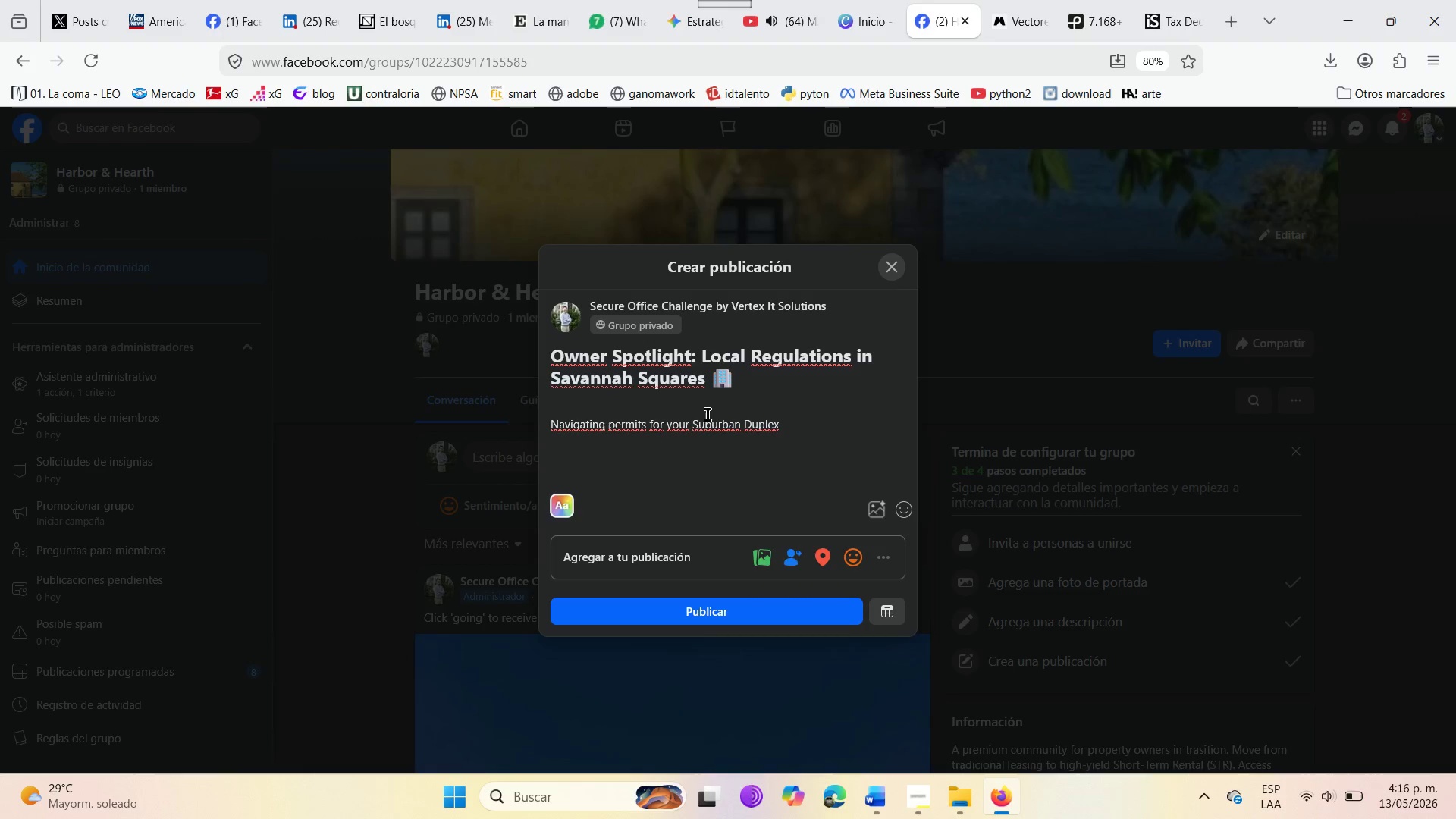 
left_click_drag(start_coordinate=[693, 420], to_coordinate=[780, 432])
 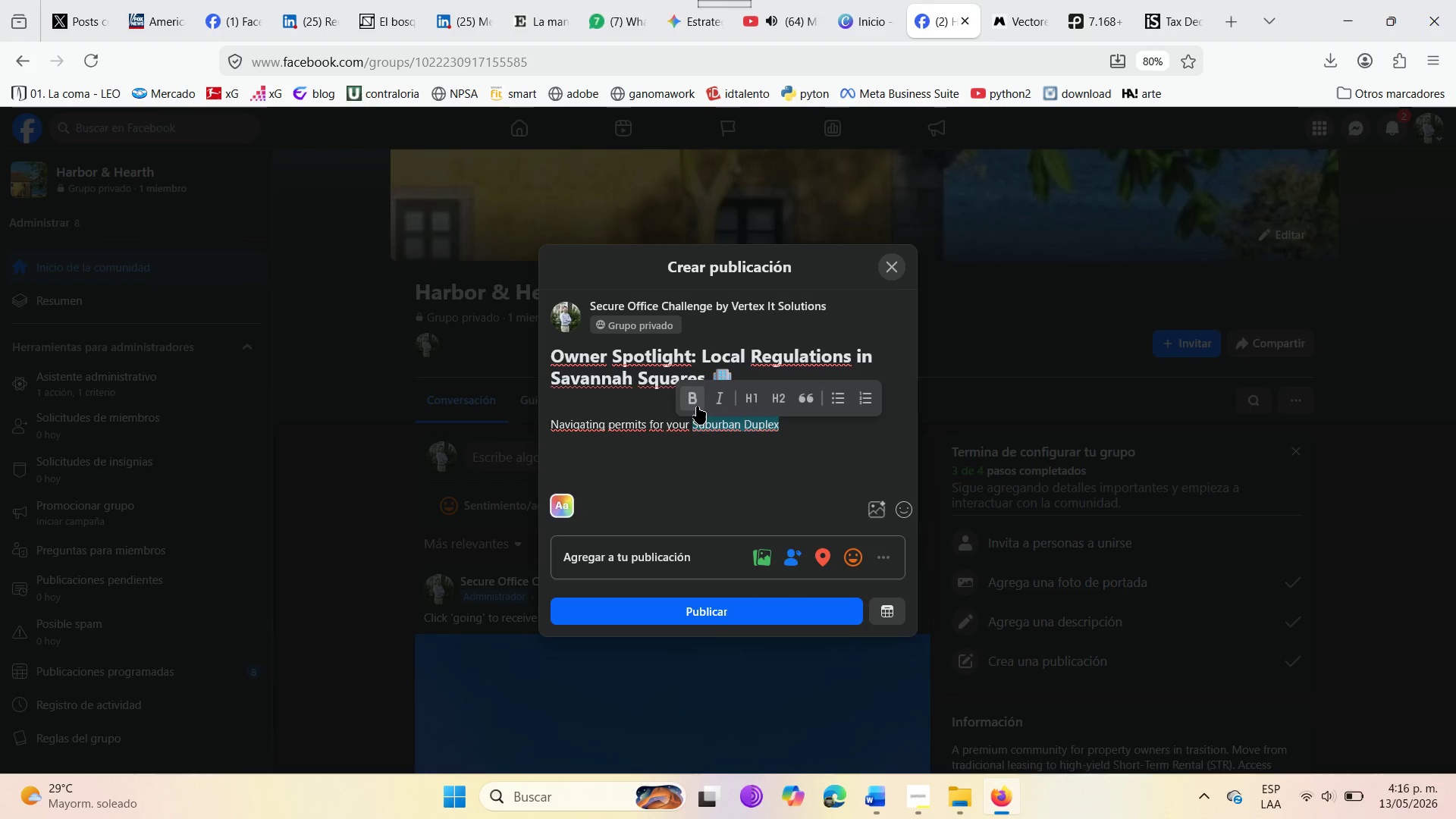 
left_click([697, 403])
 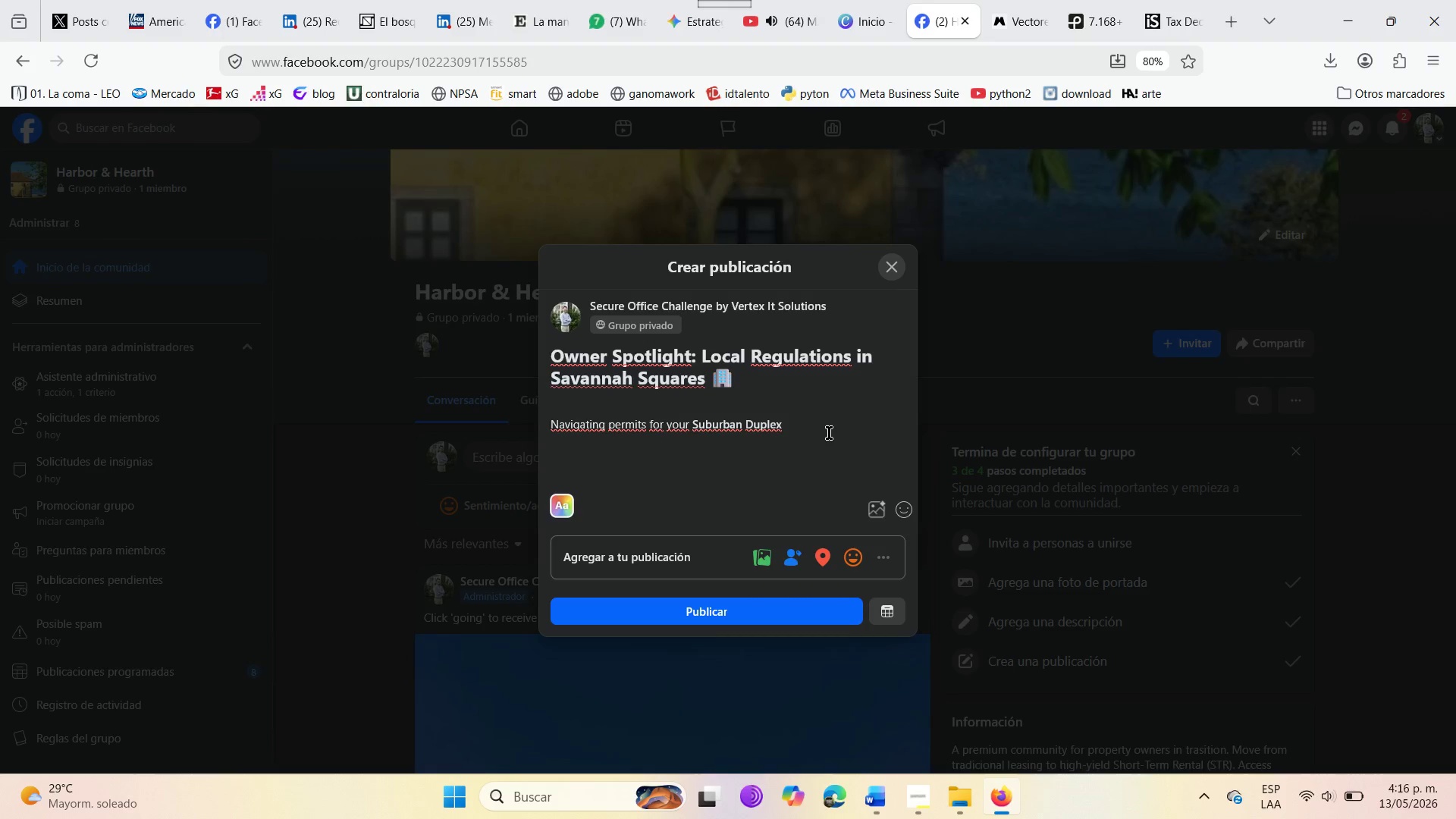 
type(can be a head)
 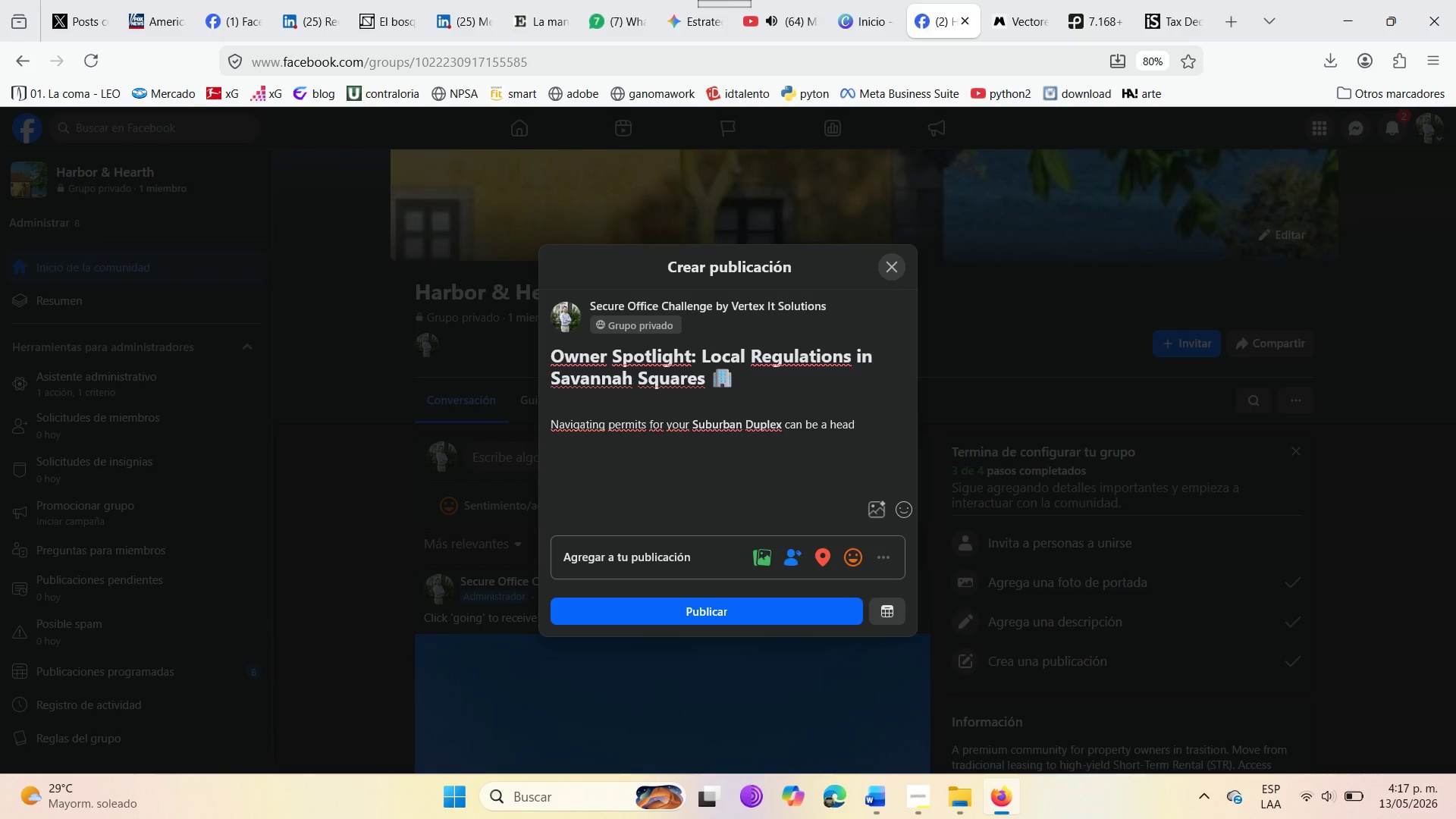 
type(ache )
 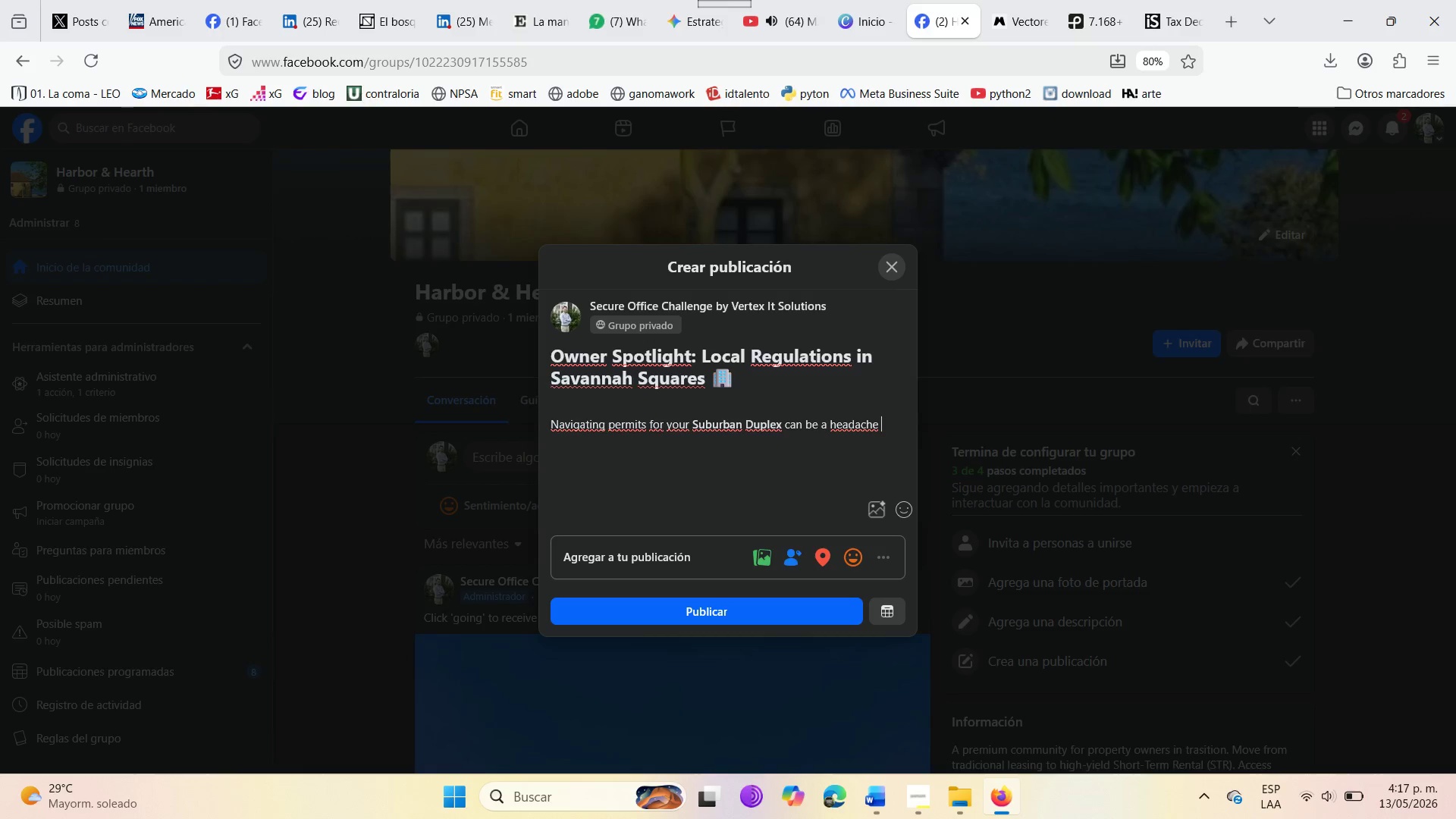 
key(Backspace)
 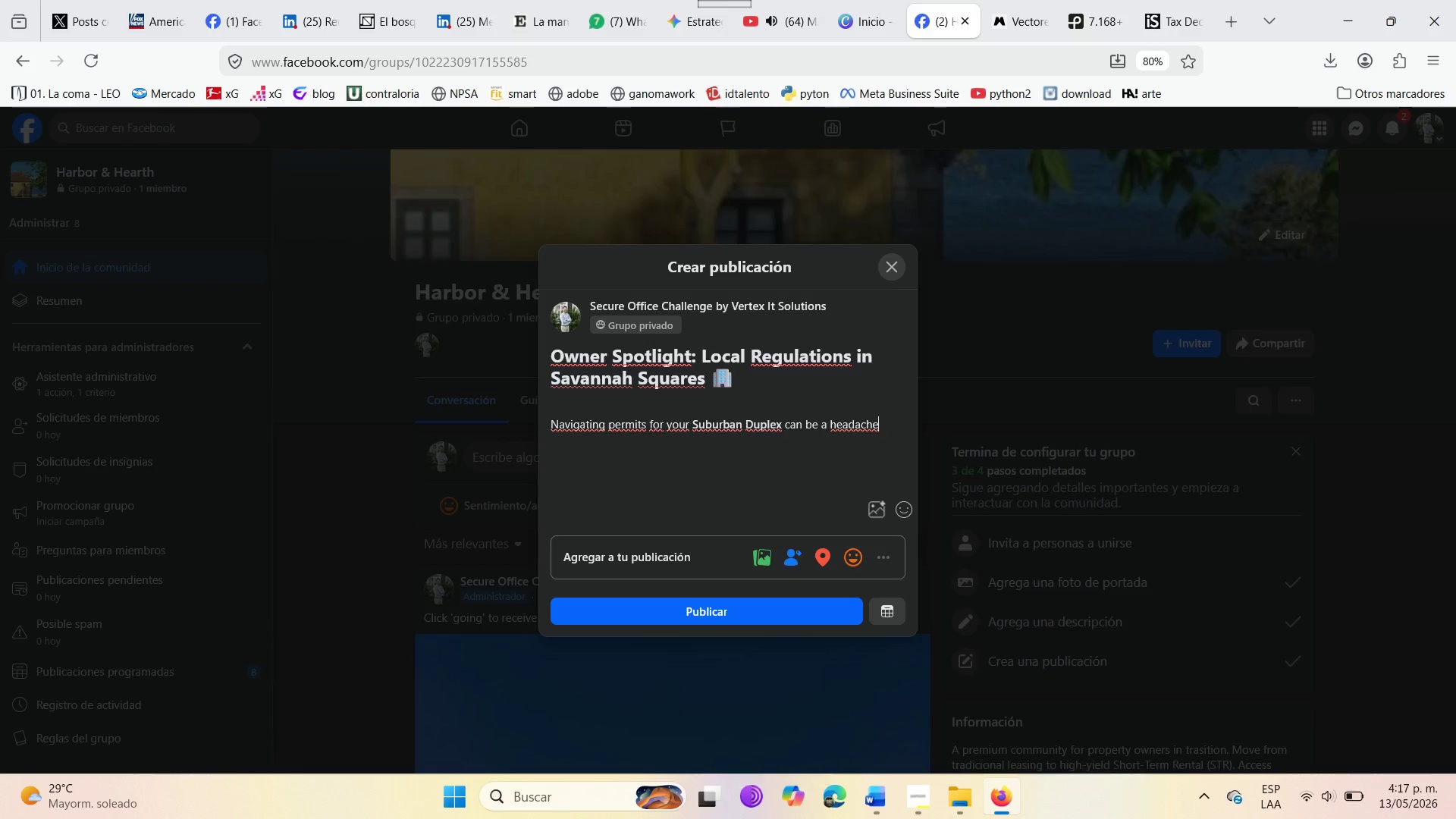 
key(Period)
 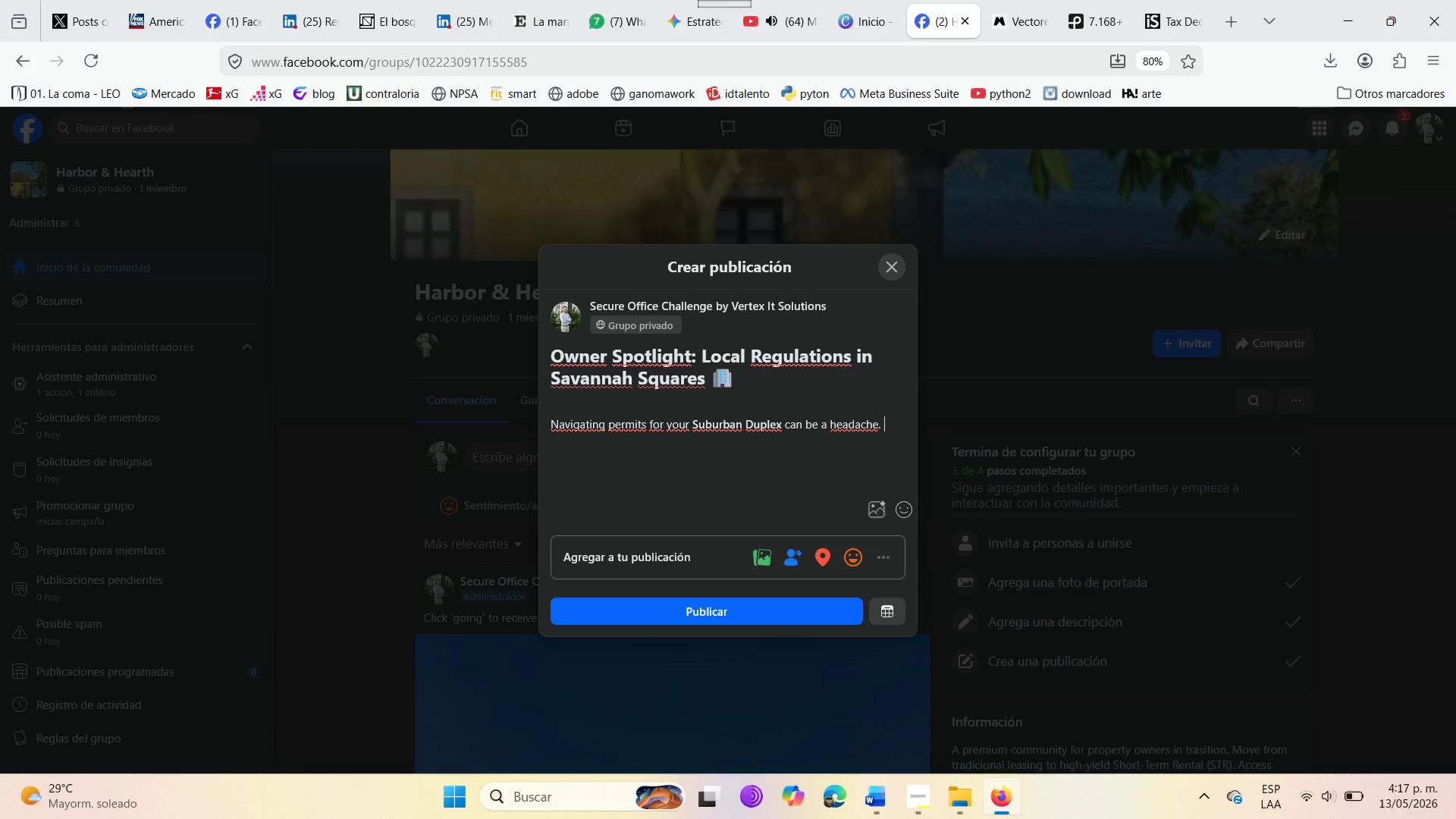 
key(Space)
 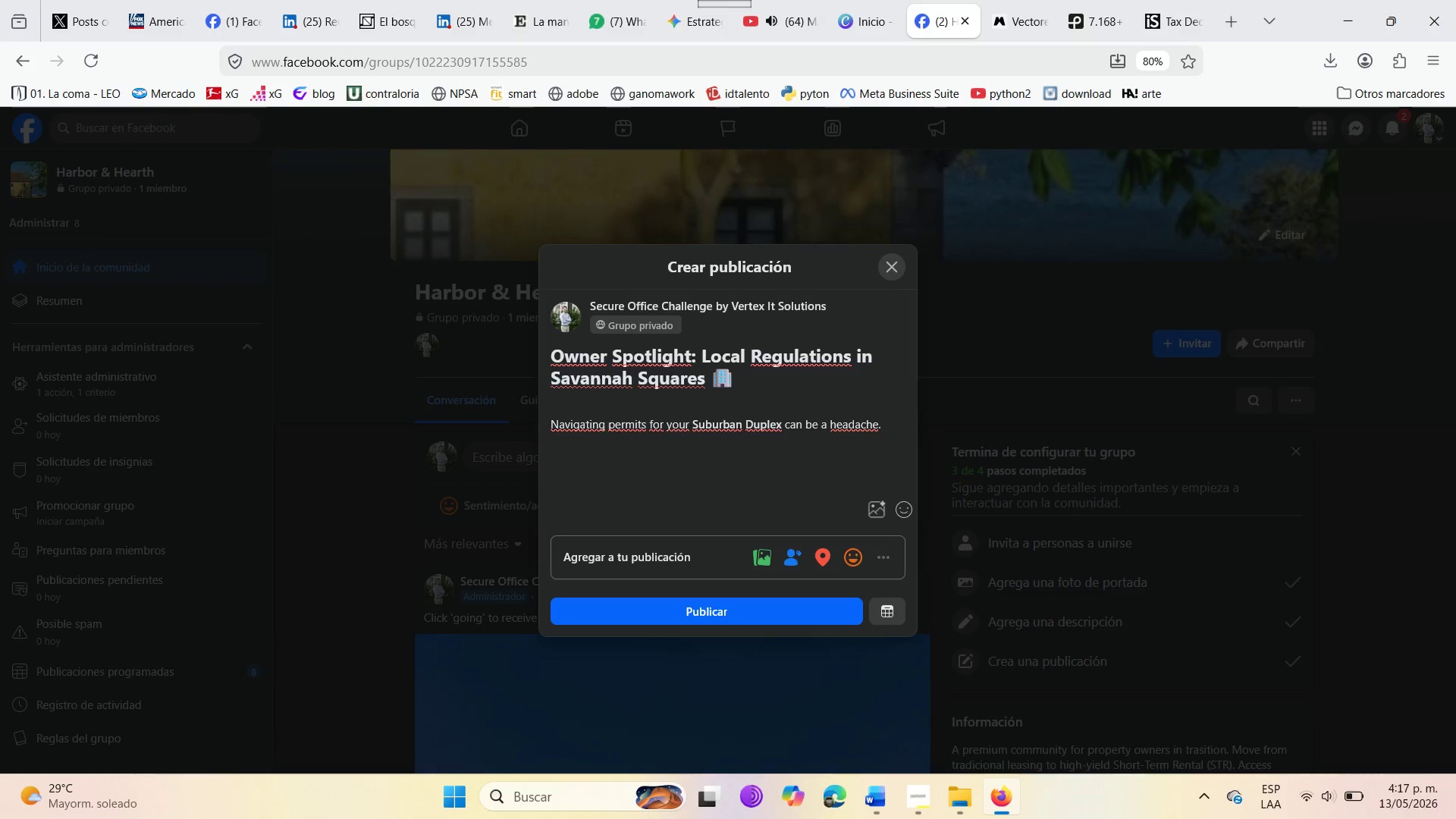 
key(Enter)
 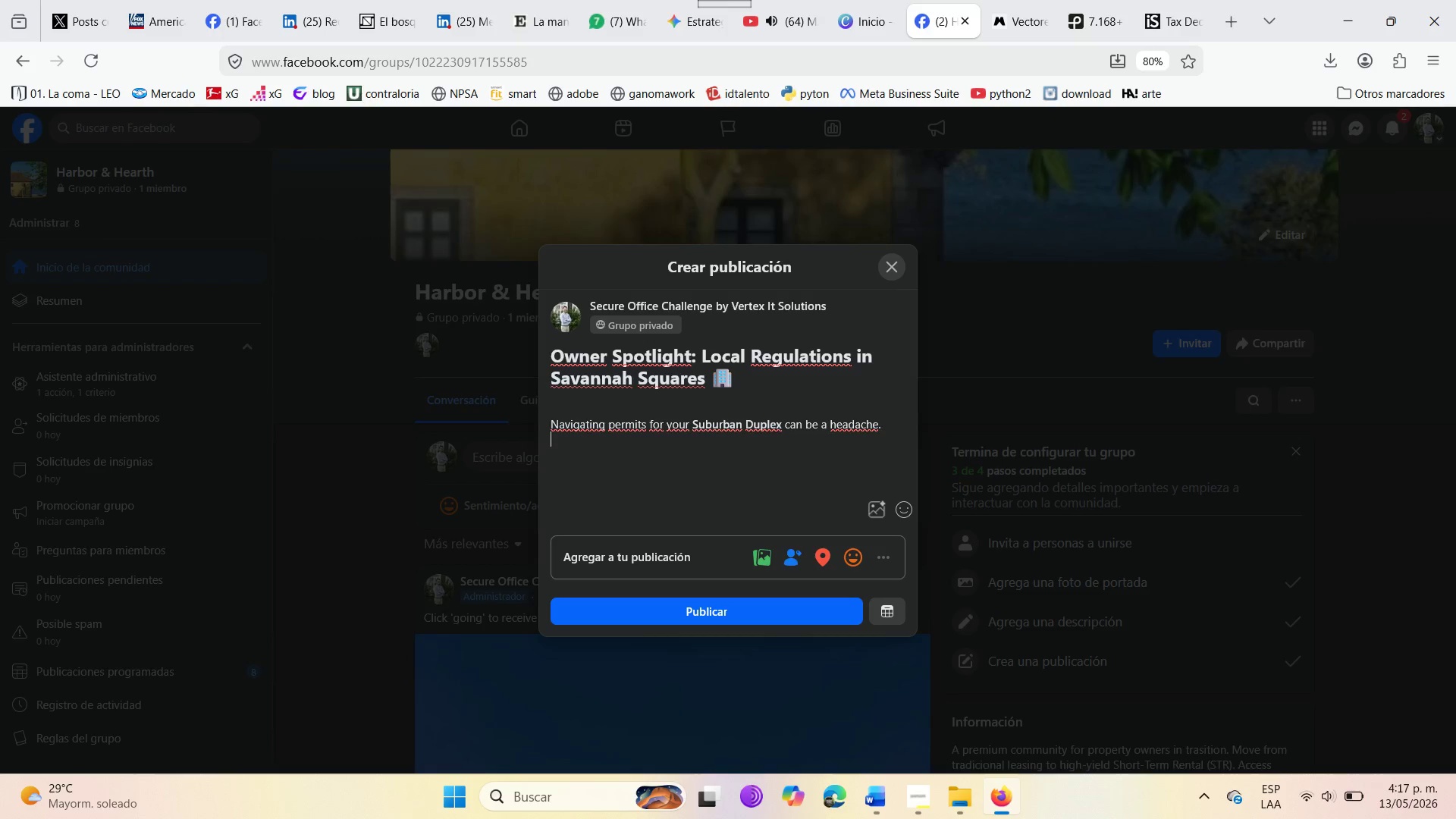 
key(Enter)
 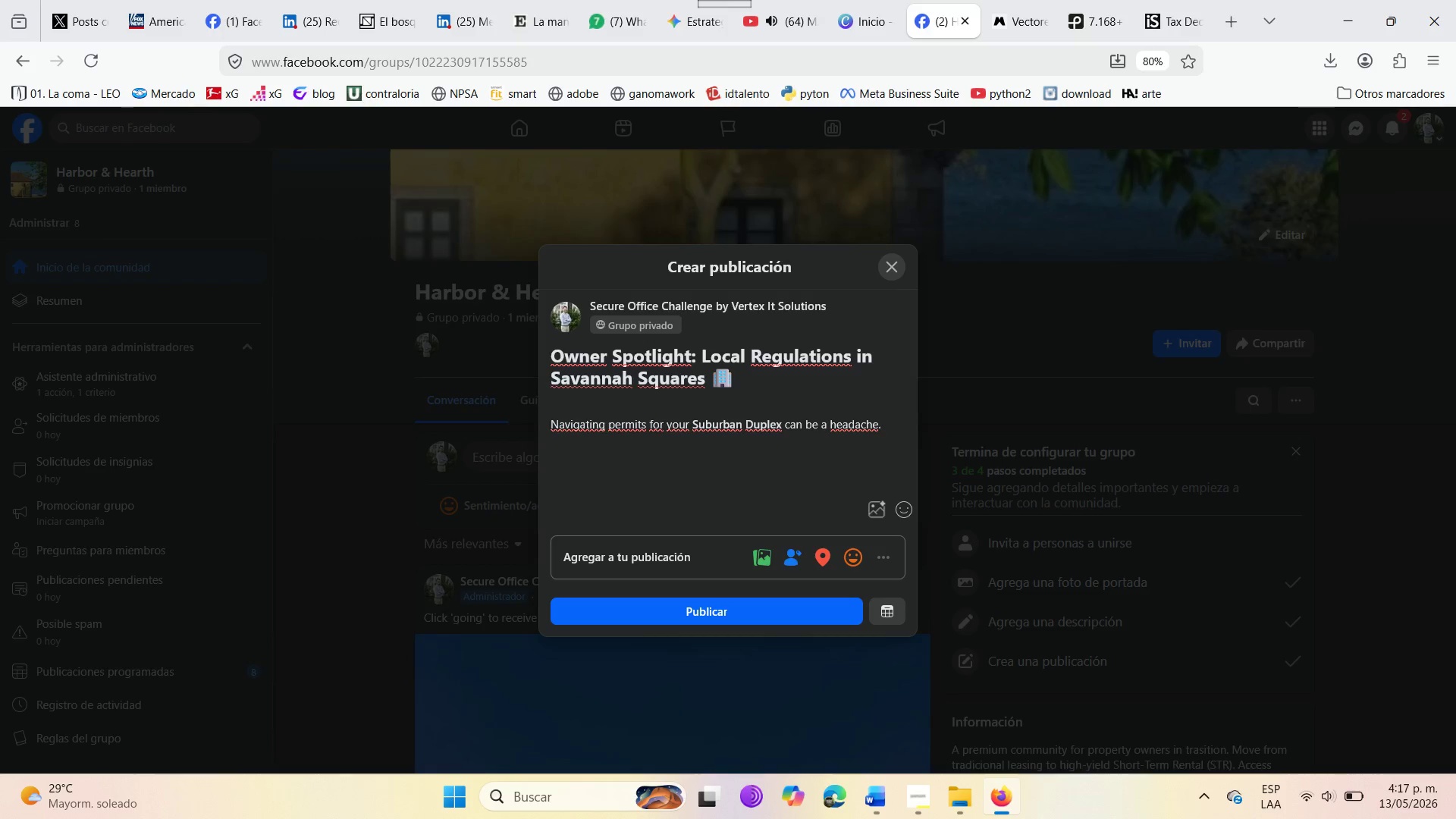 
type(What[s your current )
 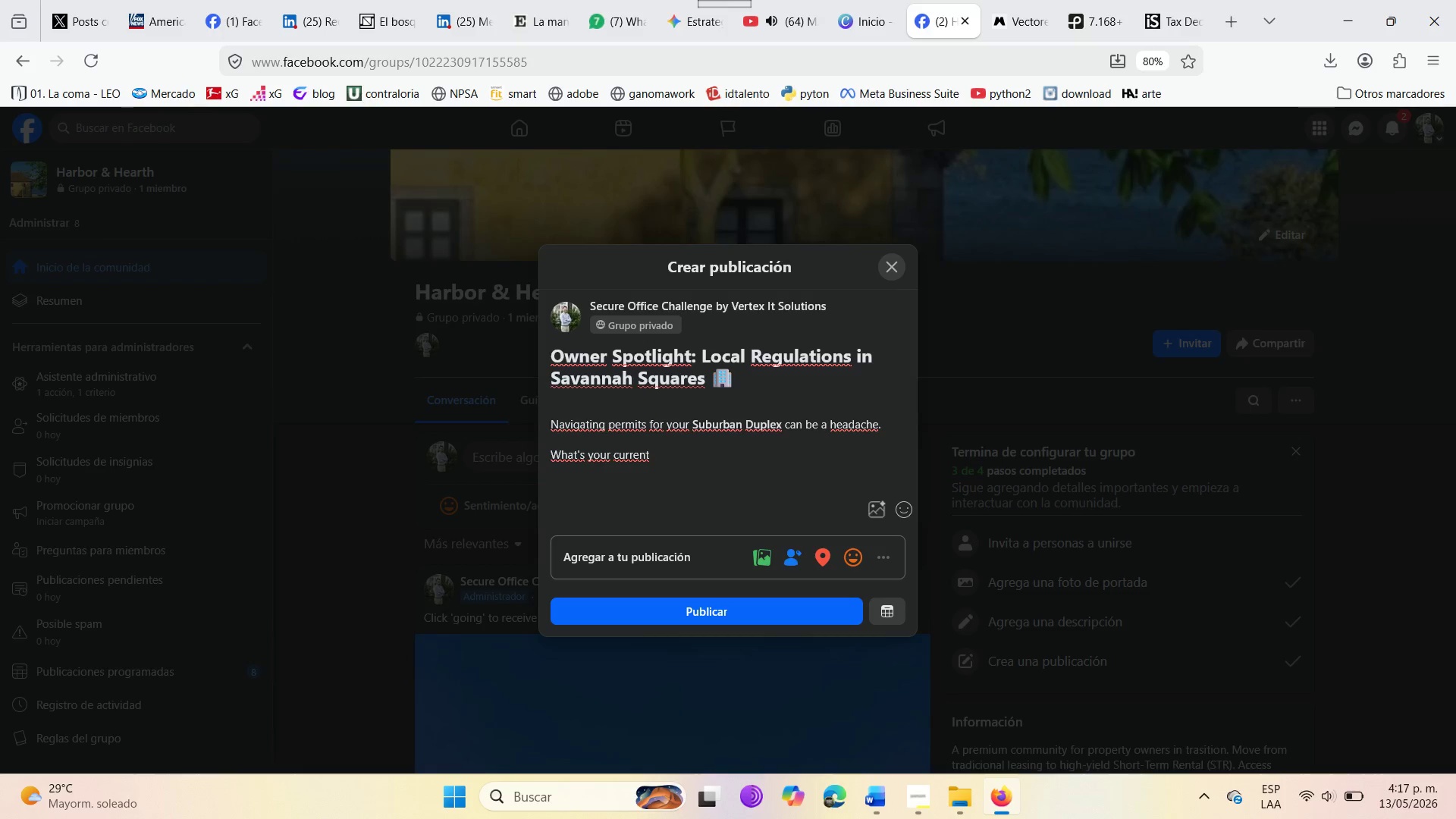 
type(status )
key(Backspace)
type({ )
 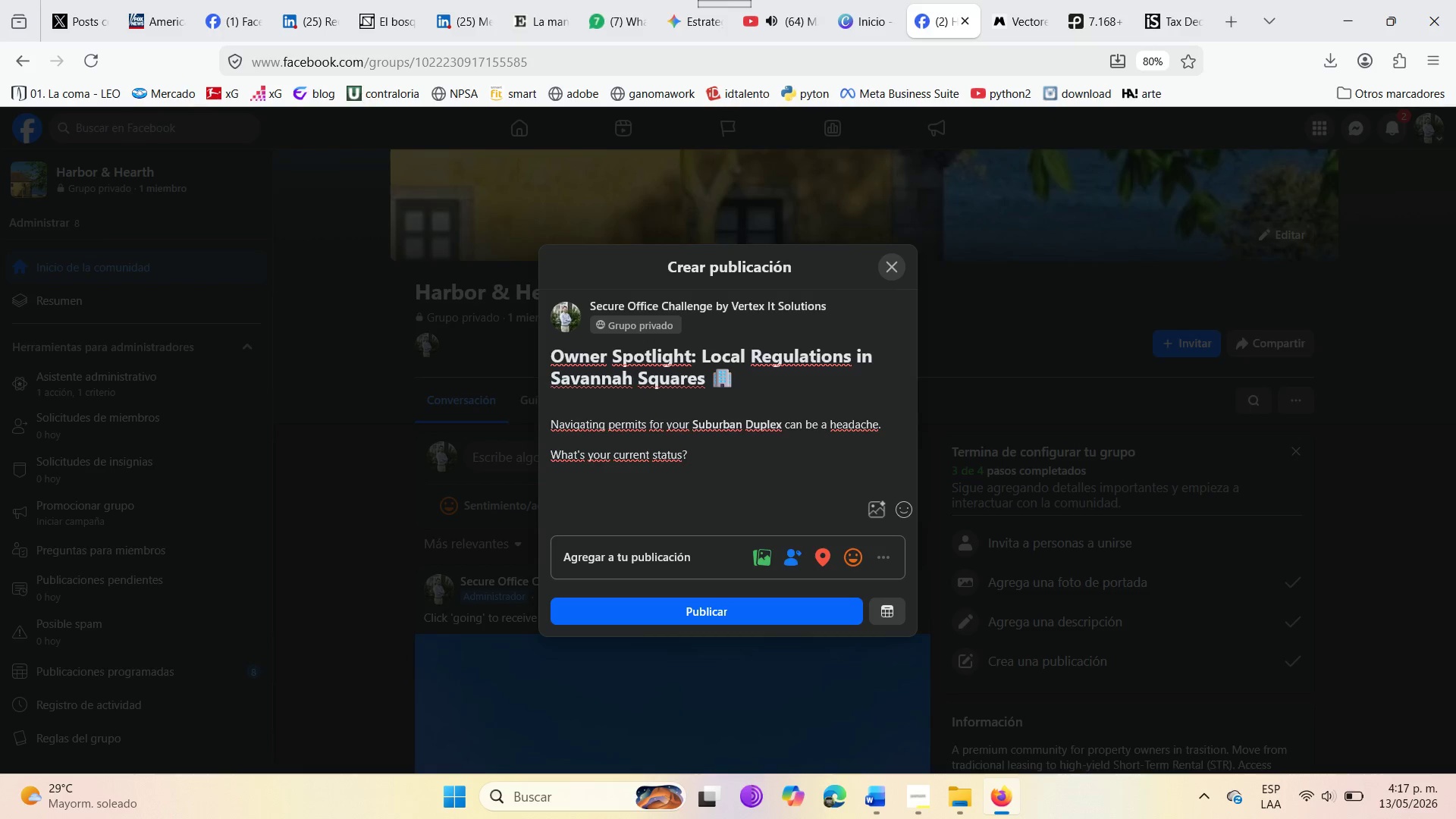 
key(Enter)
 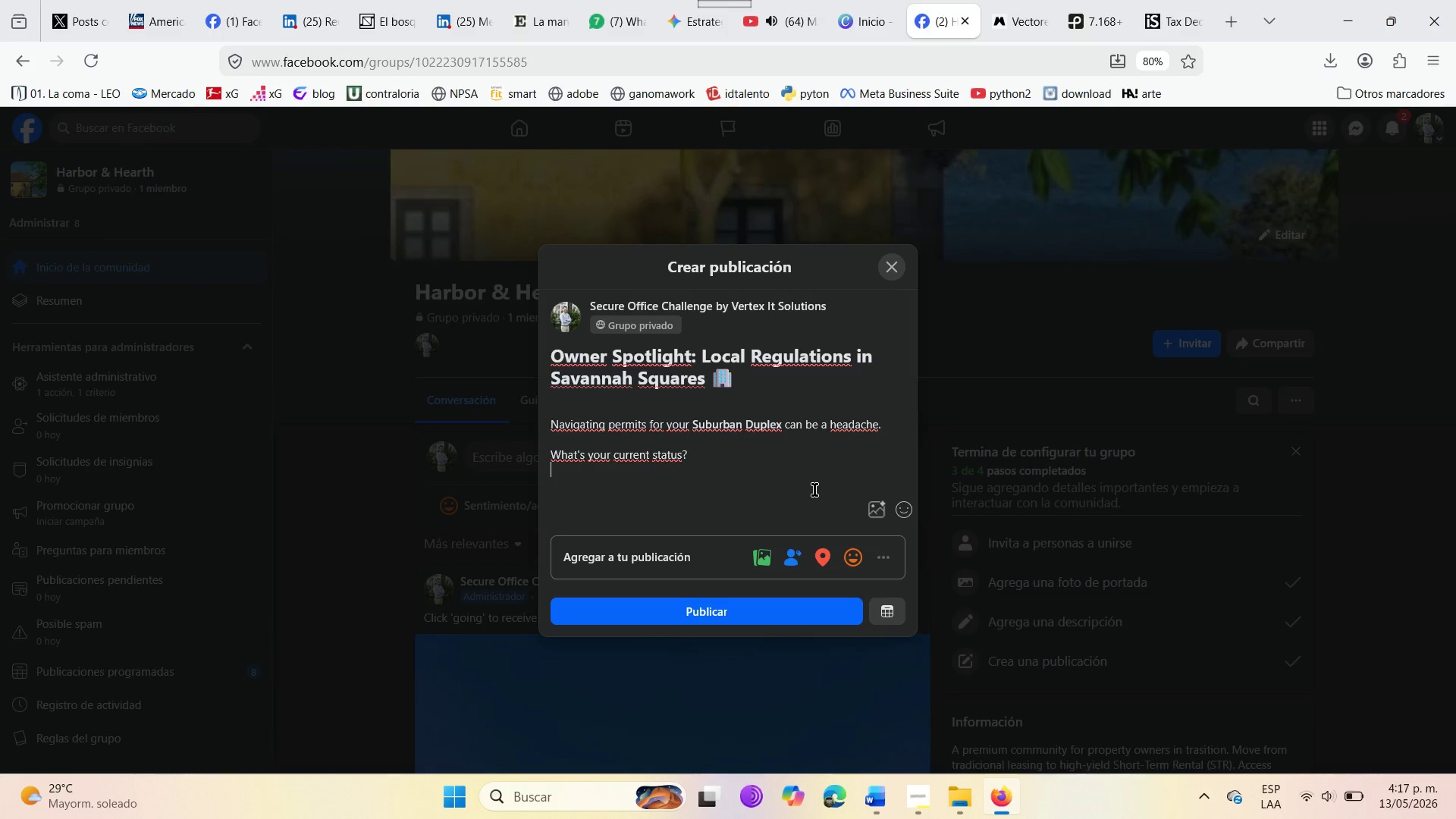 
key(Enter)
 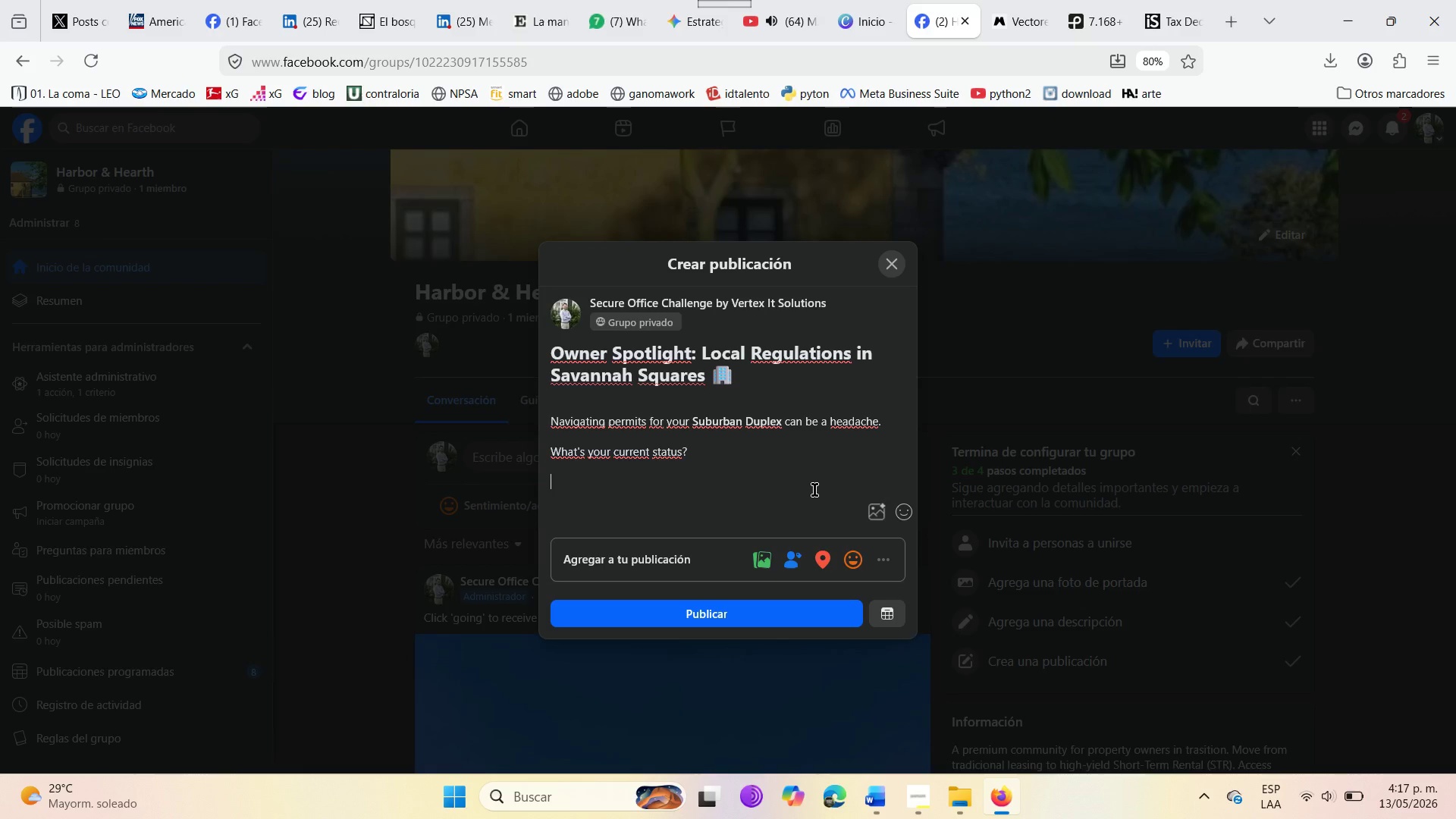 
type(C)
key(Backspace)
type(Vote and let[s discuss below )
key(Backspace)
type(!)
 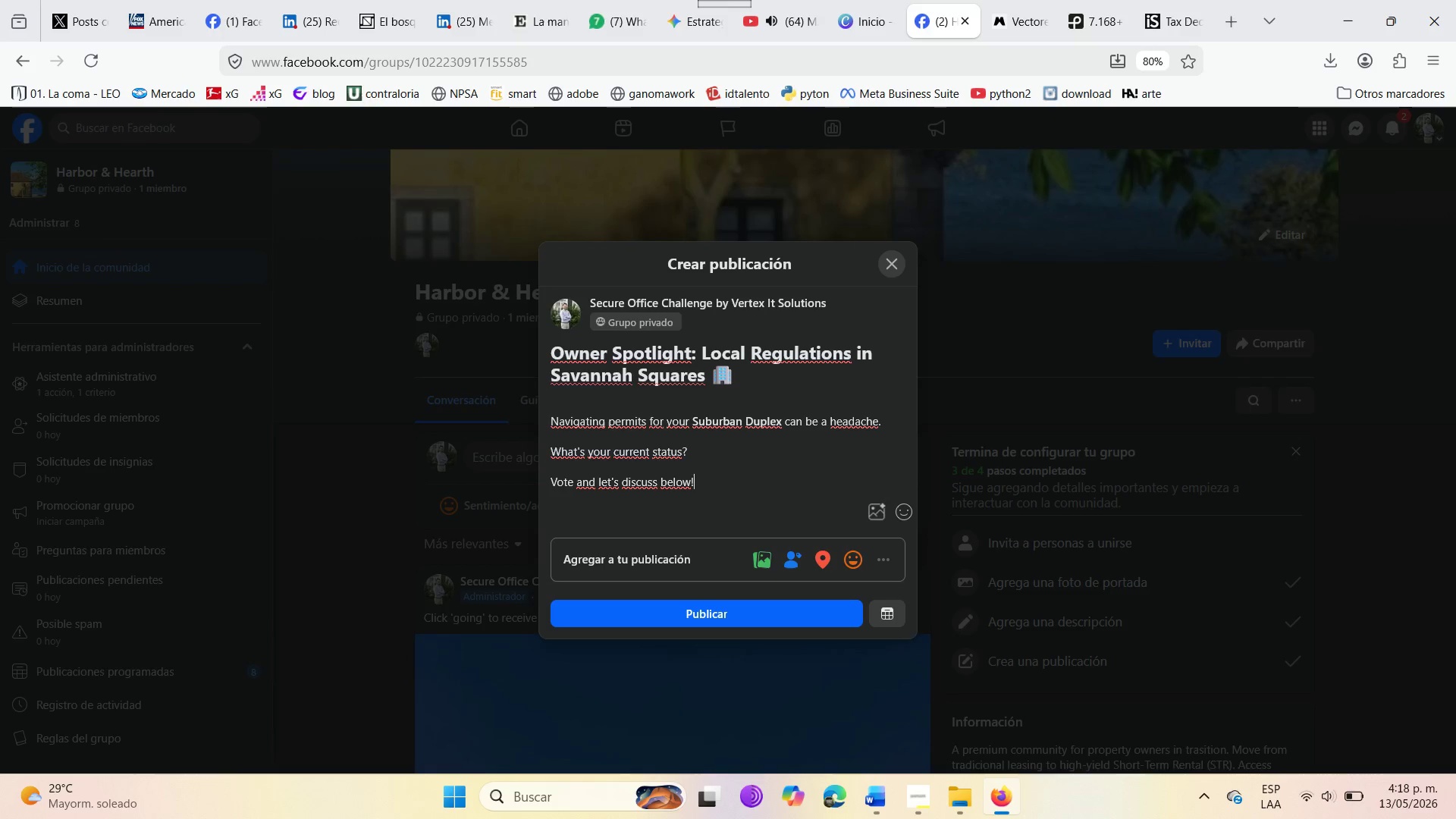 
wait(10.73)
 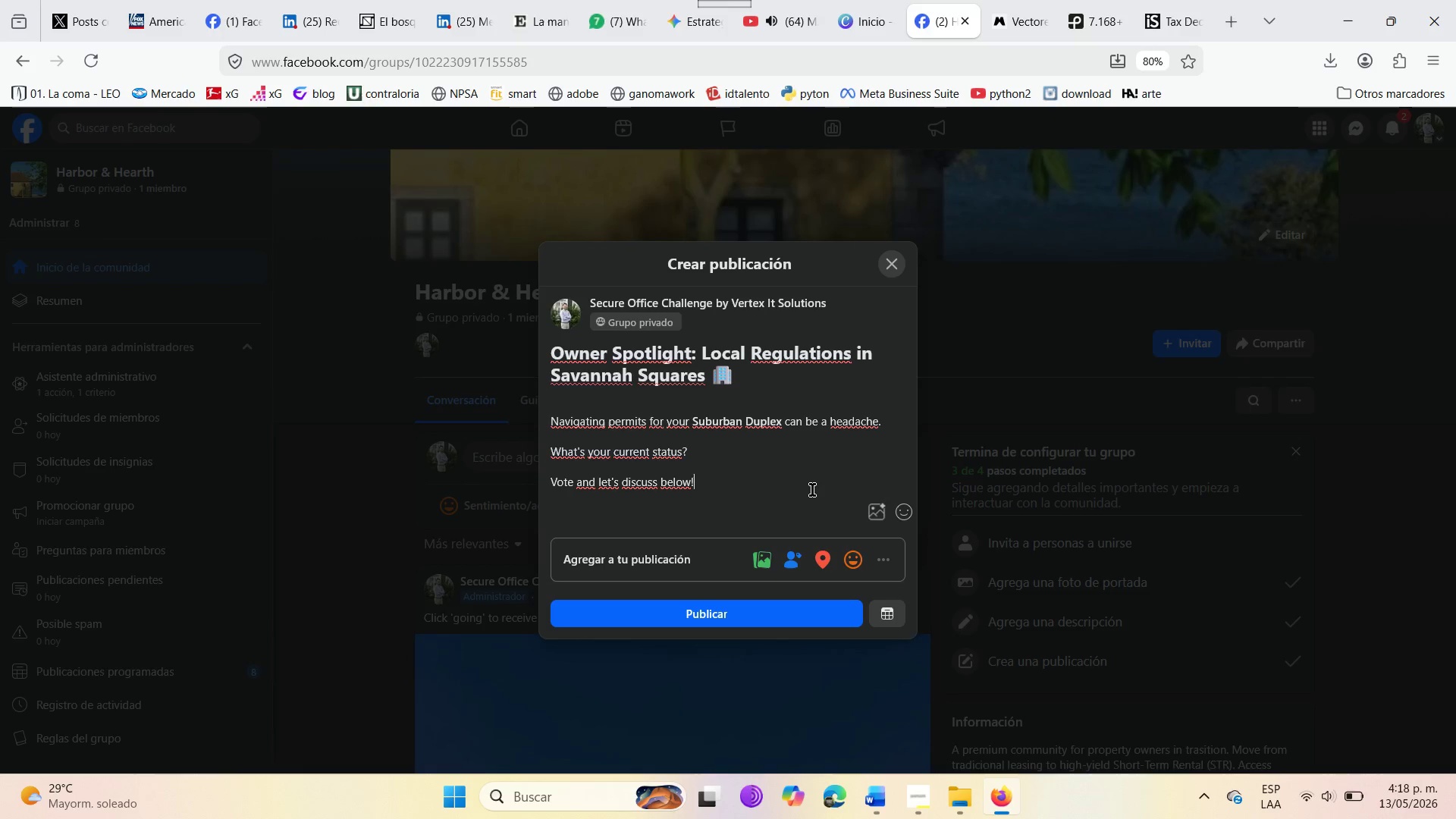 
left_click([893, 560])
 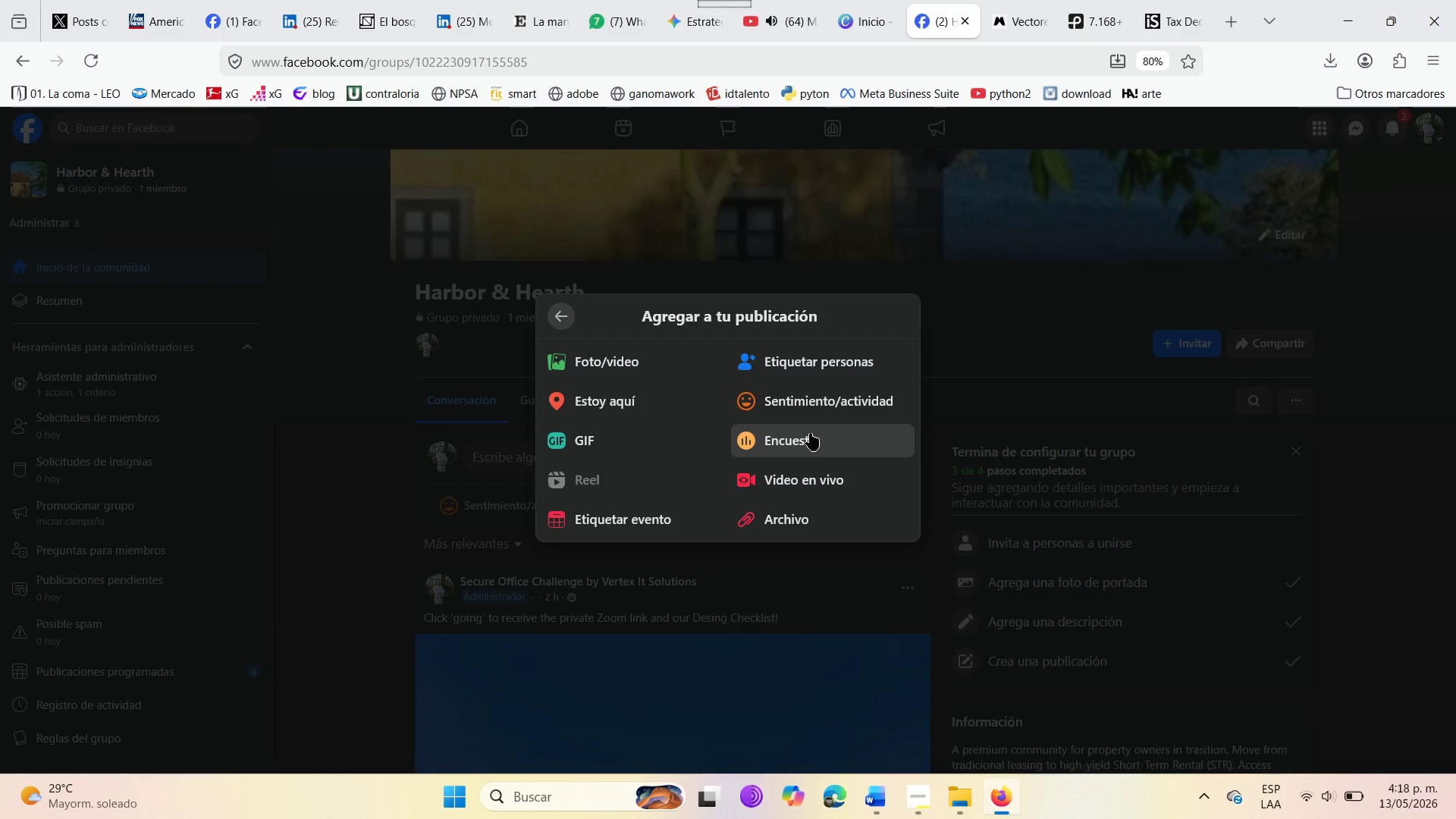 
left_click([802, 440])
 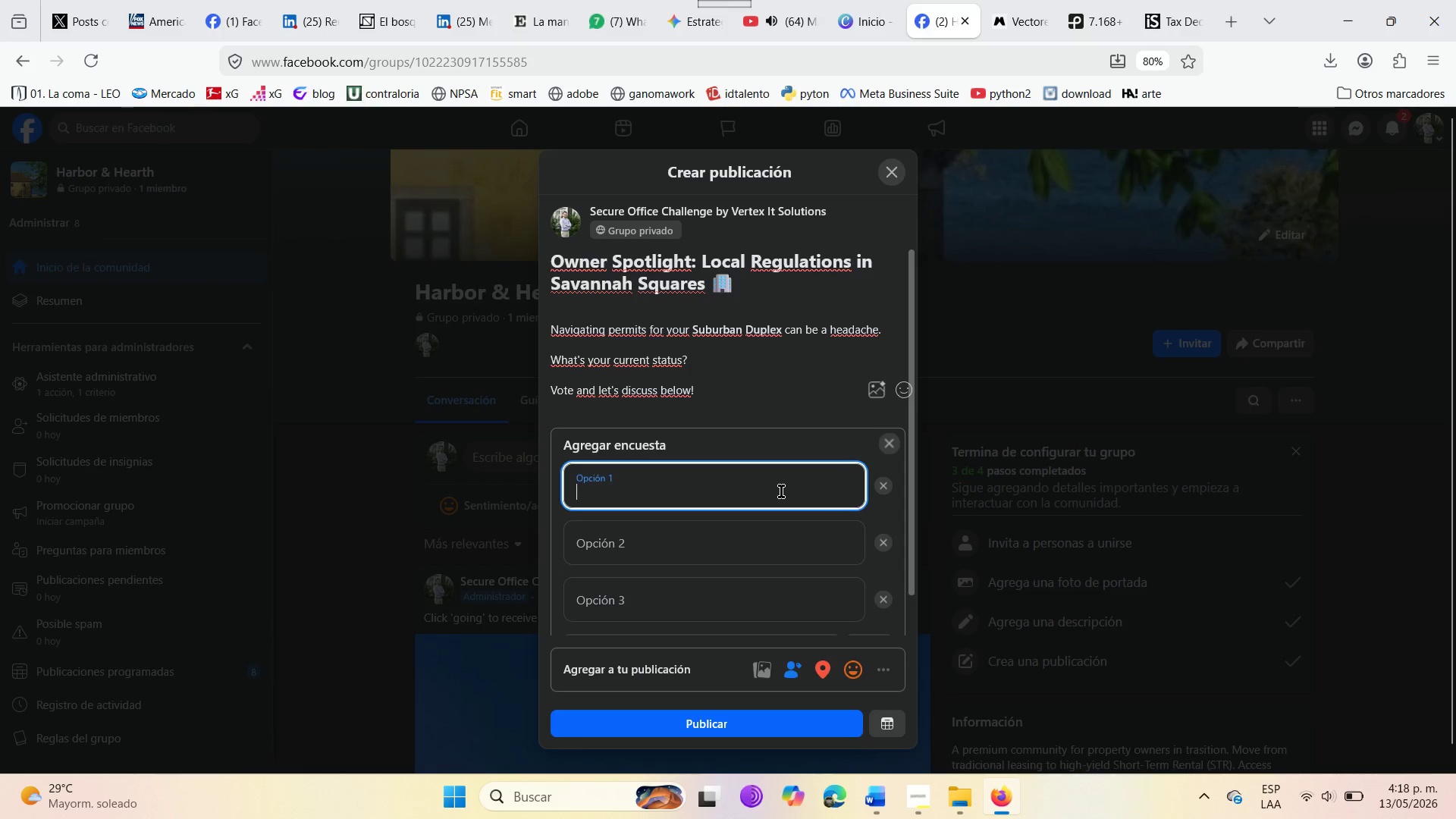 
wait(40.92)
 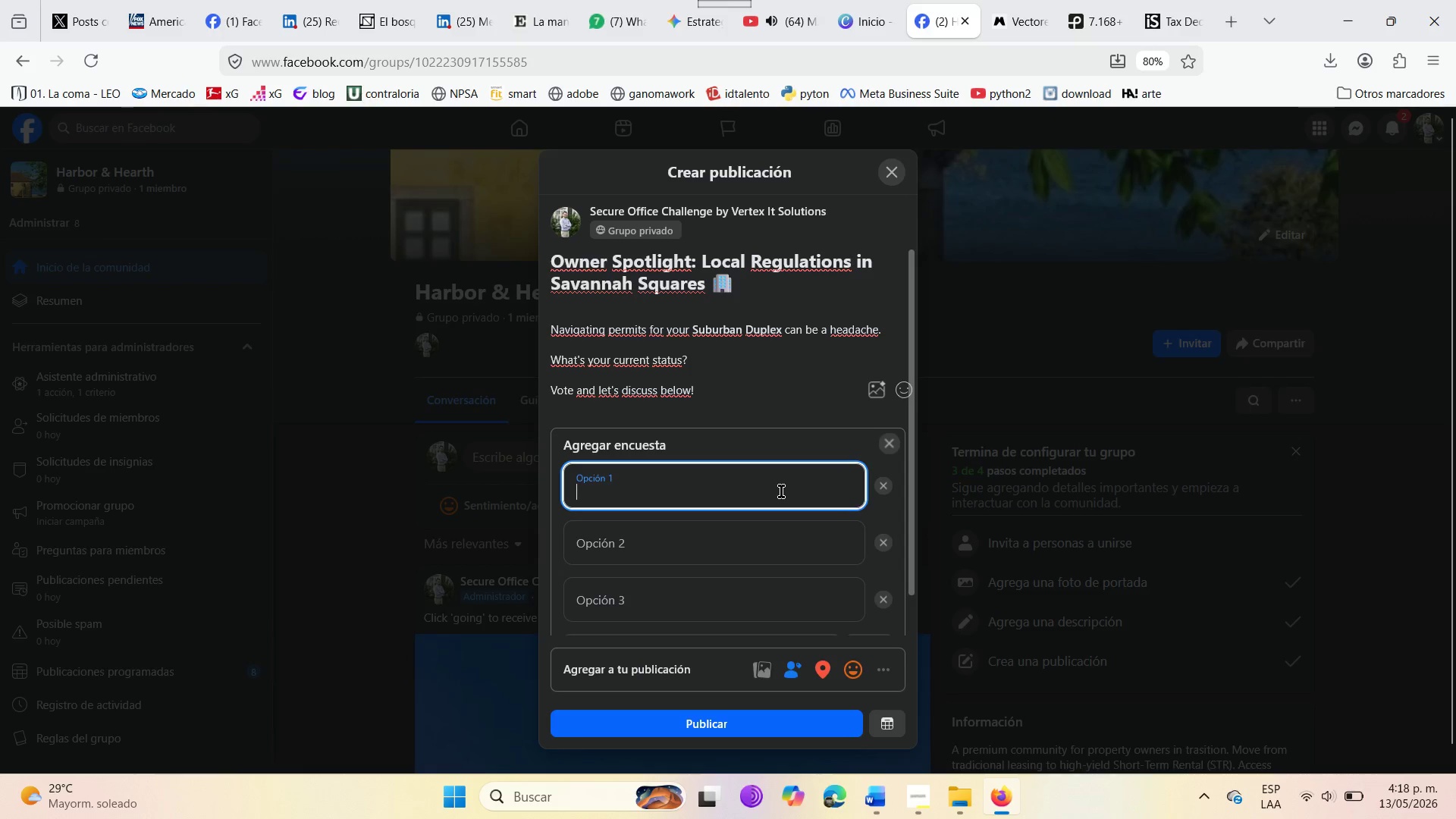 
type(Licensed )
 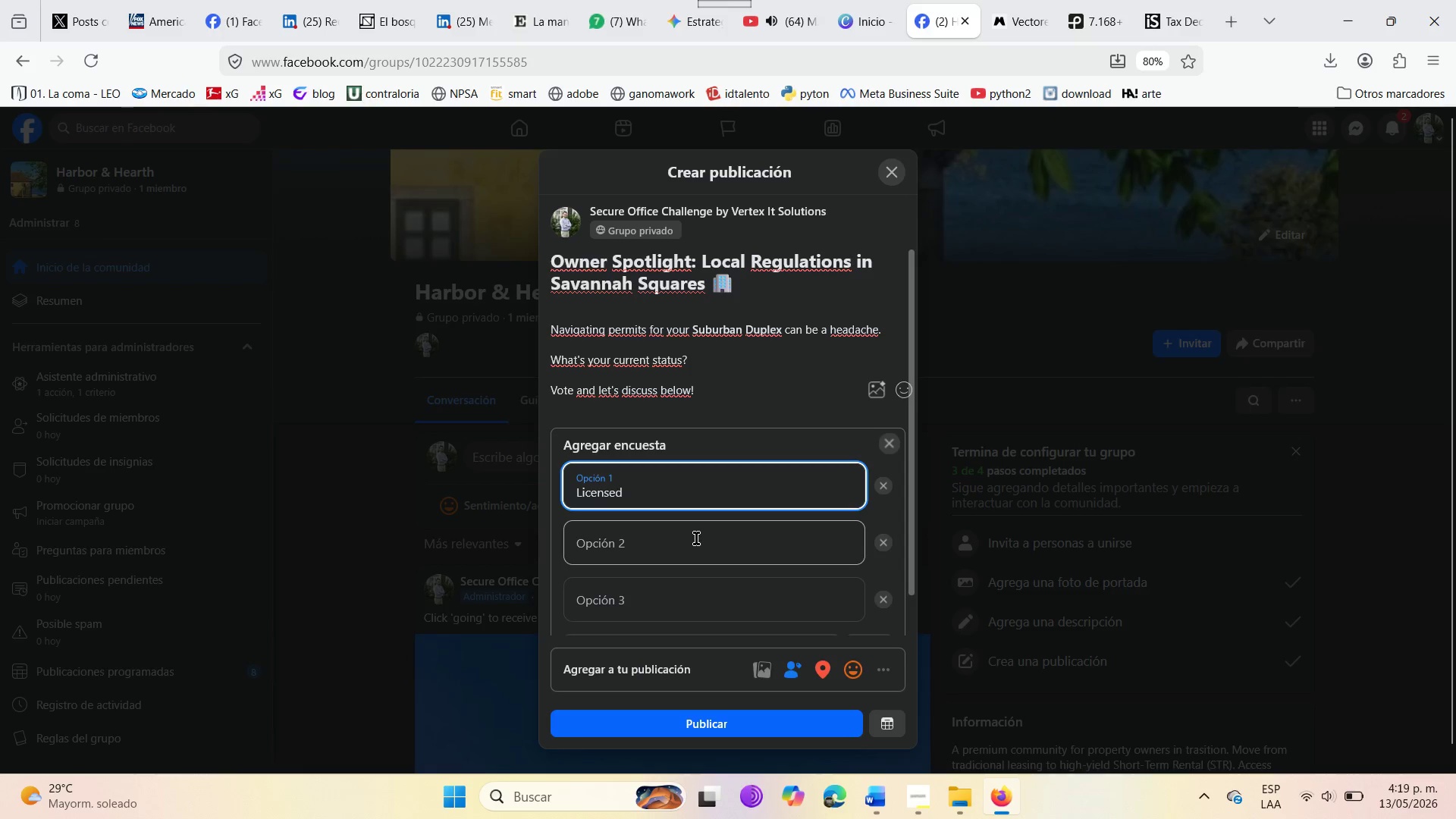 
wait(5.42)
 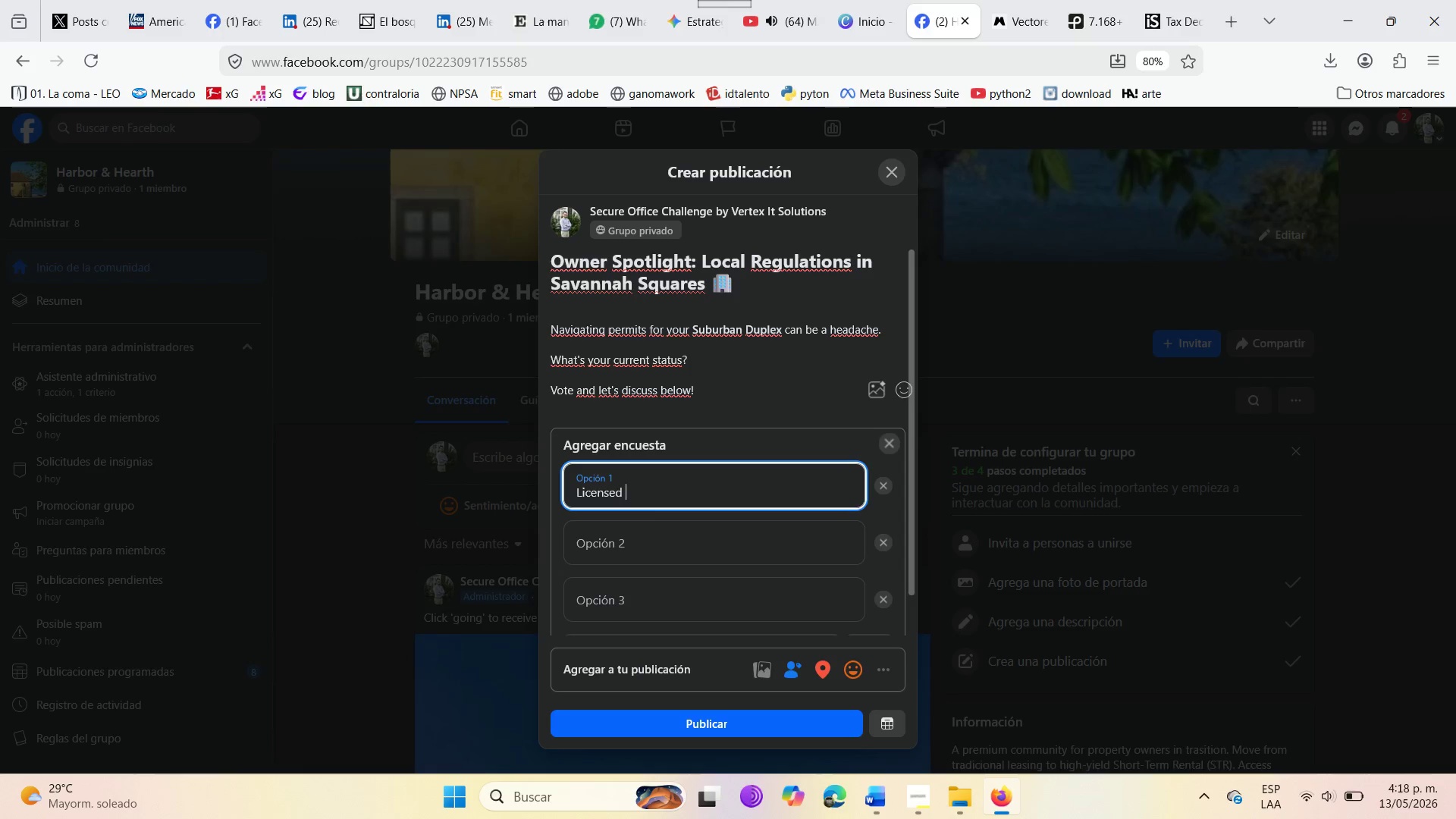 
left_click([687, 544])
 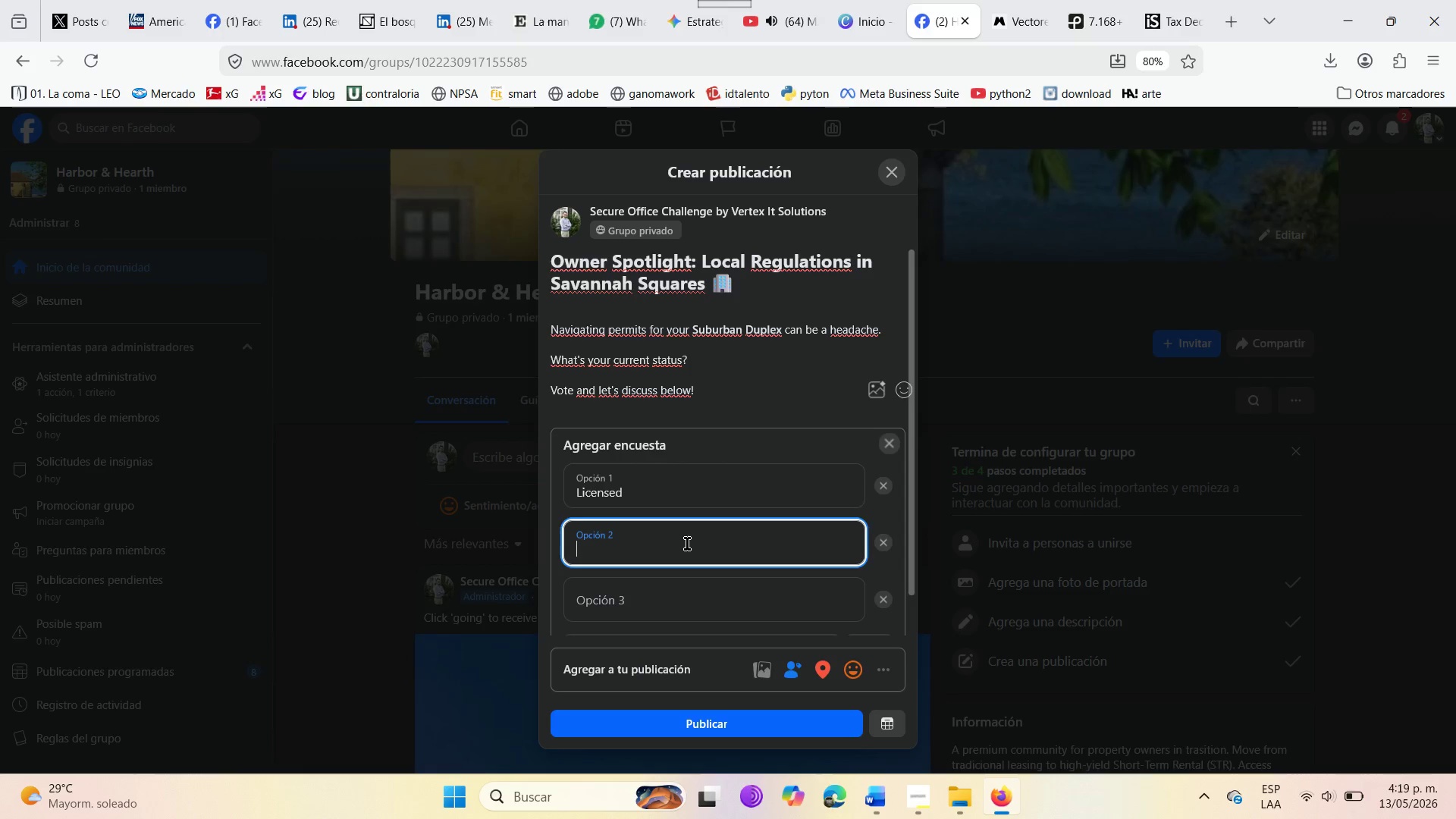 
wait(13.12)
 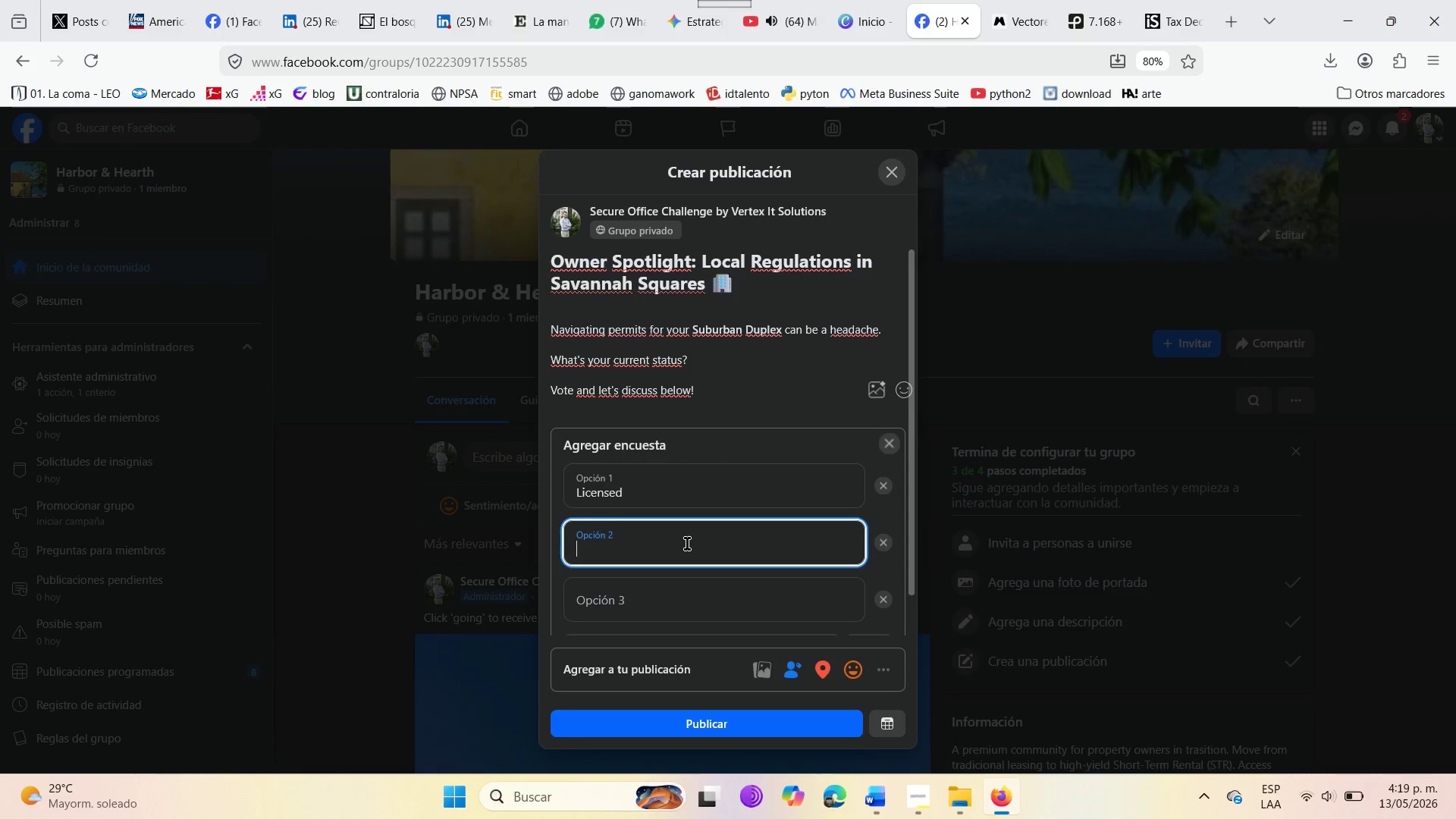 
left_click([692, 554])
 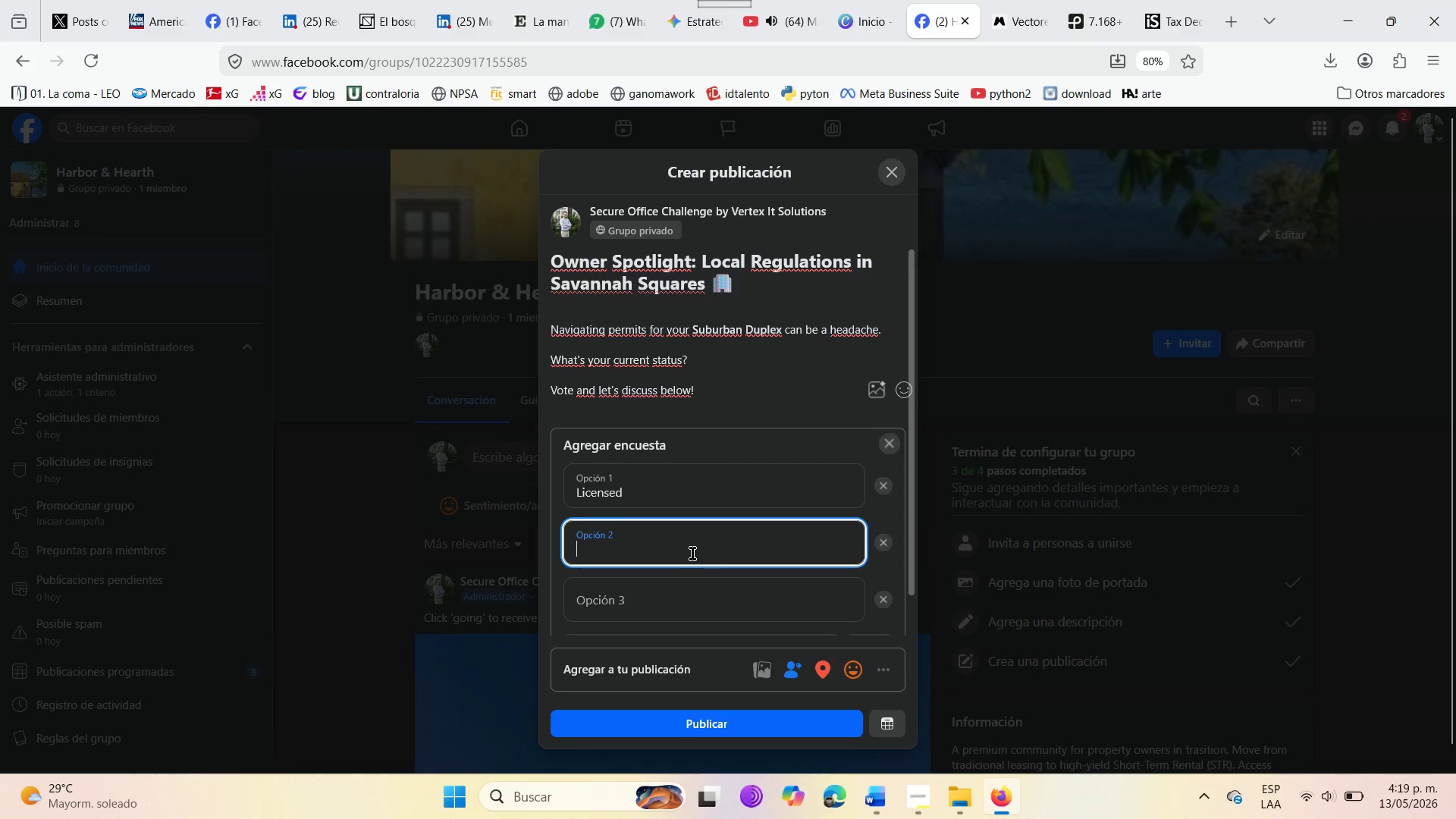 
key(CapsLock)
 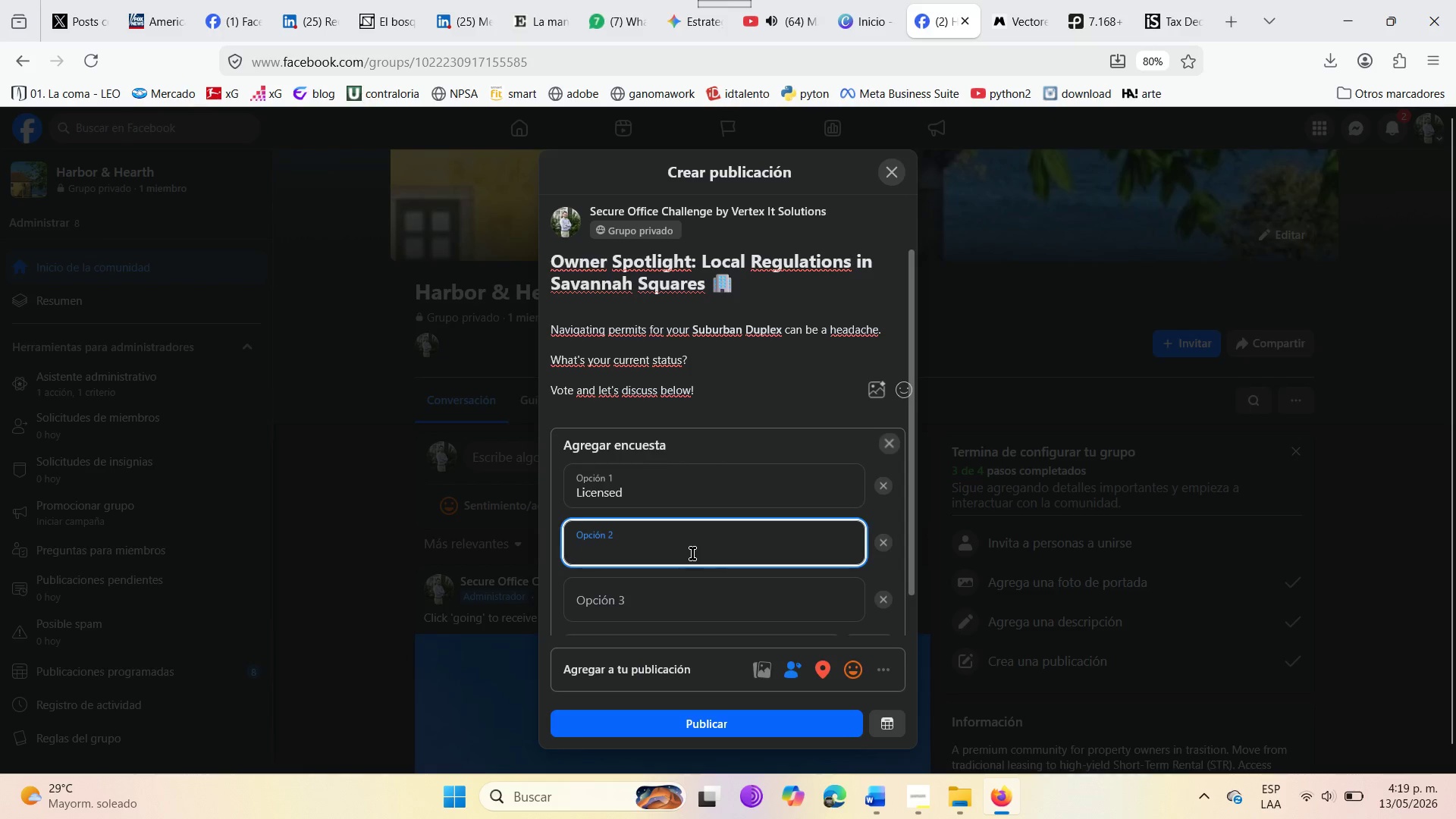 
key(I)
 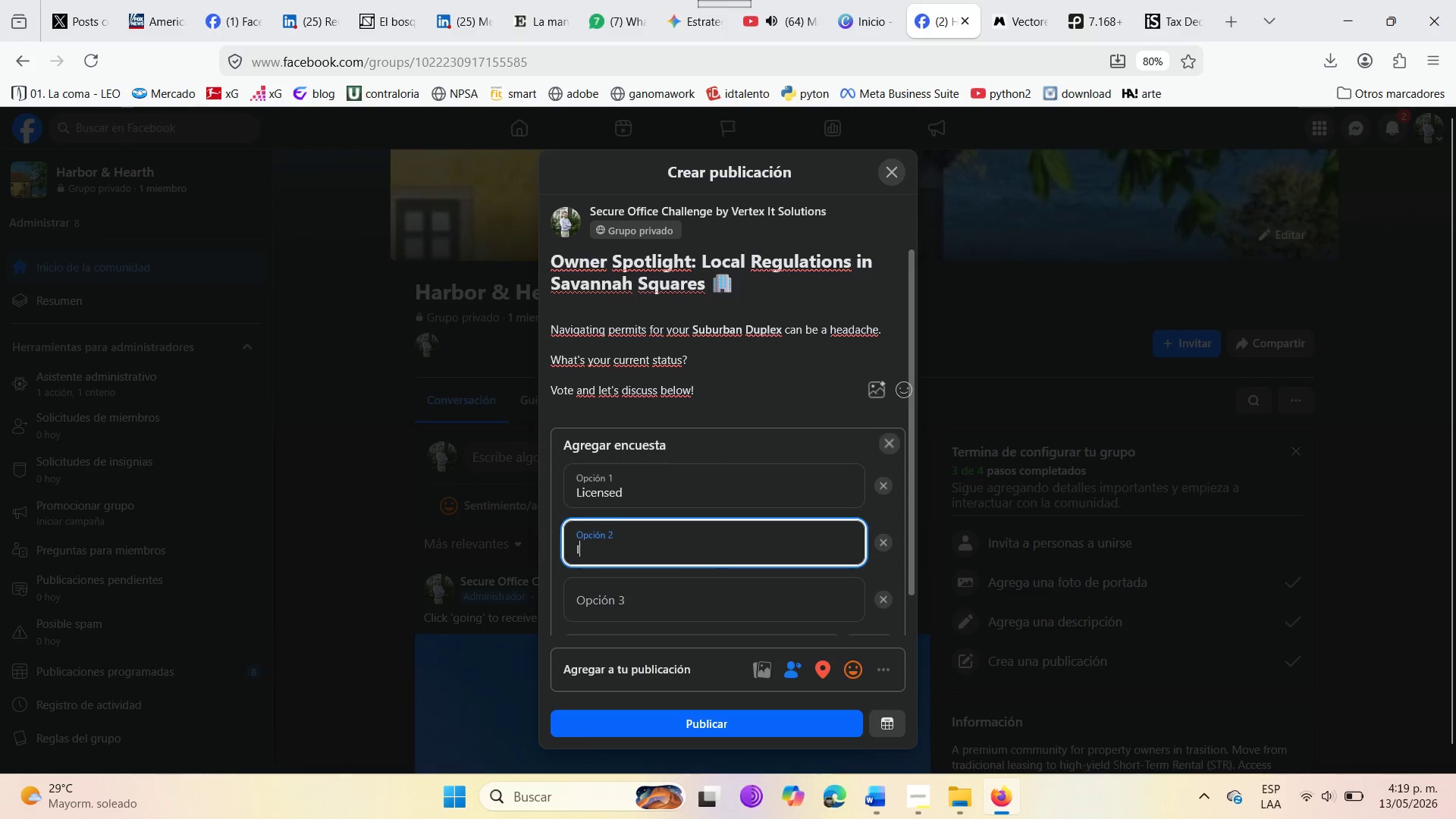 
key(CapsLock)
 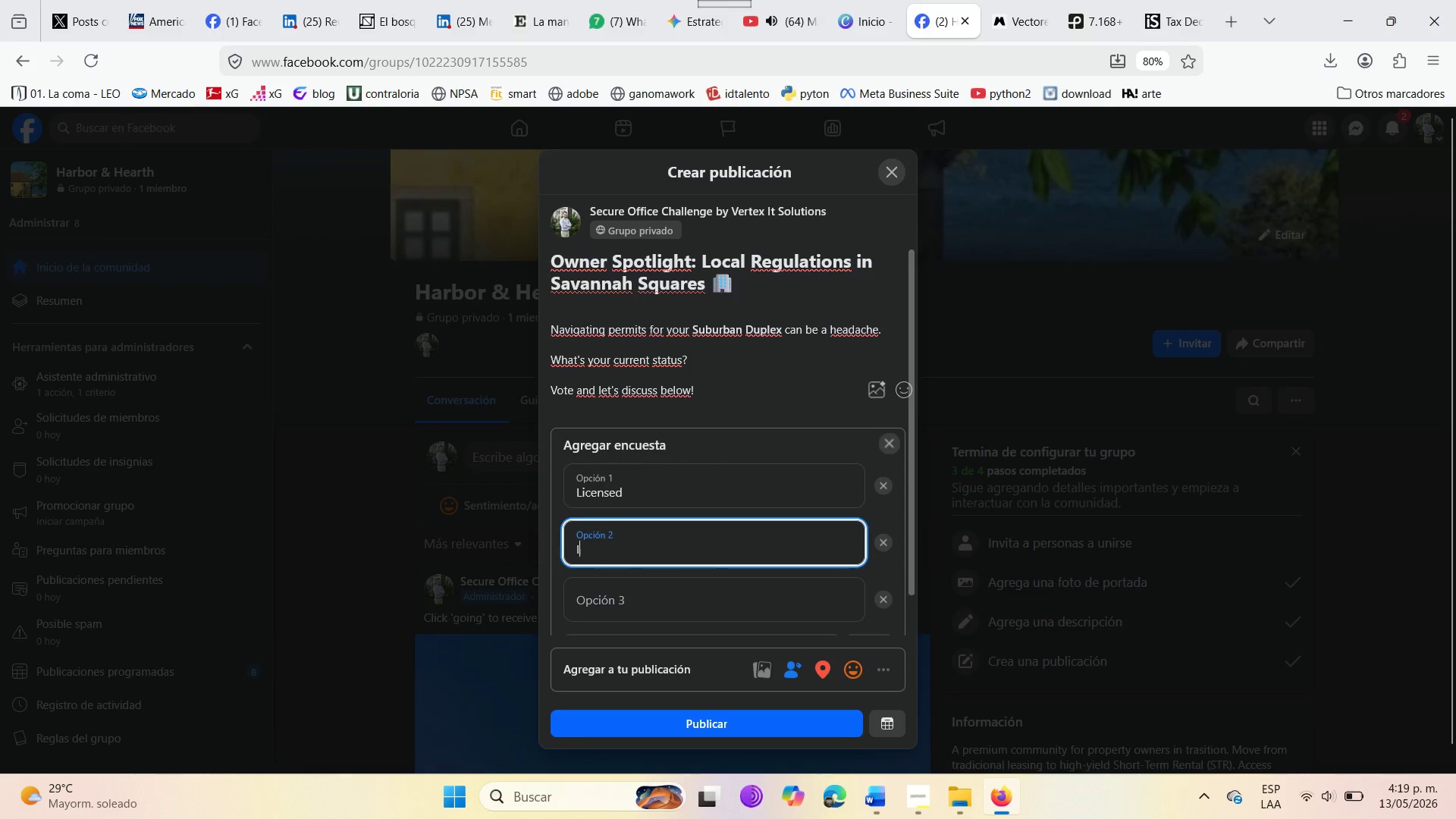 
key(N)
 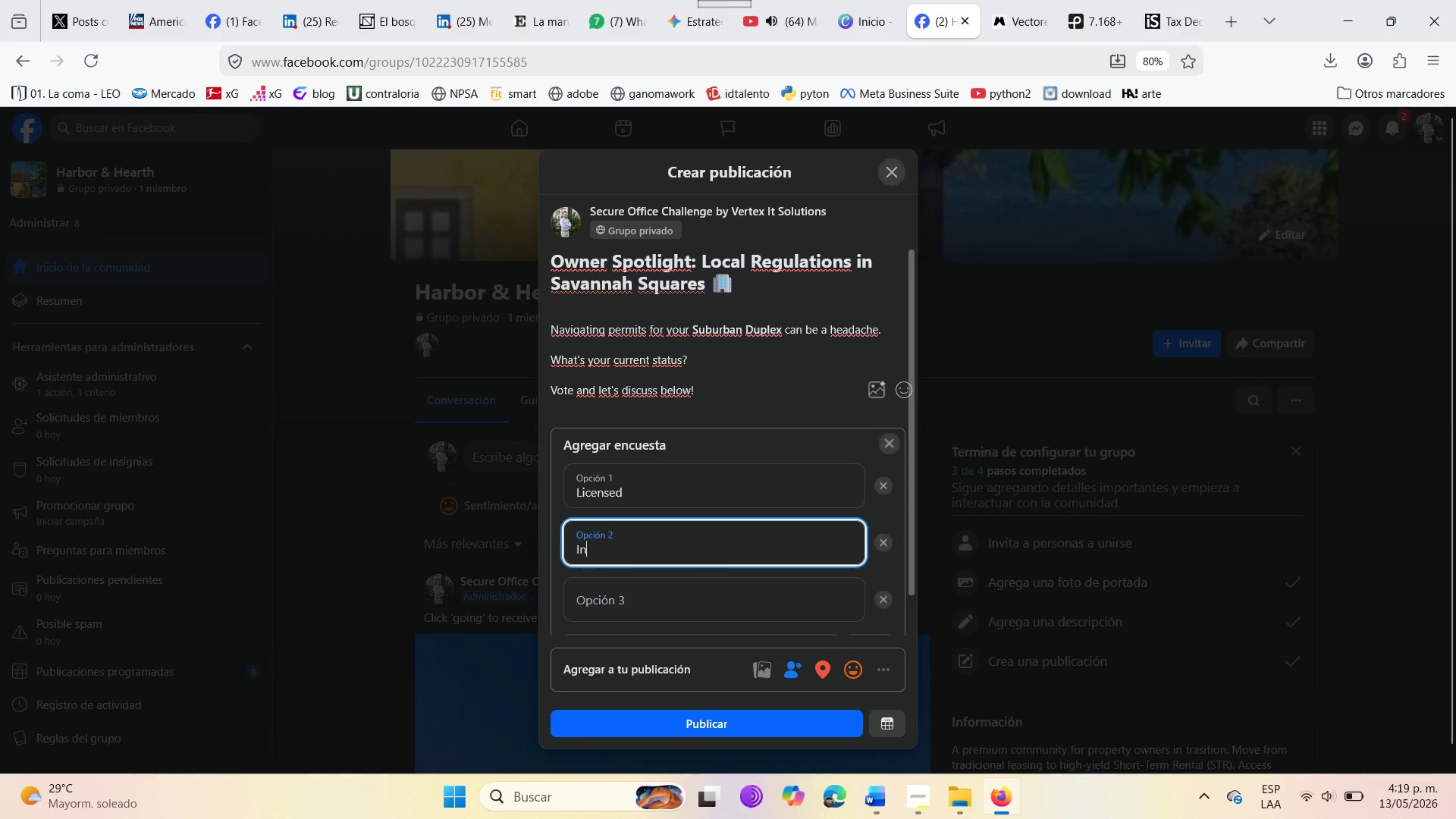 
key(Space)
 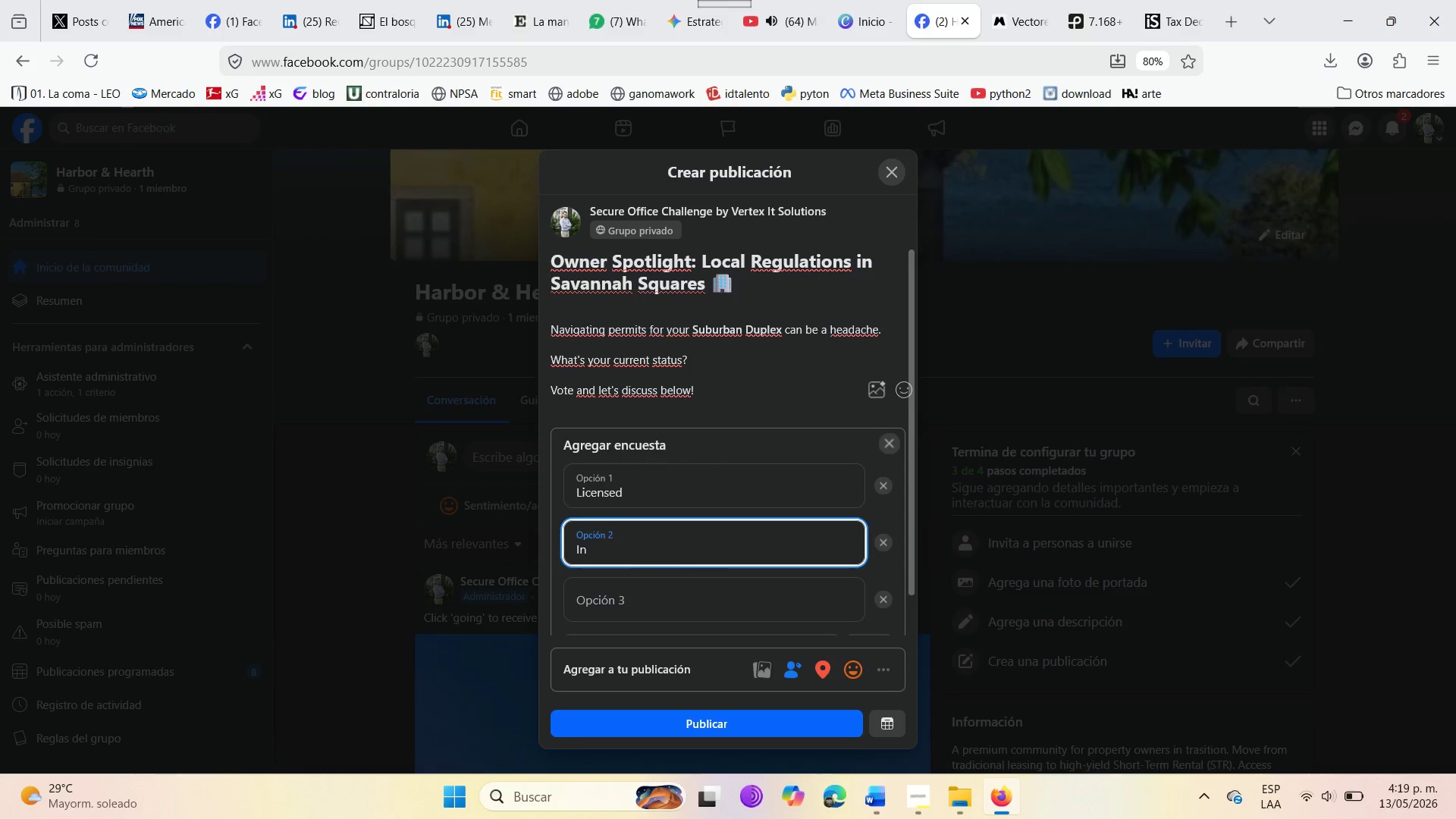 
wait(5.45)
 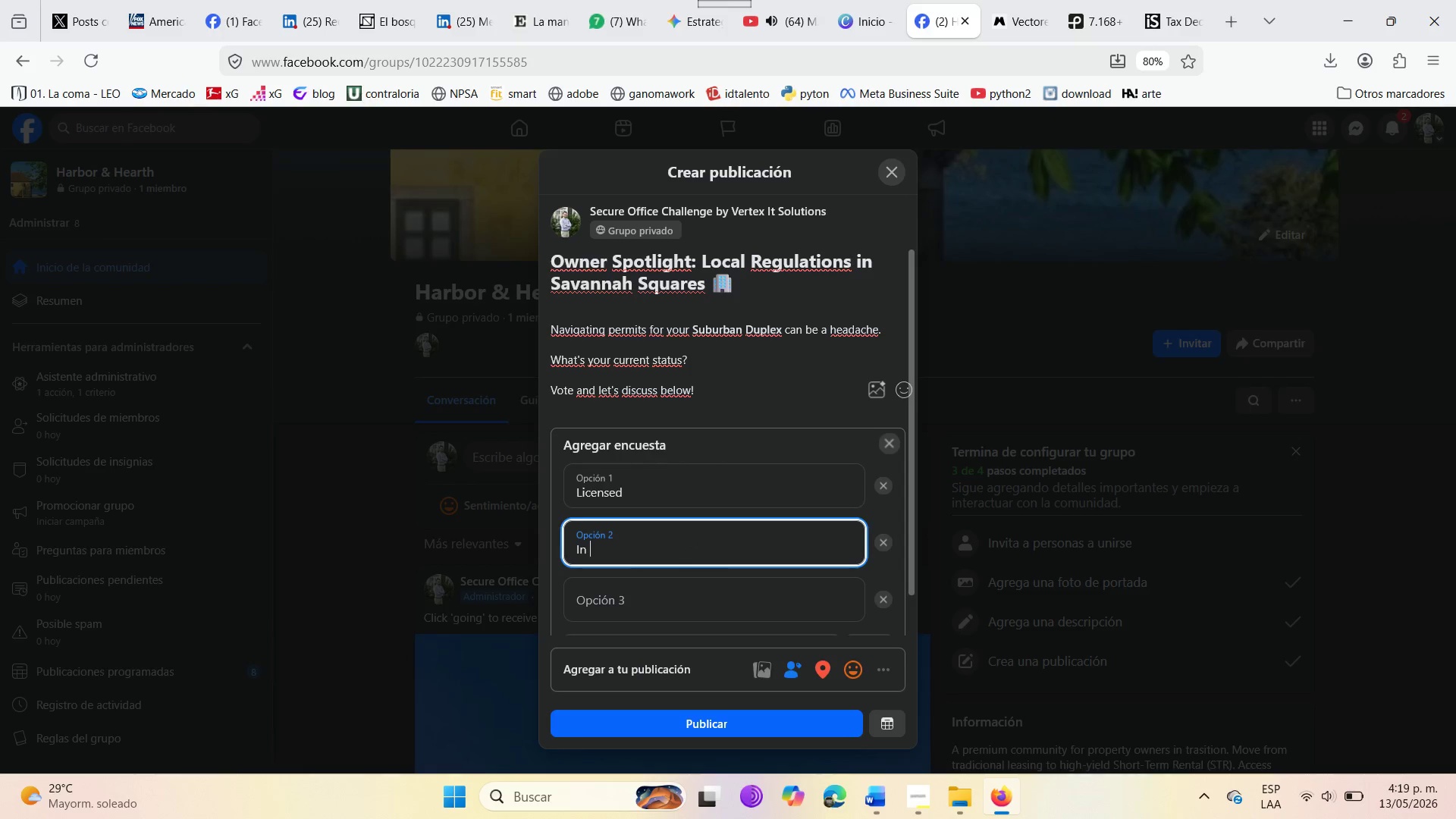 
type(process )
key(Backspace)
 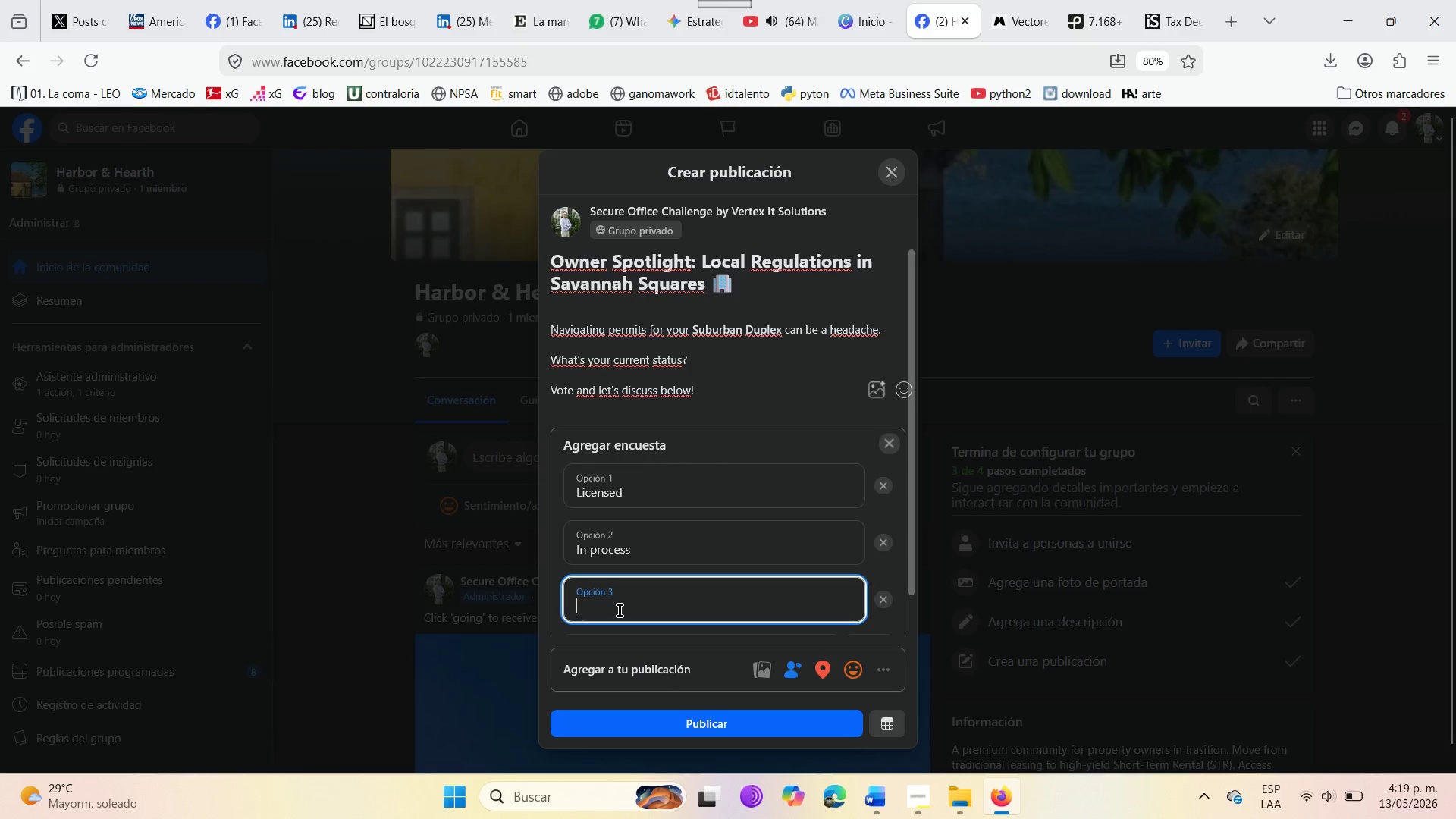 
wait(10.39)
 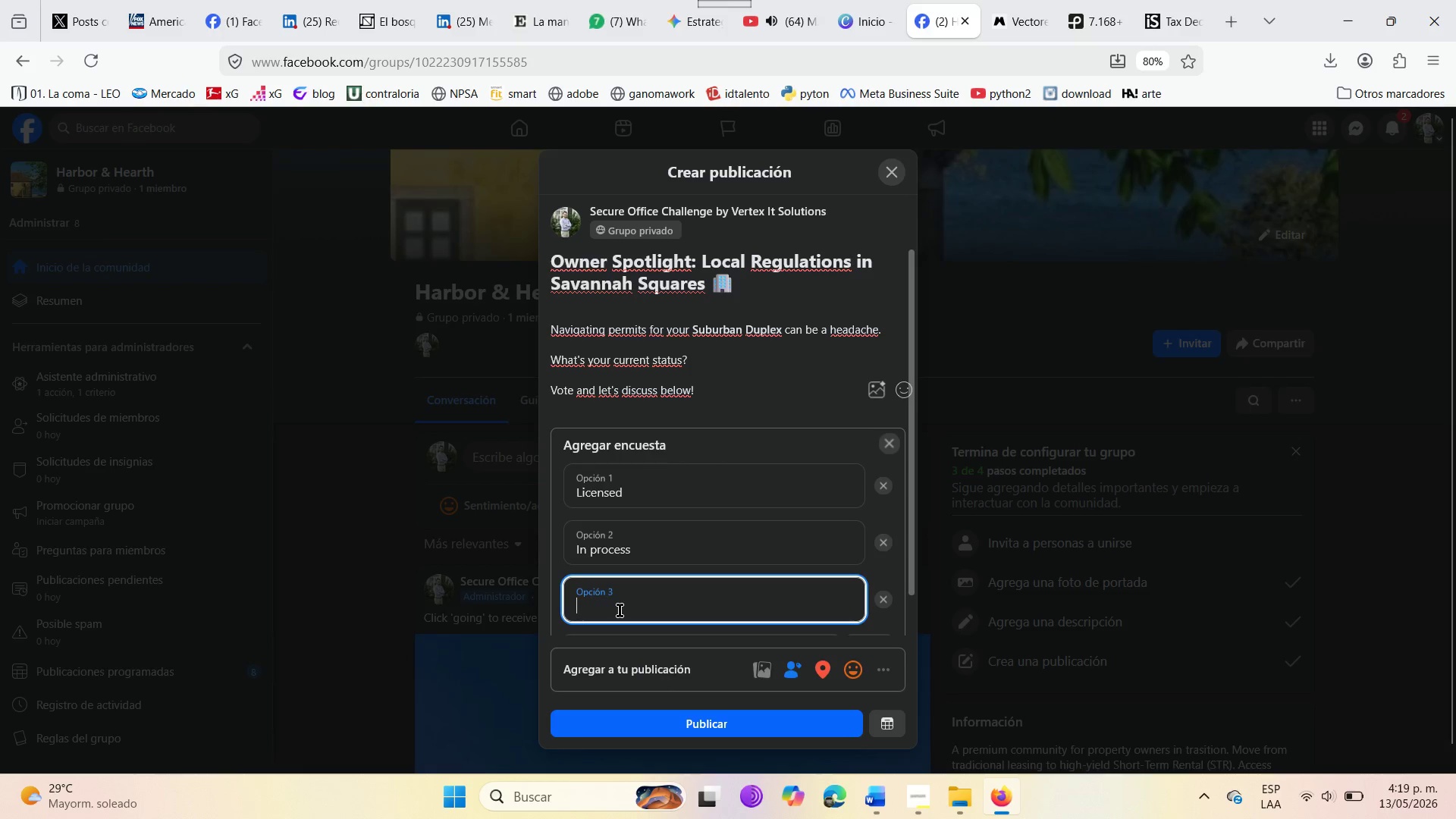 
type(I need help! )
 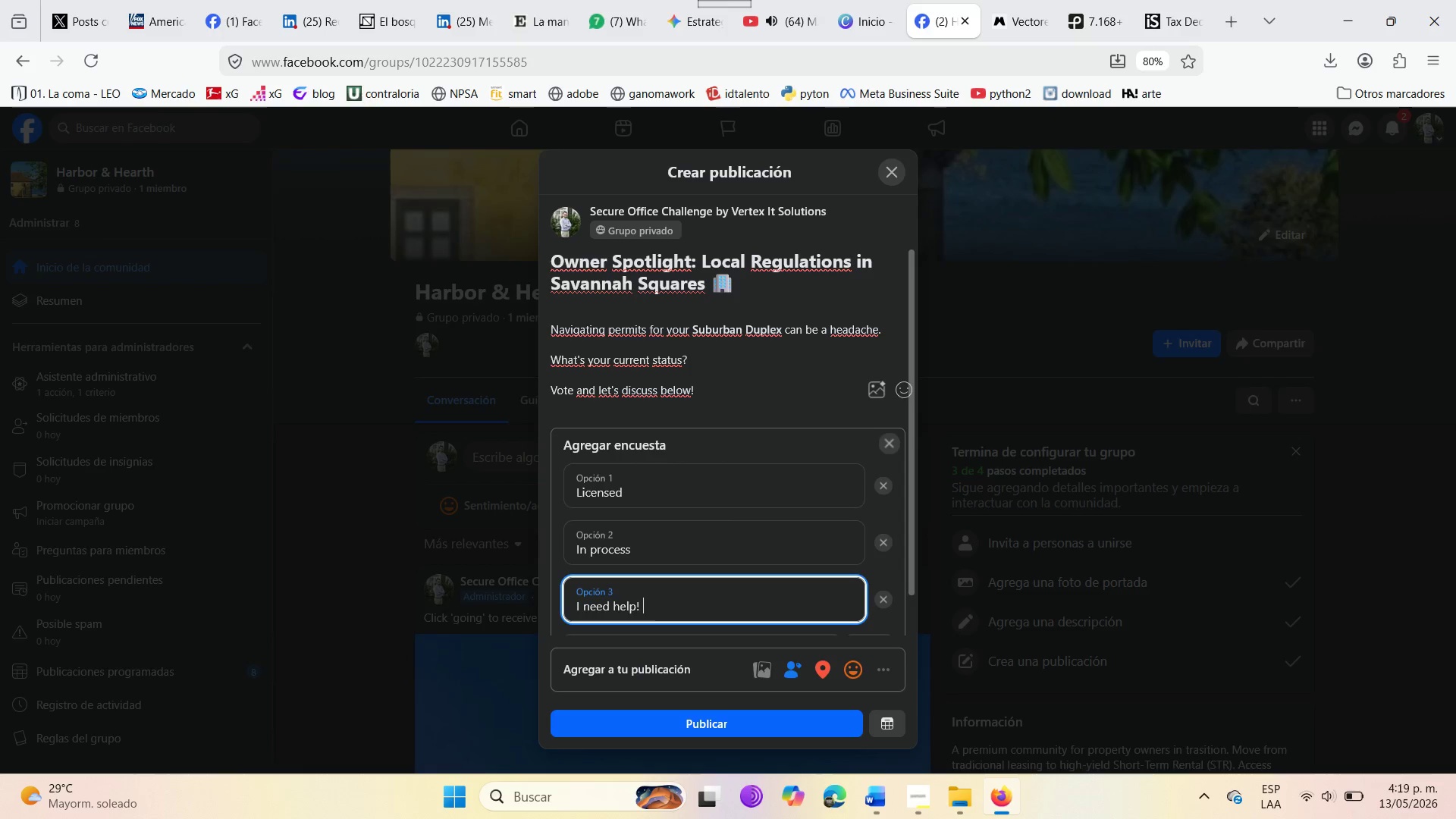 
key(ArrowLeft)
 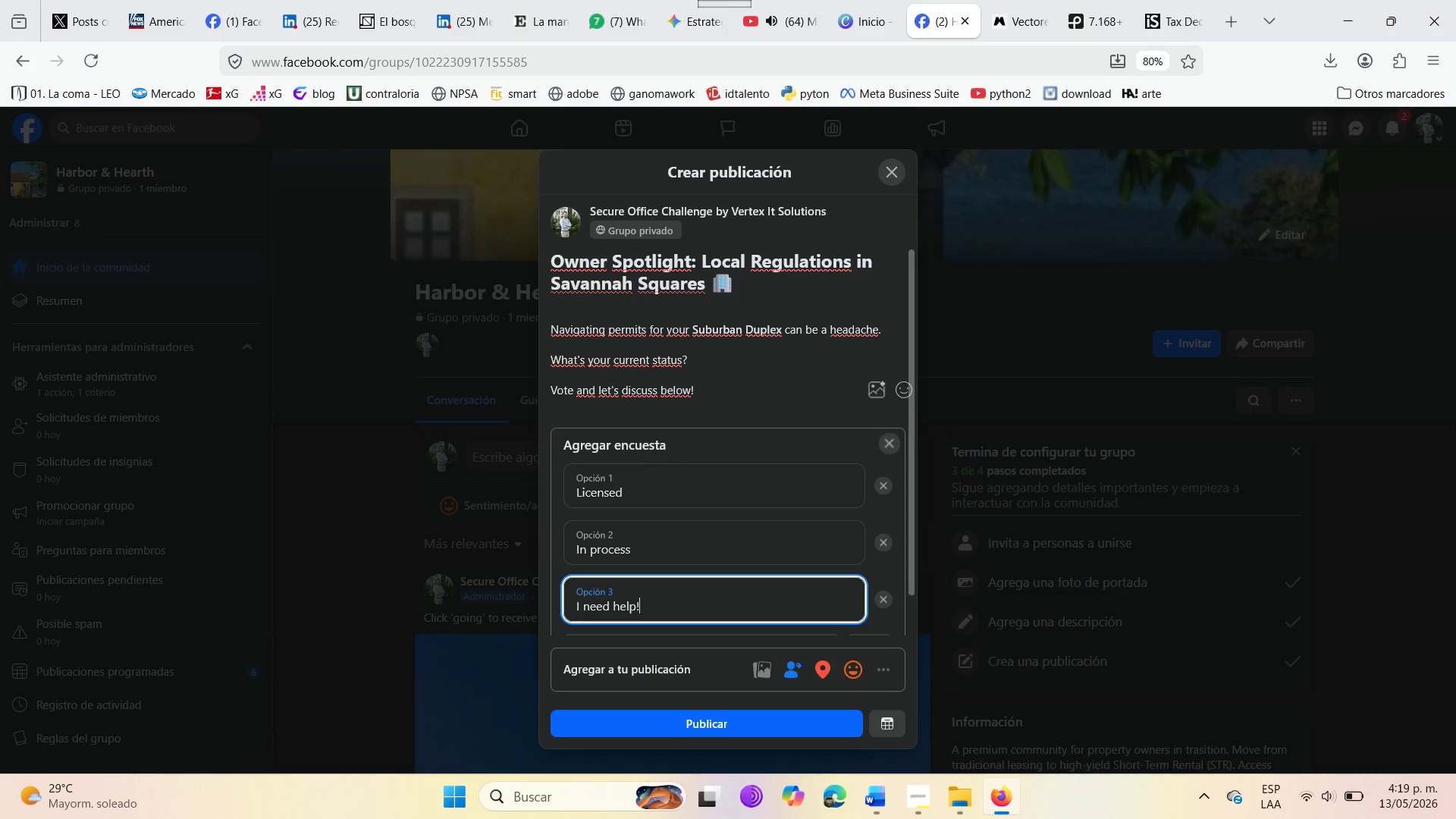 
key(ArrowLeft)
 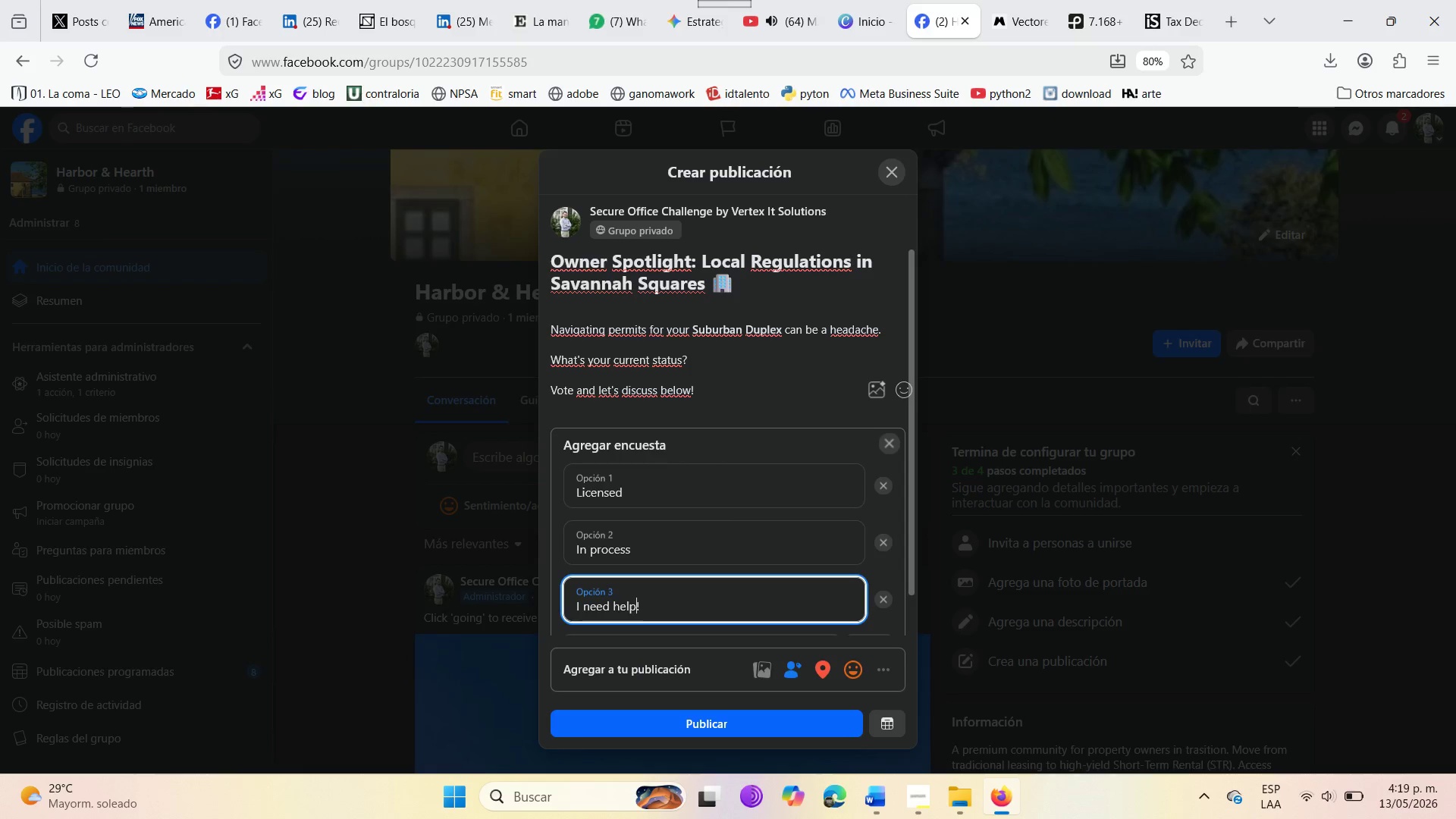 
key(ArrowLeft)
 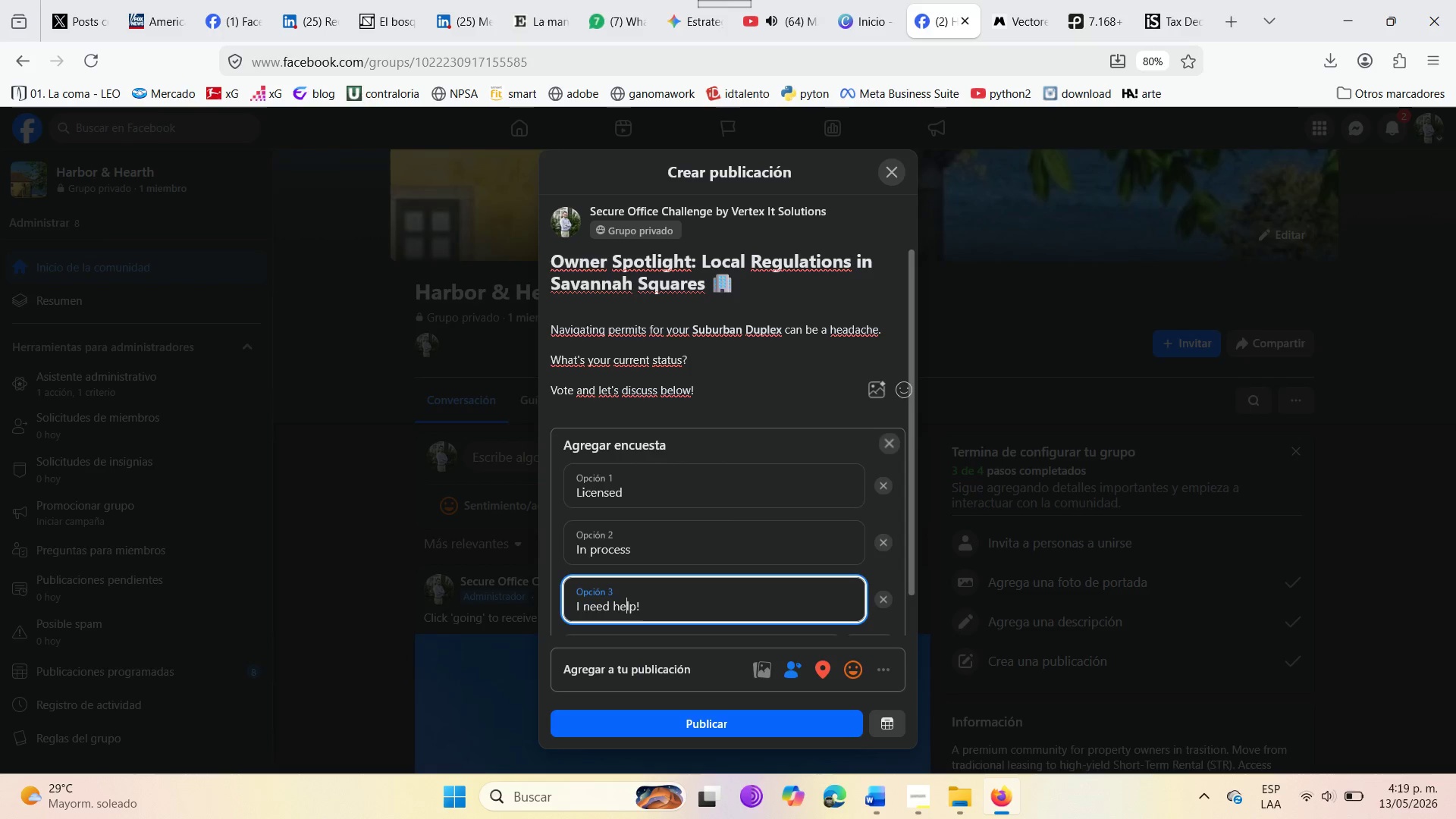 
key(ArrowLeft)
 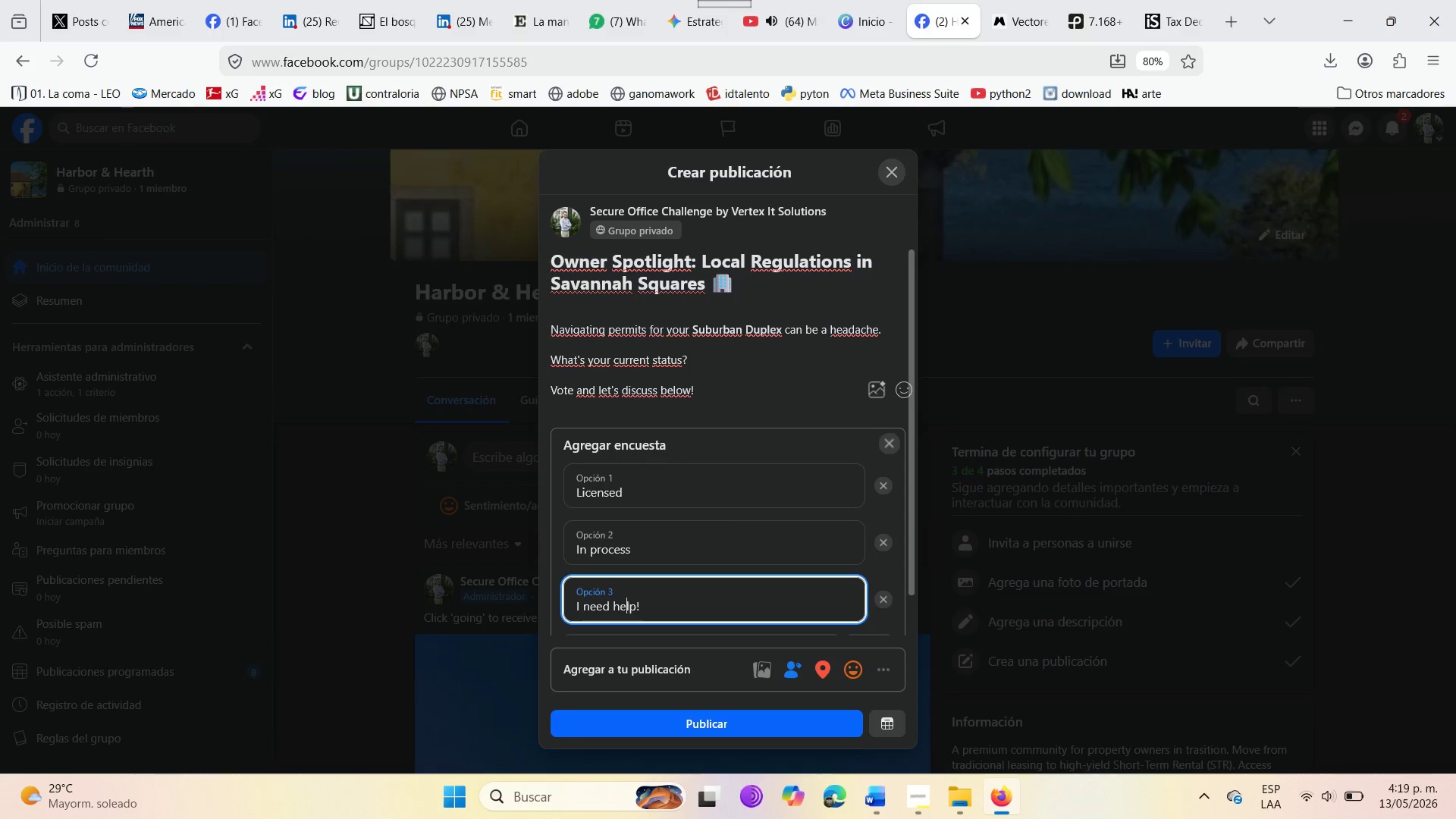 
key(ArrowLeft)
 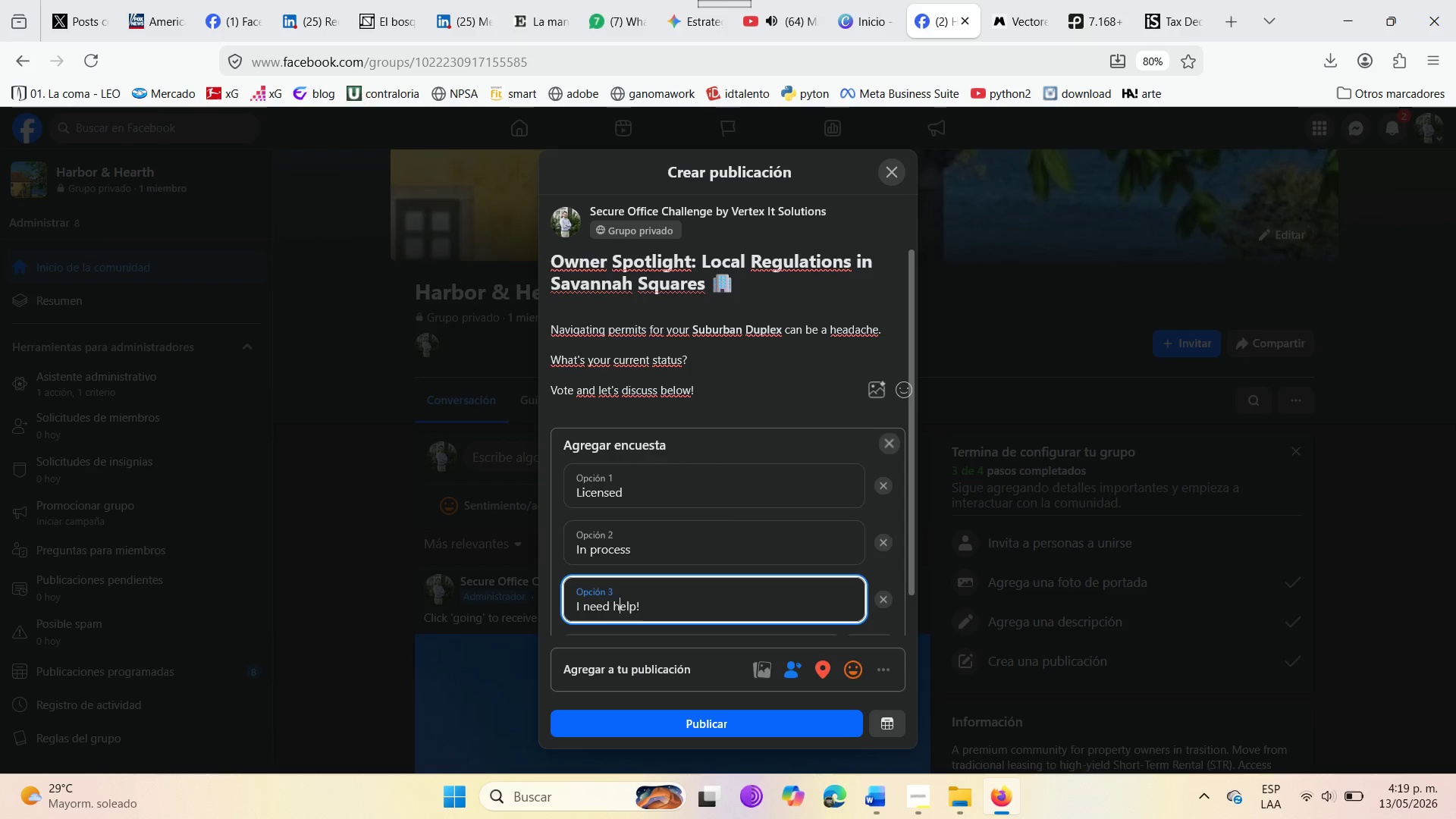 
key(ArrowLeft)
 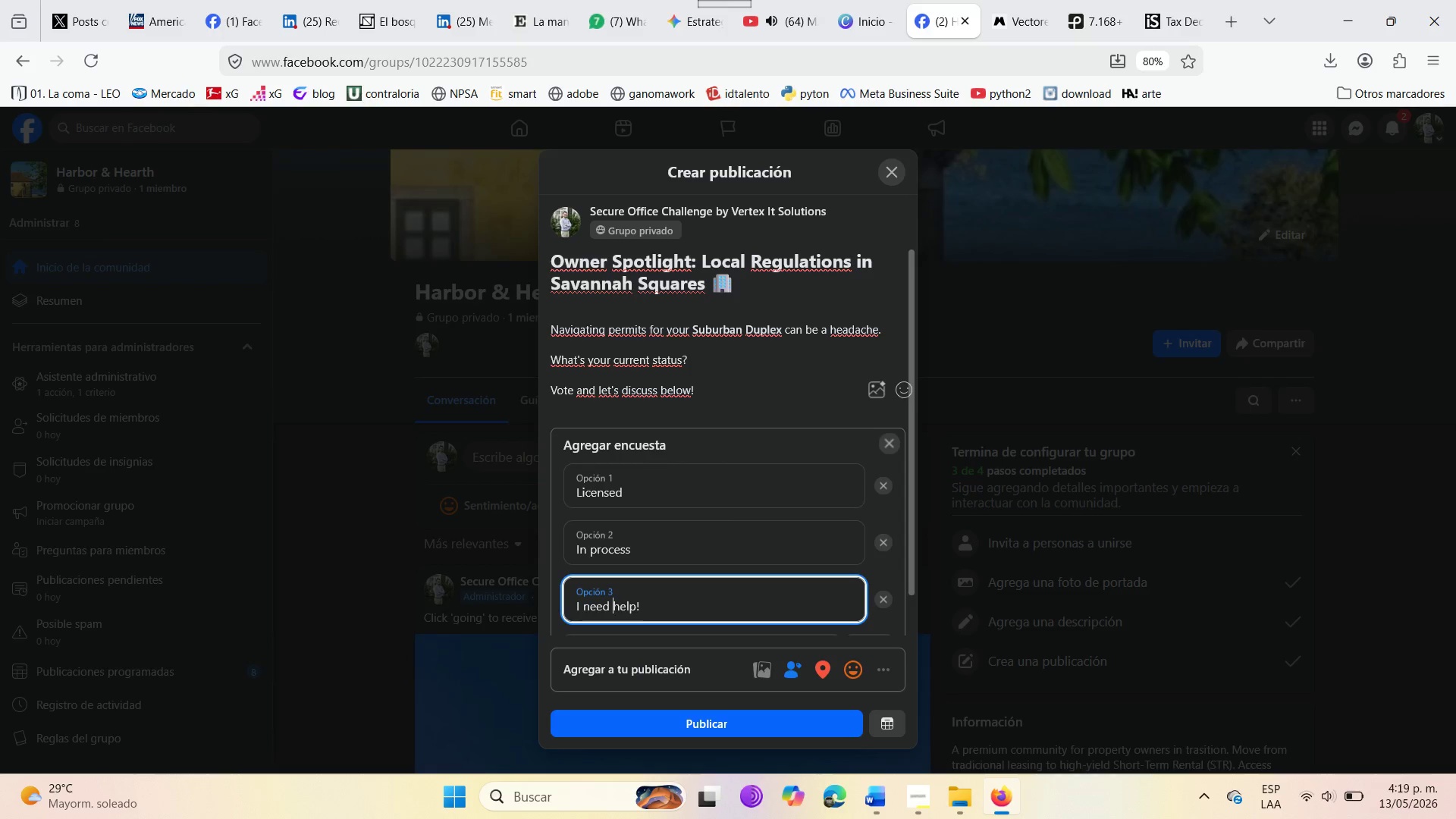 
key(ArrowLeft)
 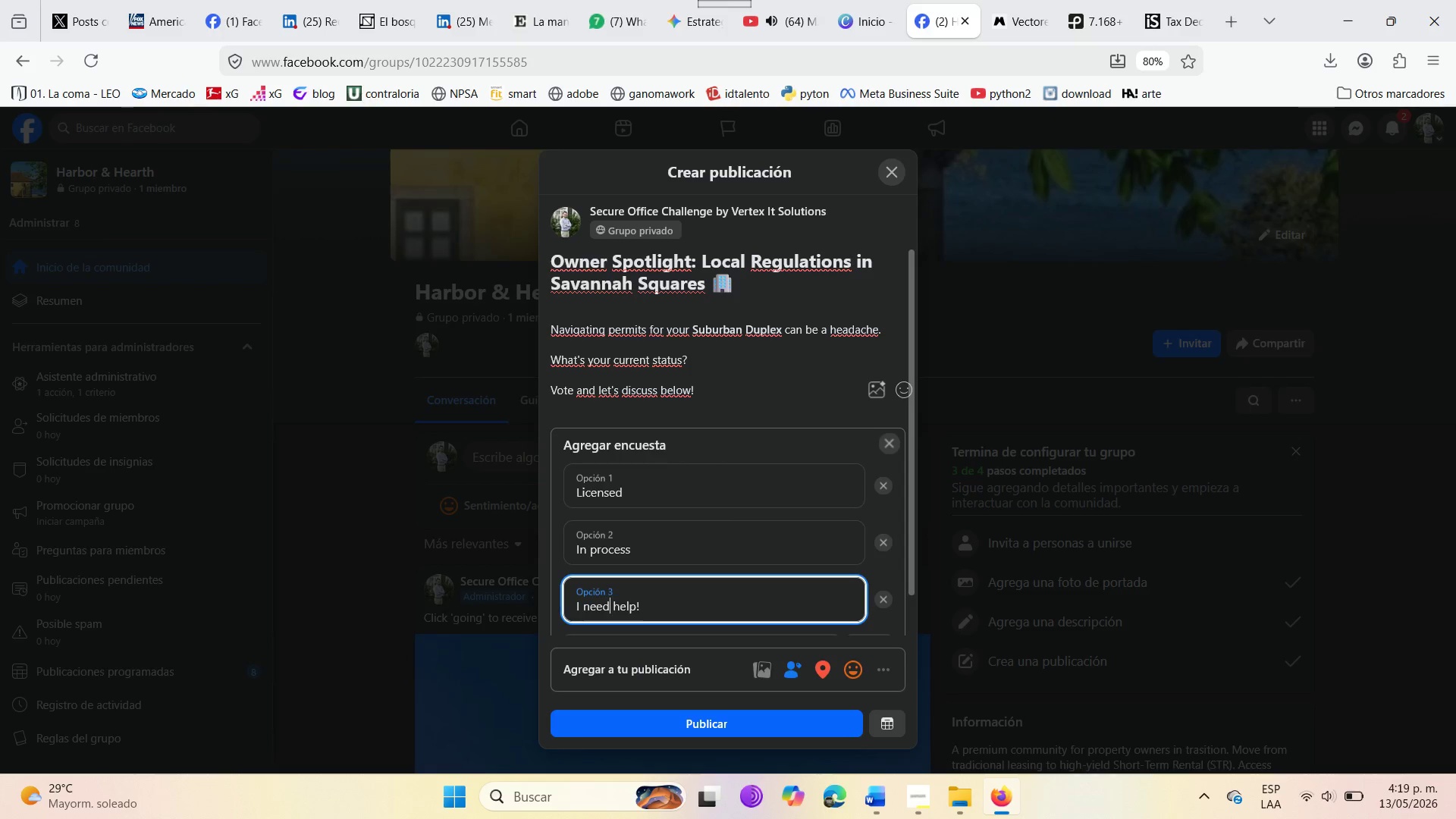 
key(ArrowLeft)
 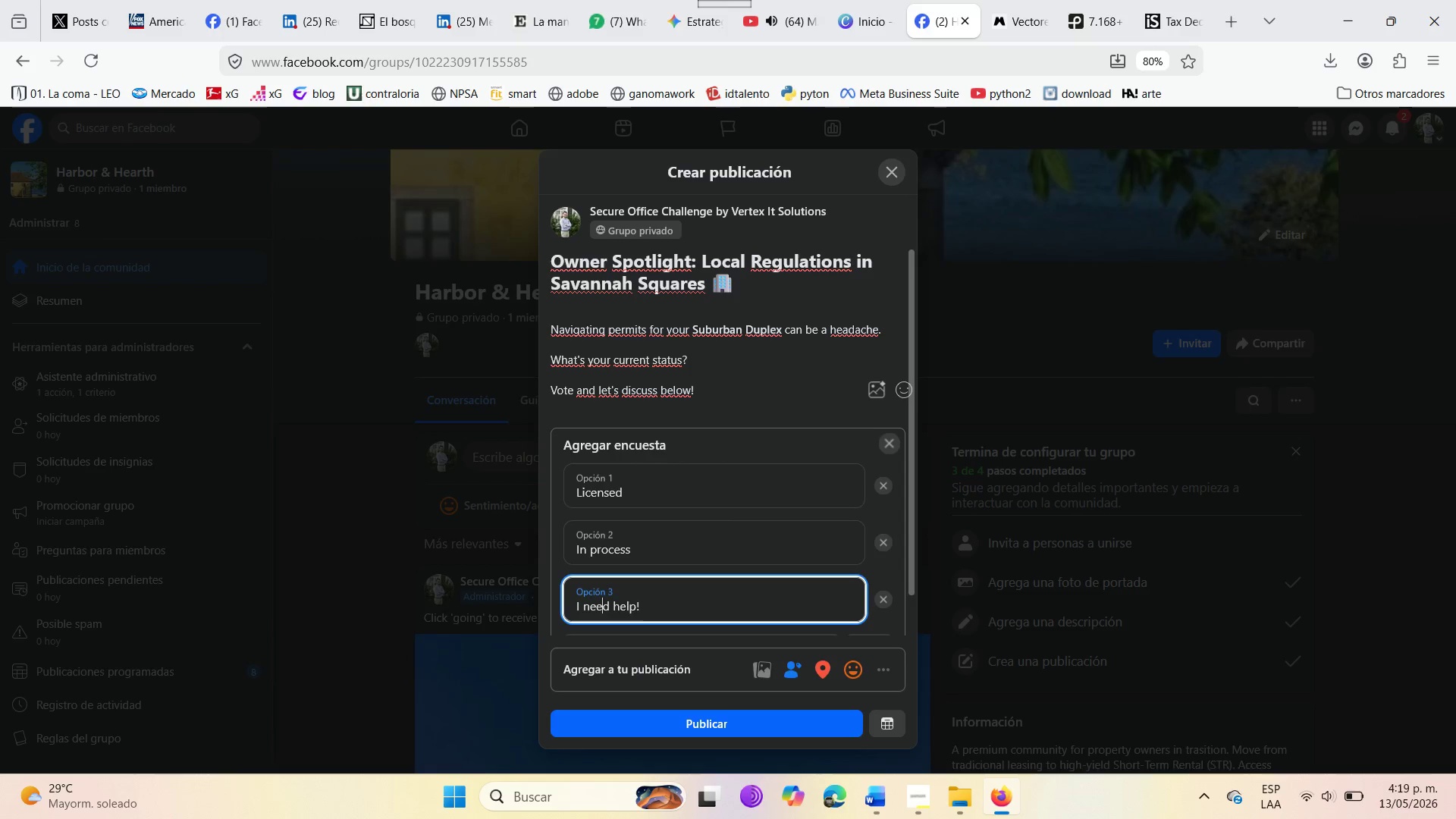 
key(ArrowLeft)
 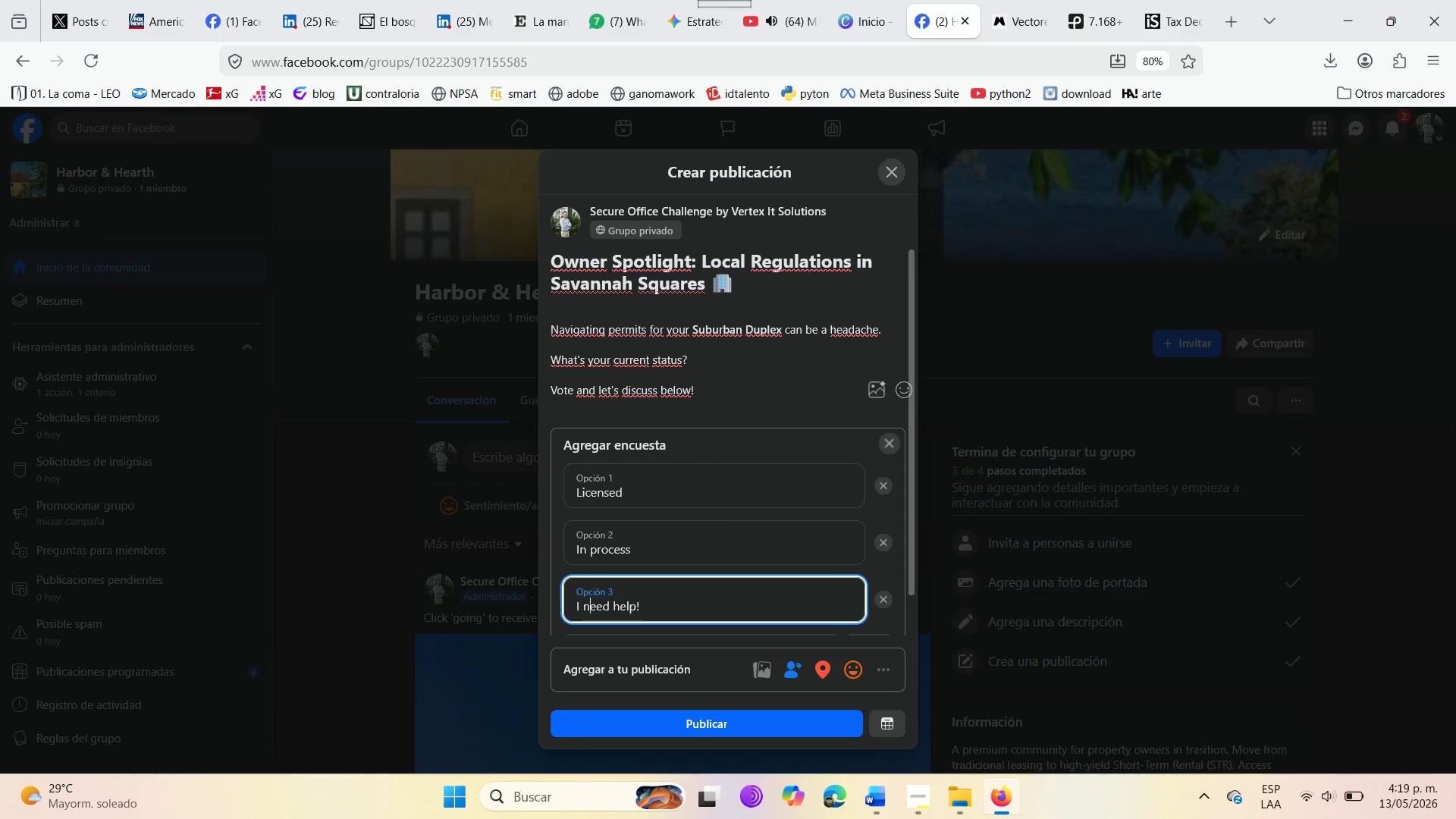 
key(ArrowLeft)
 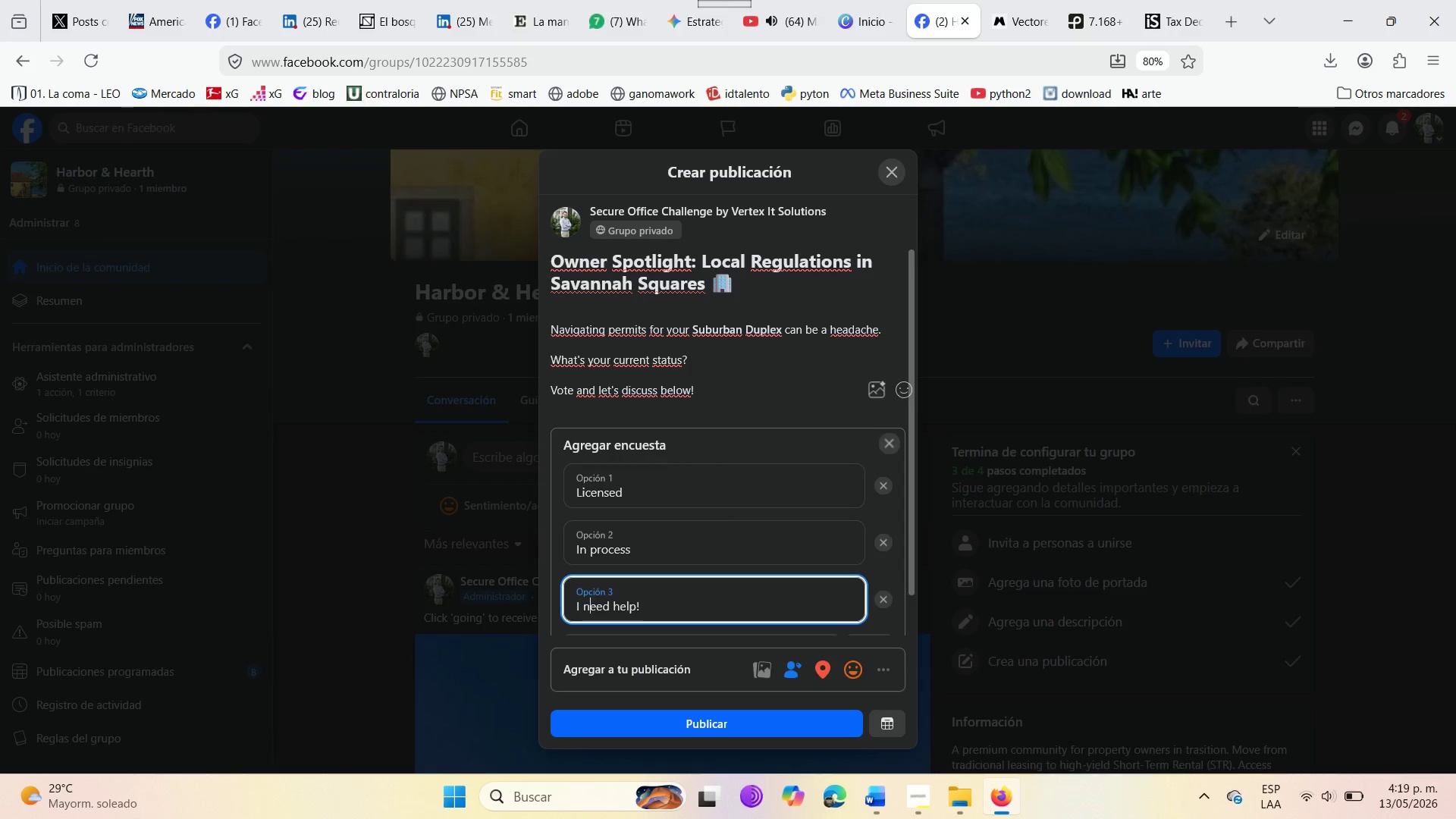 
key(ArrowLeft)
 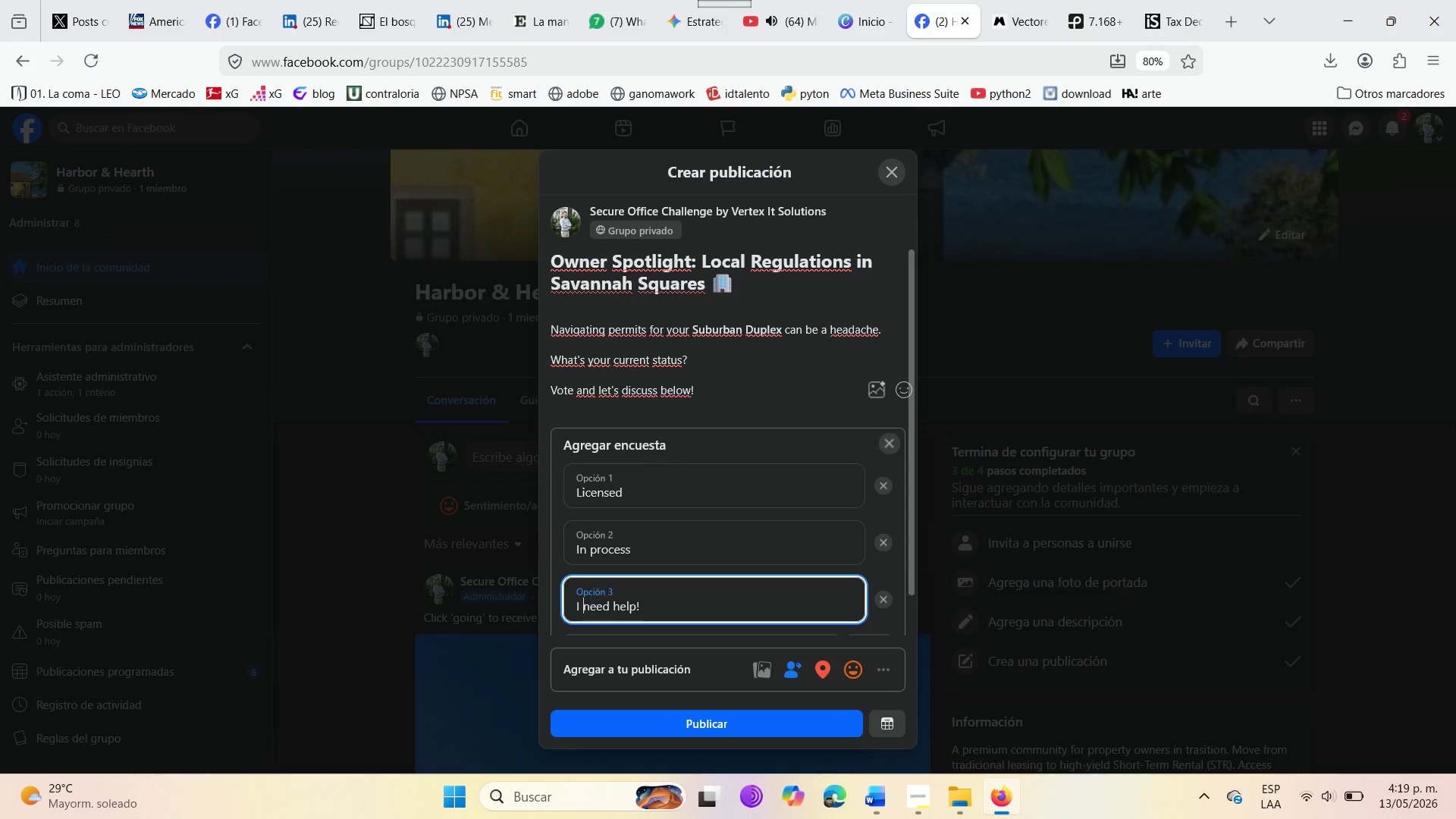 
key(ArrowLeft)
 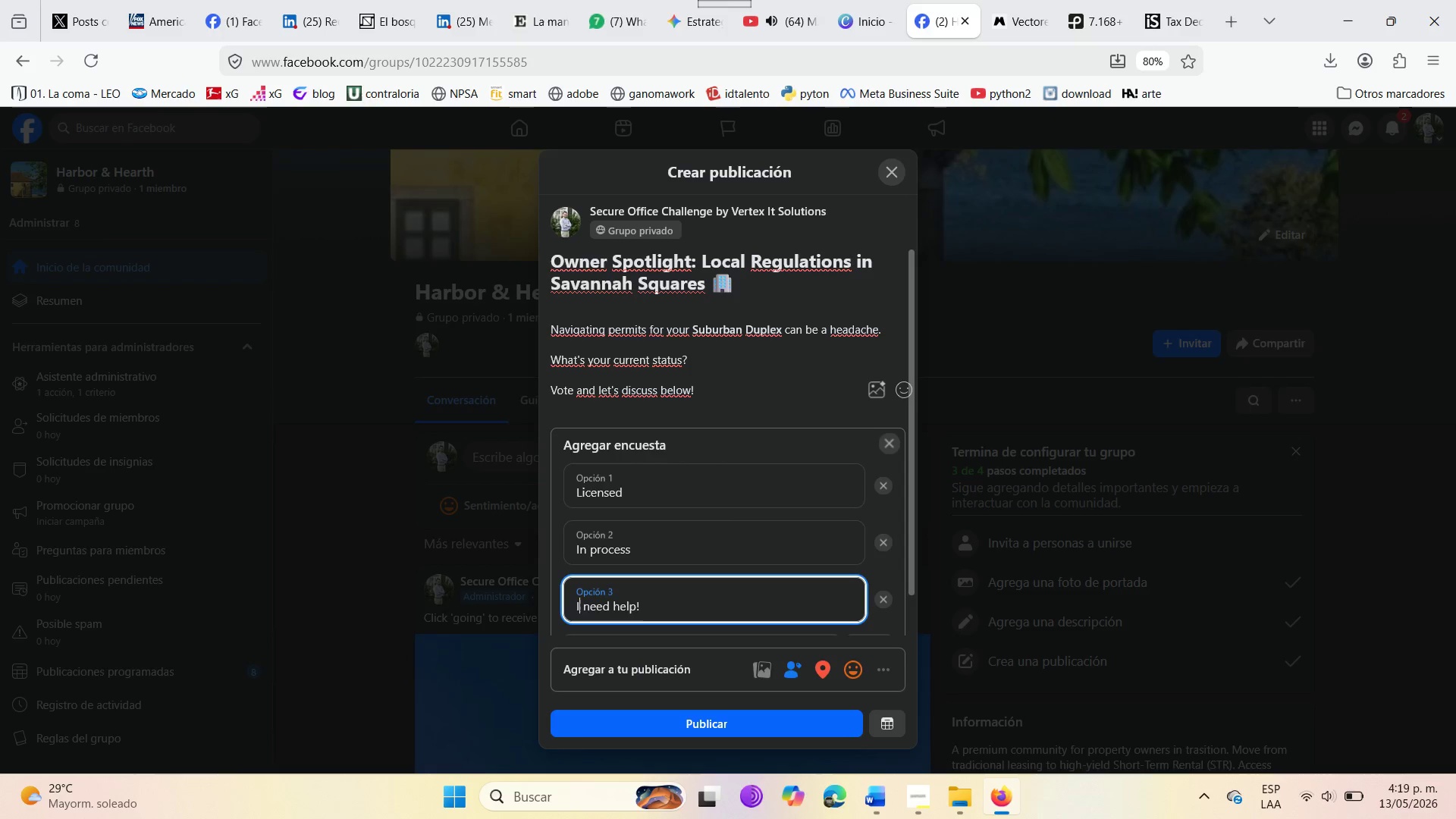 
key(ArrowLeft)
 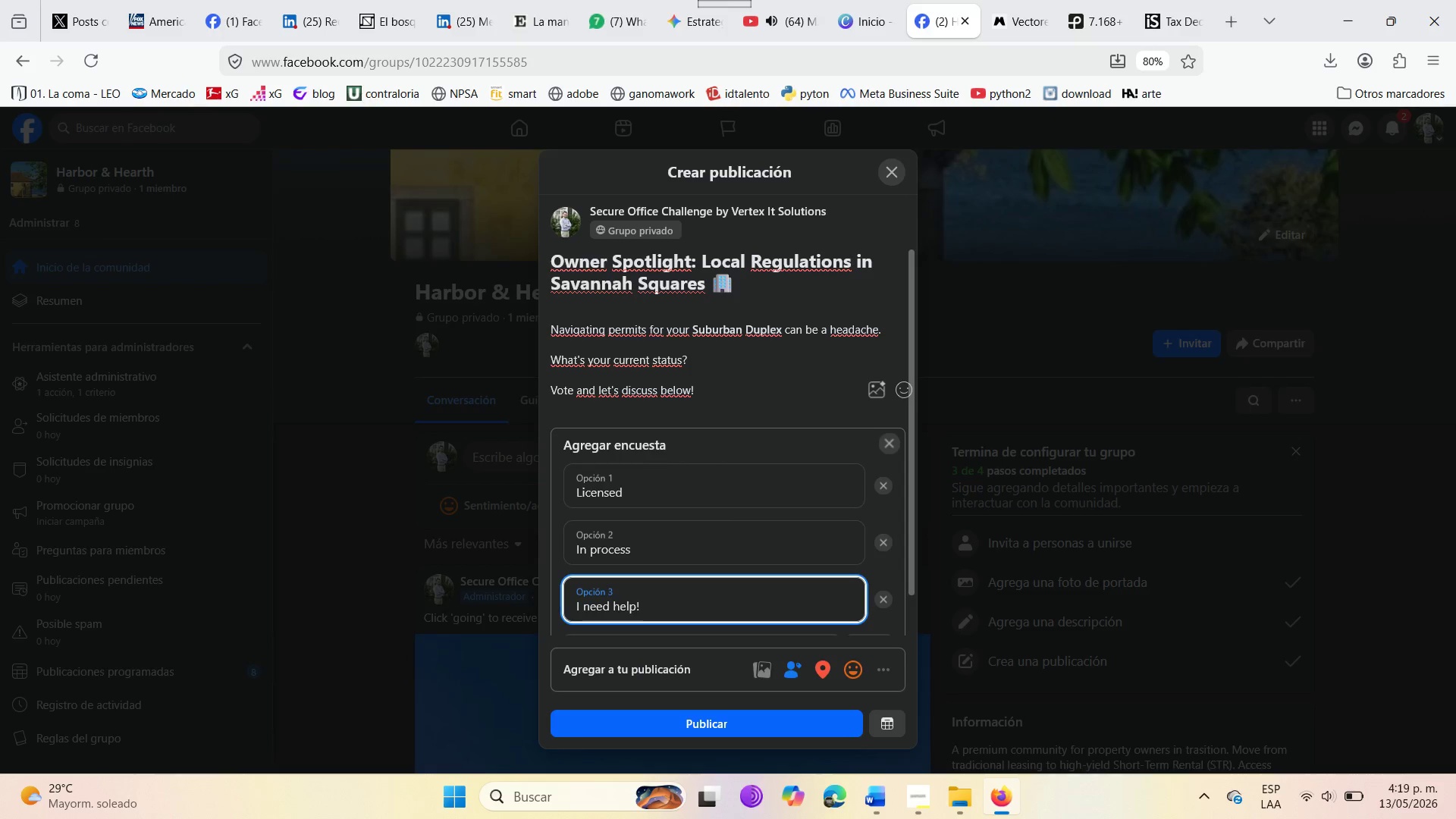 
key(BracketRight)
 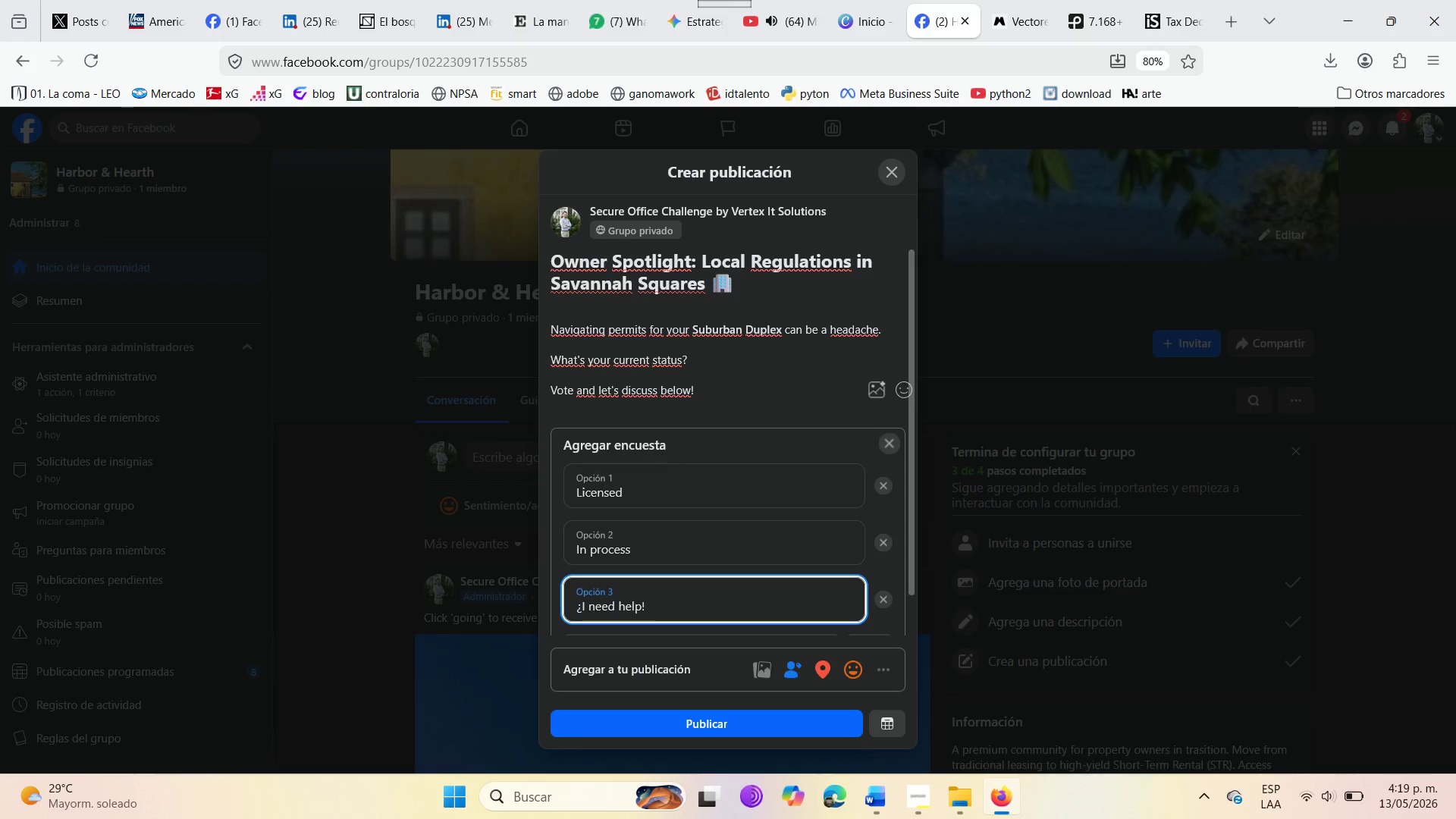 
key(Backspace)
 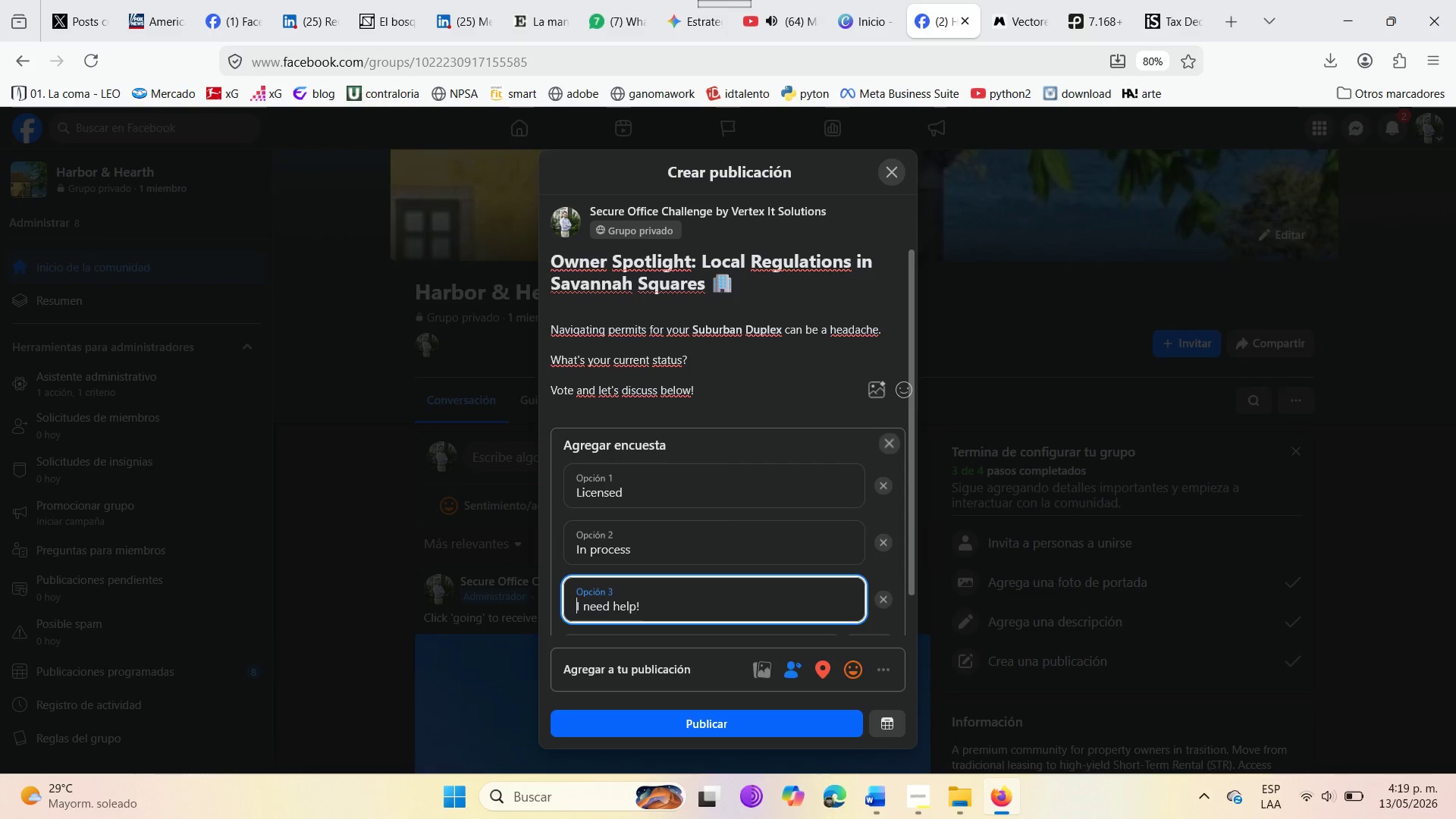 
key(Shift+ShiftRight)
 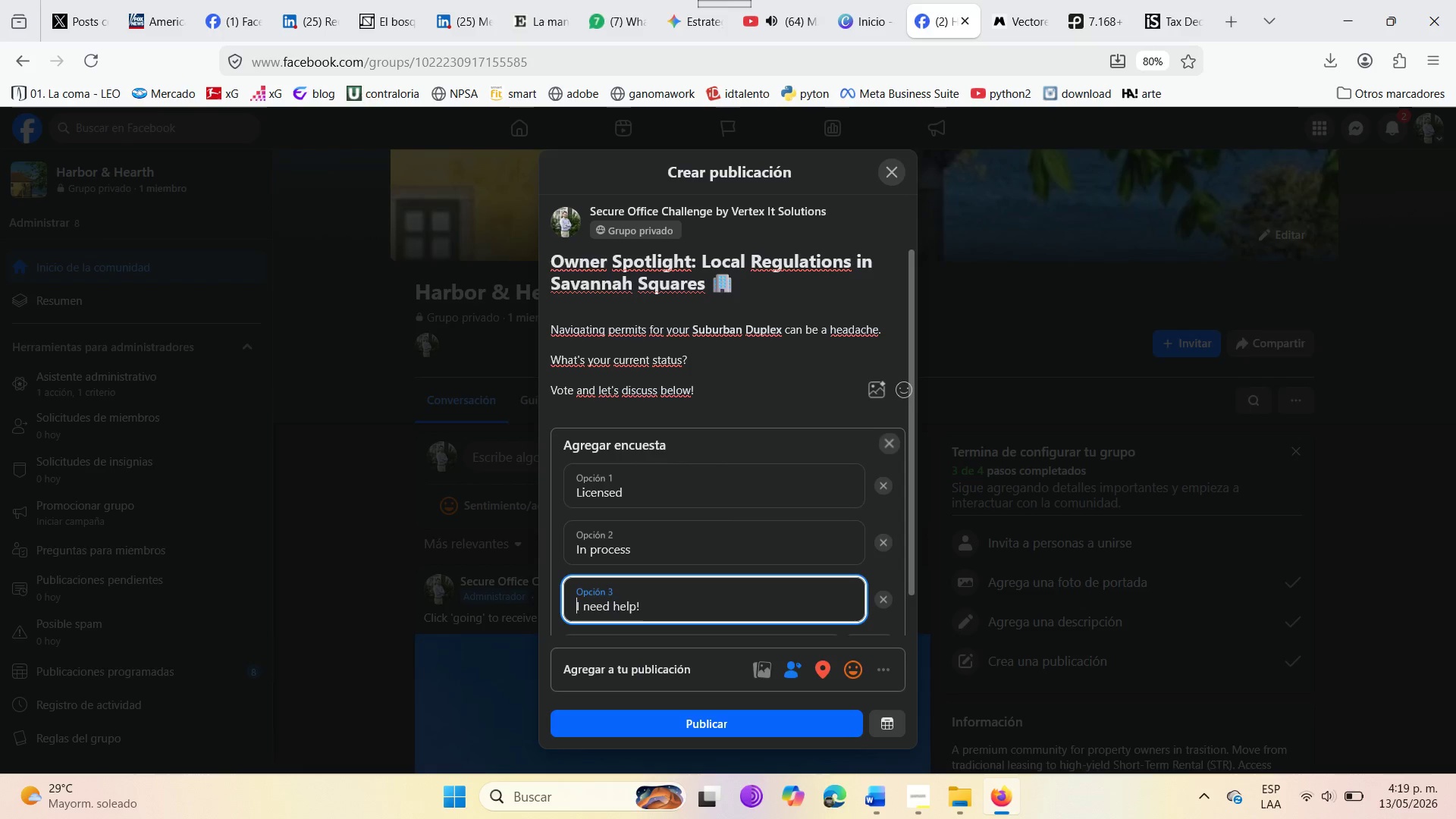 
key(Shift+BracketRight)
 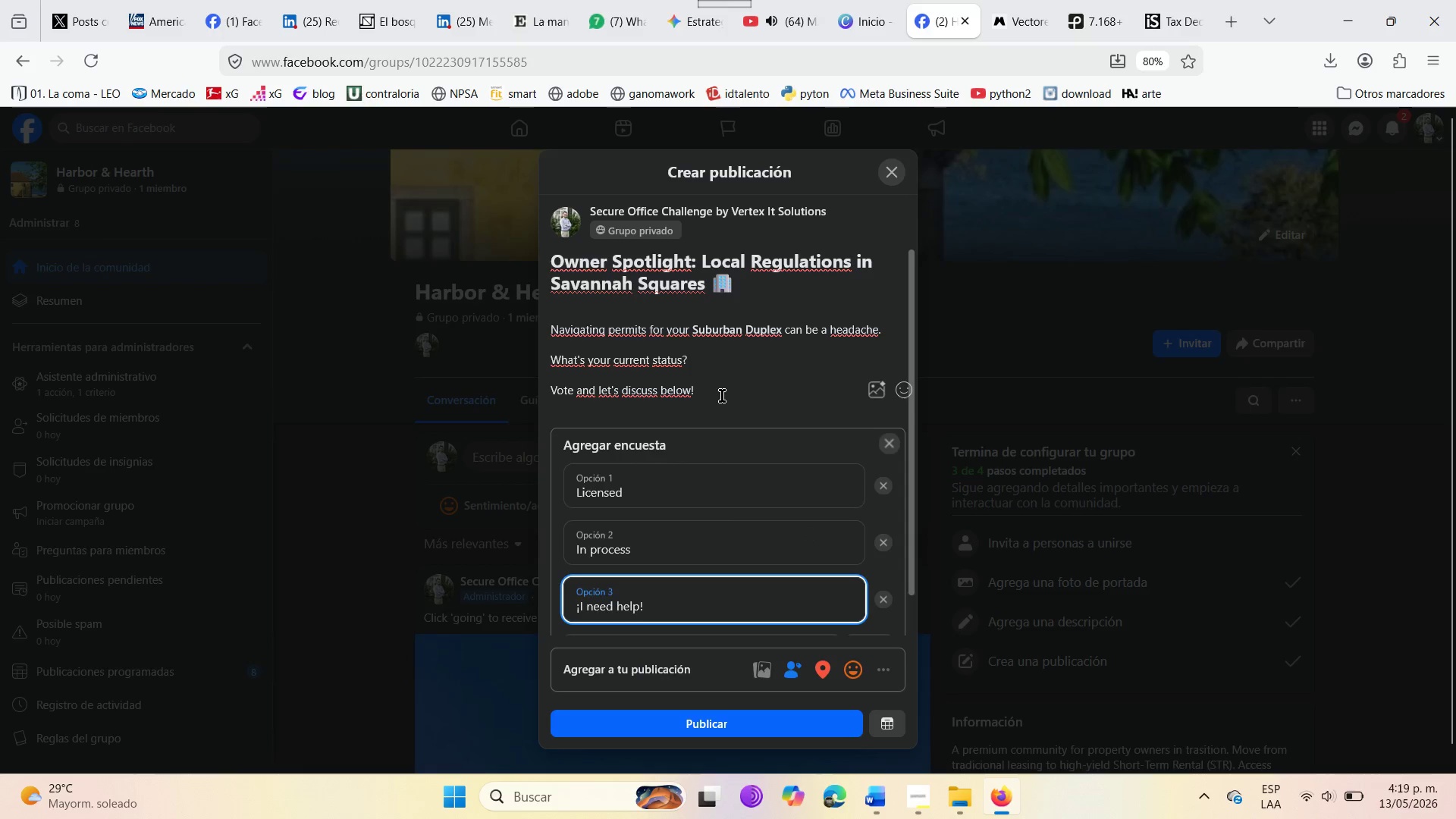 
left_click([722, 396])
 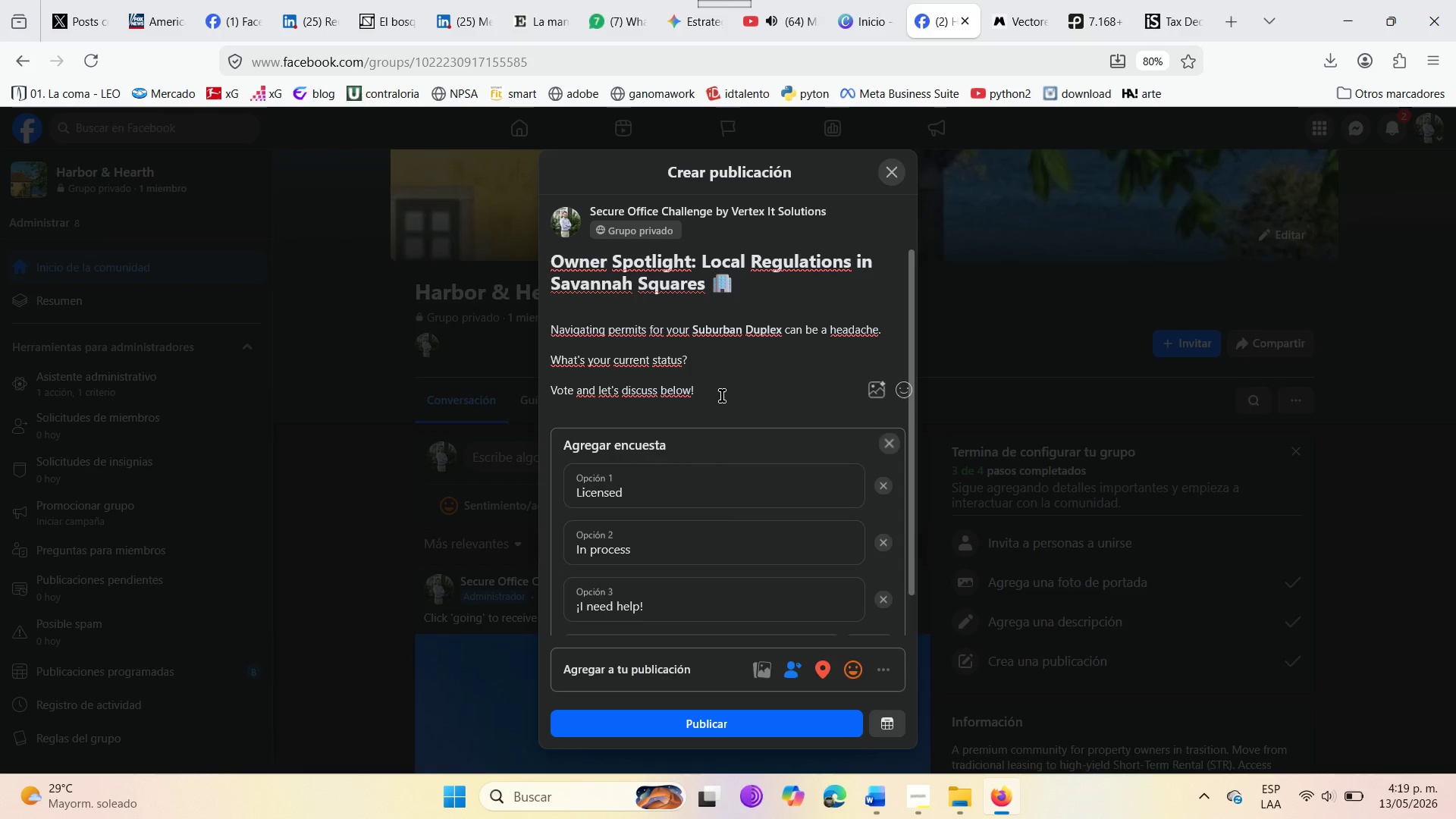 
key(Space)
 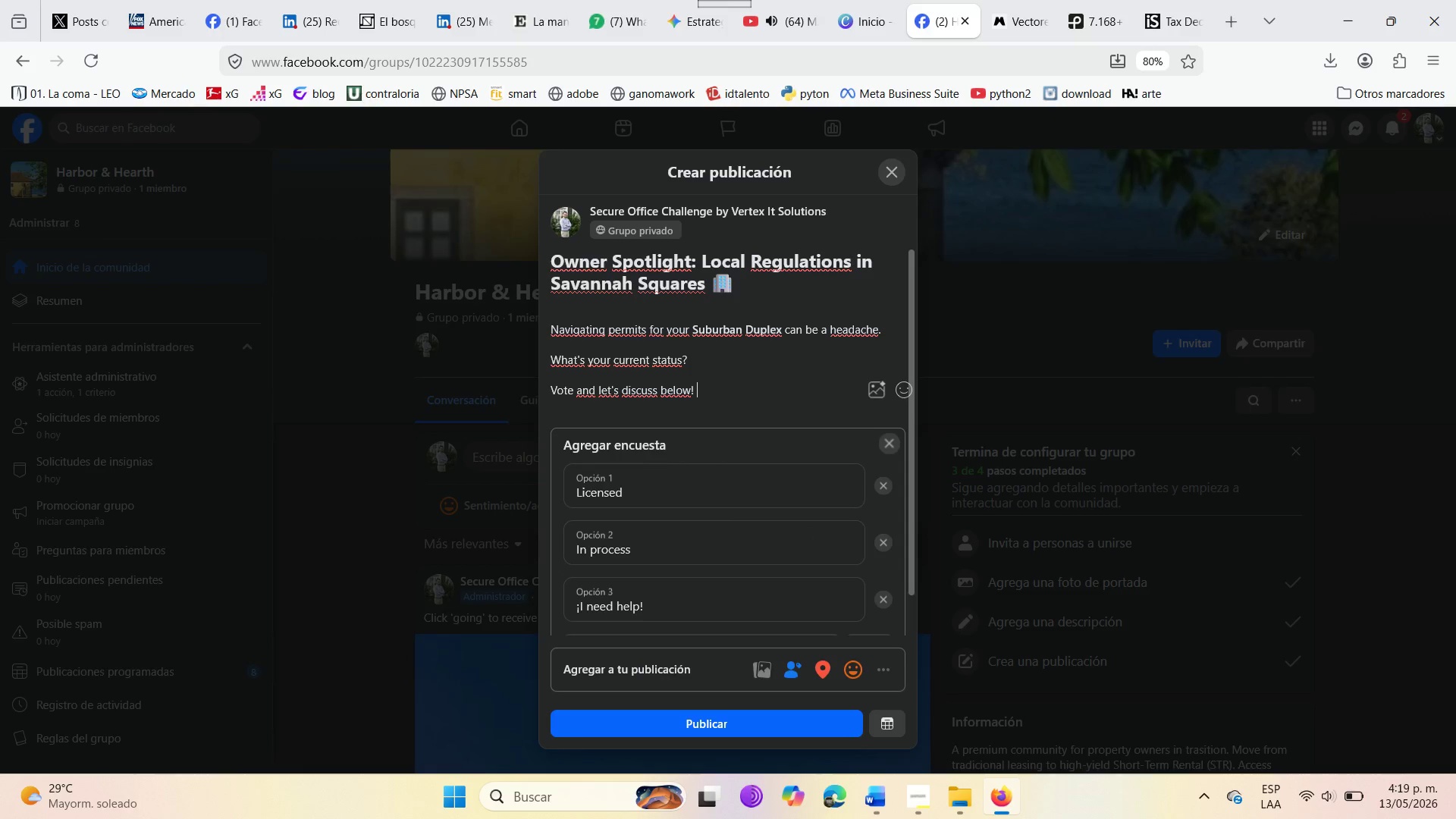 
key(Space)
 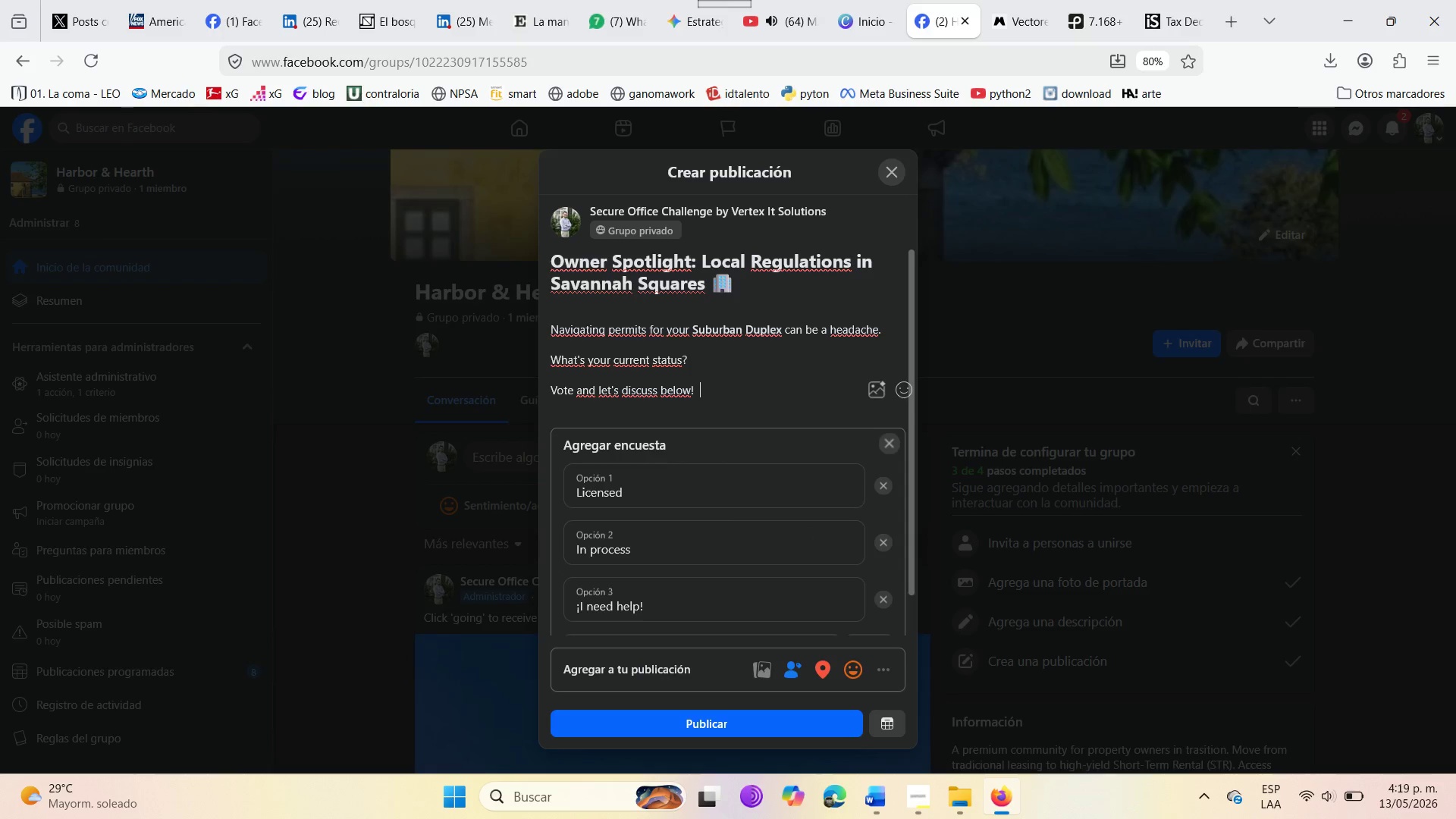 
key(Enter)
 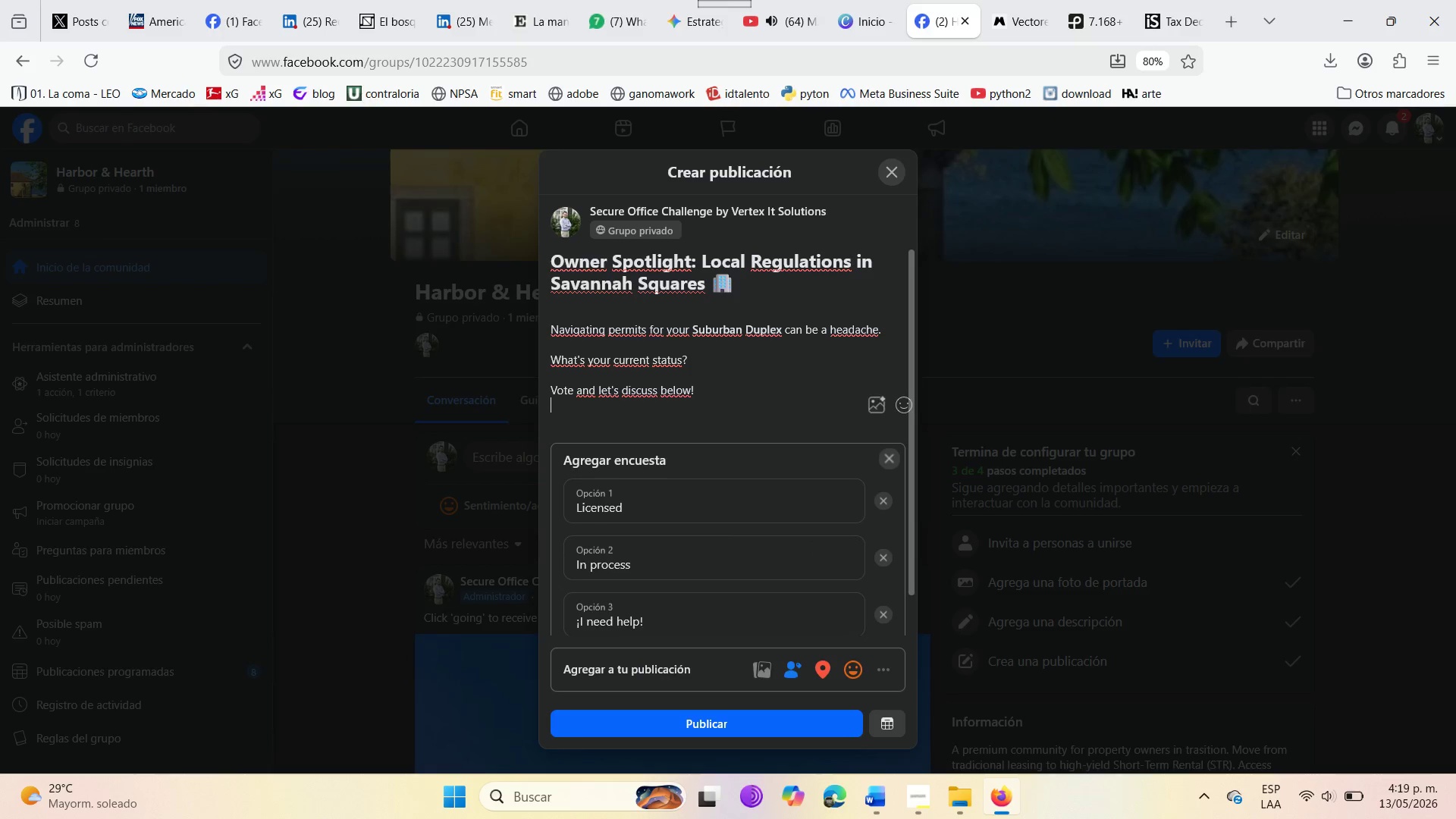 
key(Enter)
 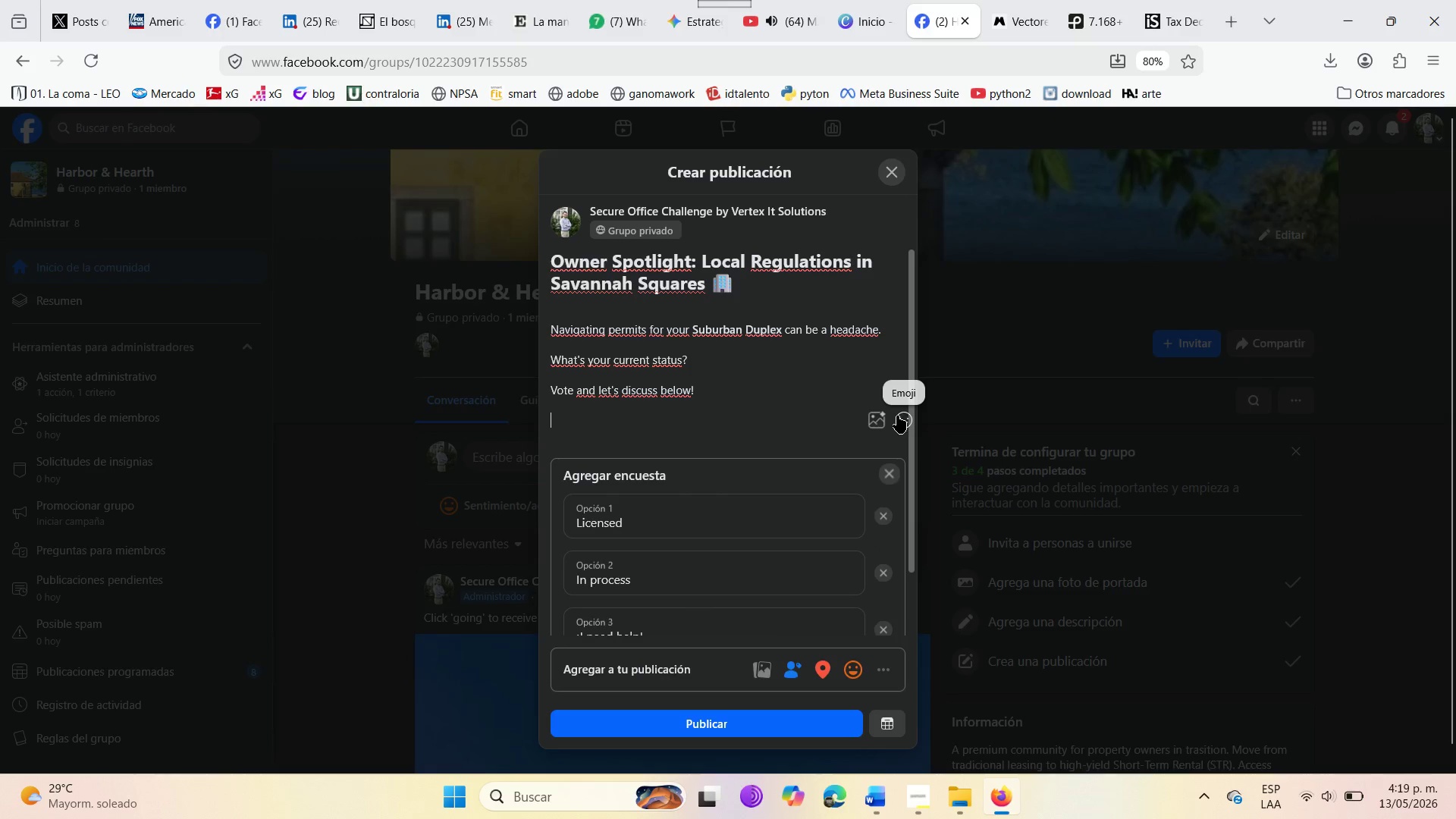 
left_click([897, 416])
 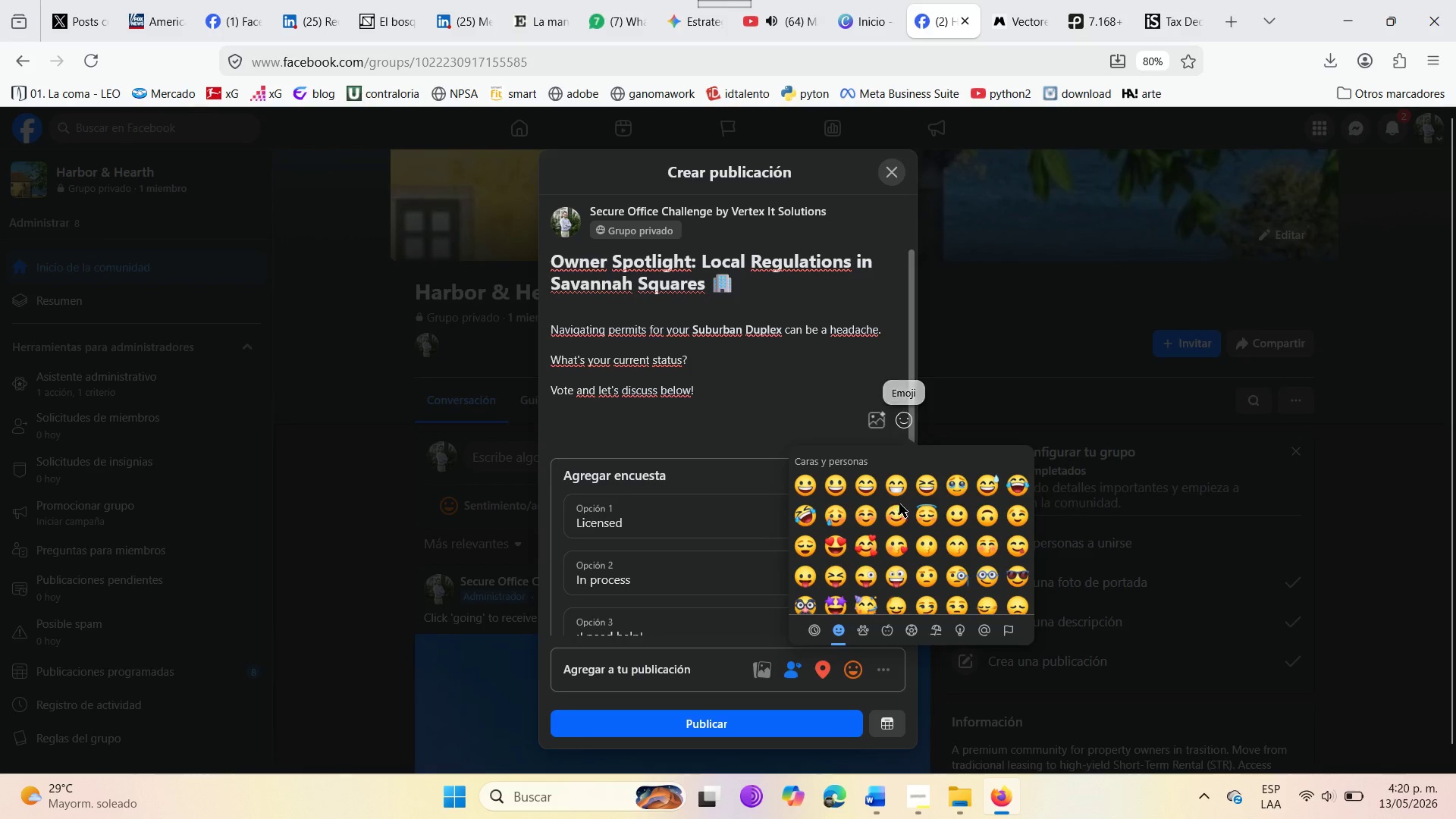 
scroll: coordinate [887, 554], scroll_direction: down, amount: 2.0
 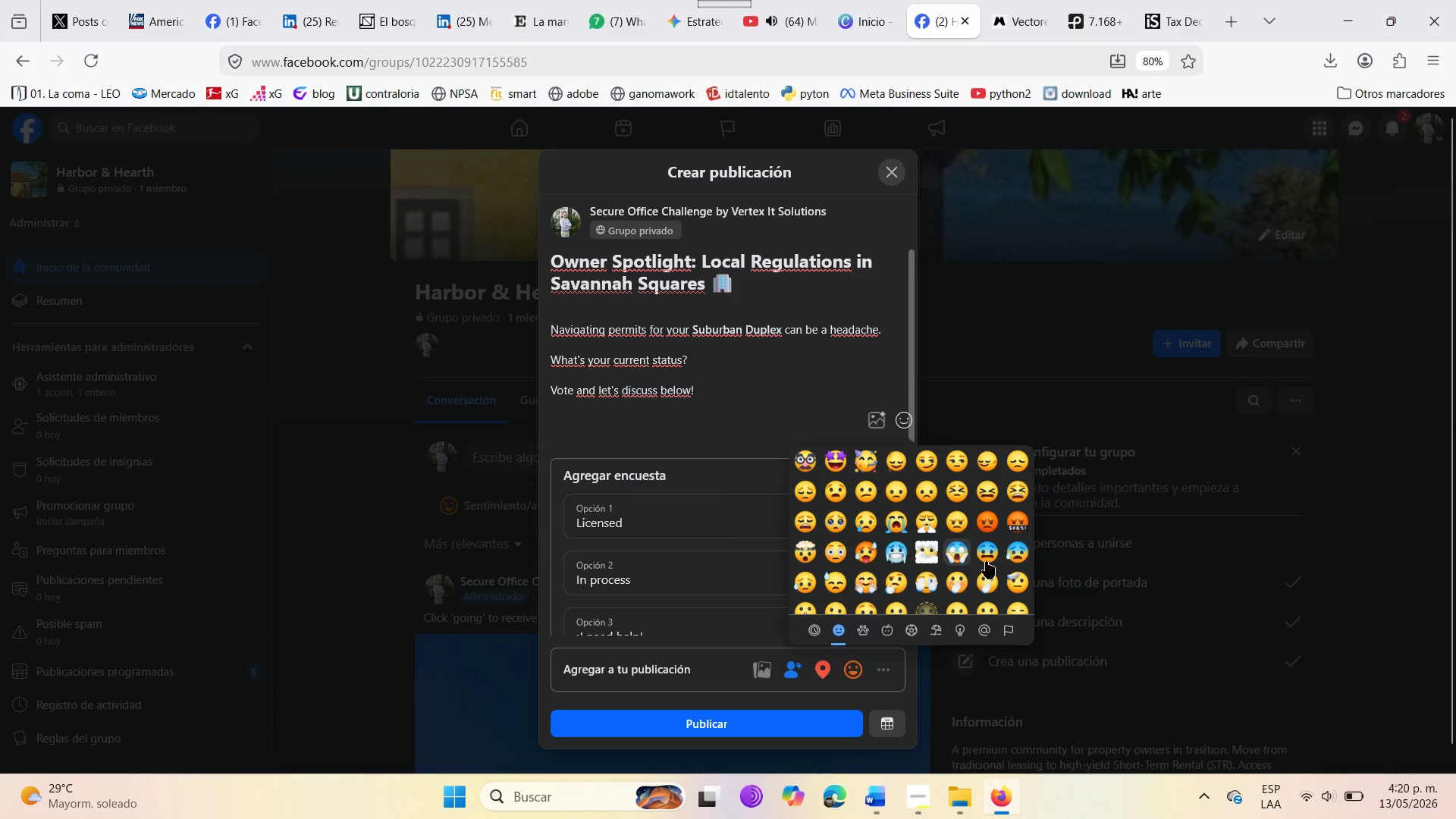 
wait(8.25)
 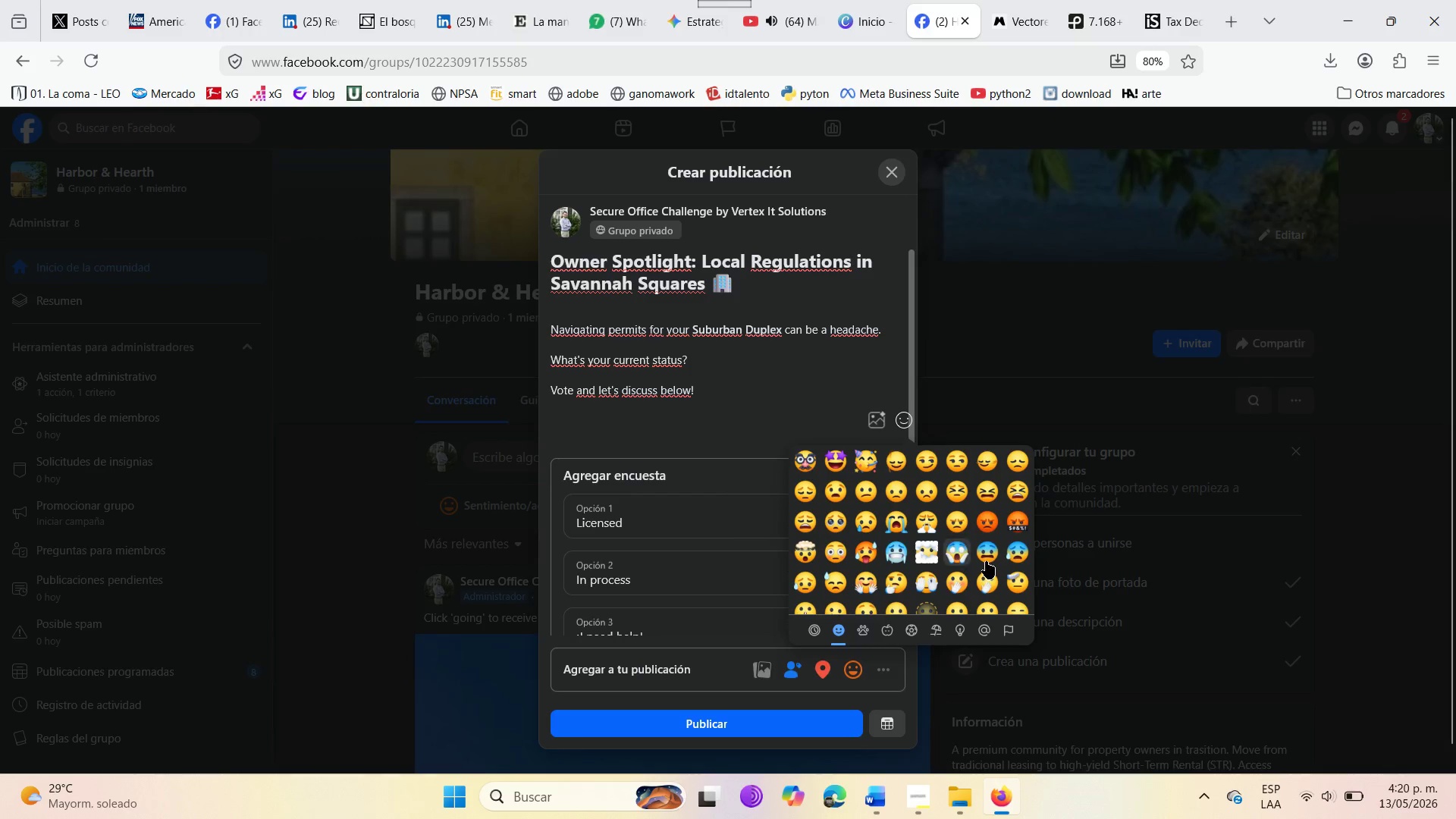 
left_click([961, 546])
 